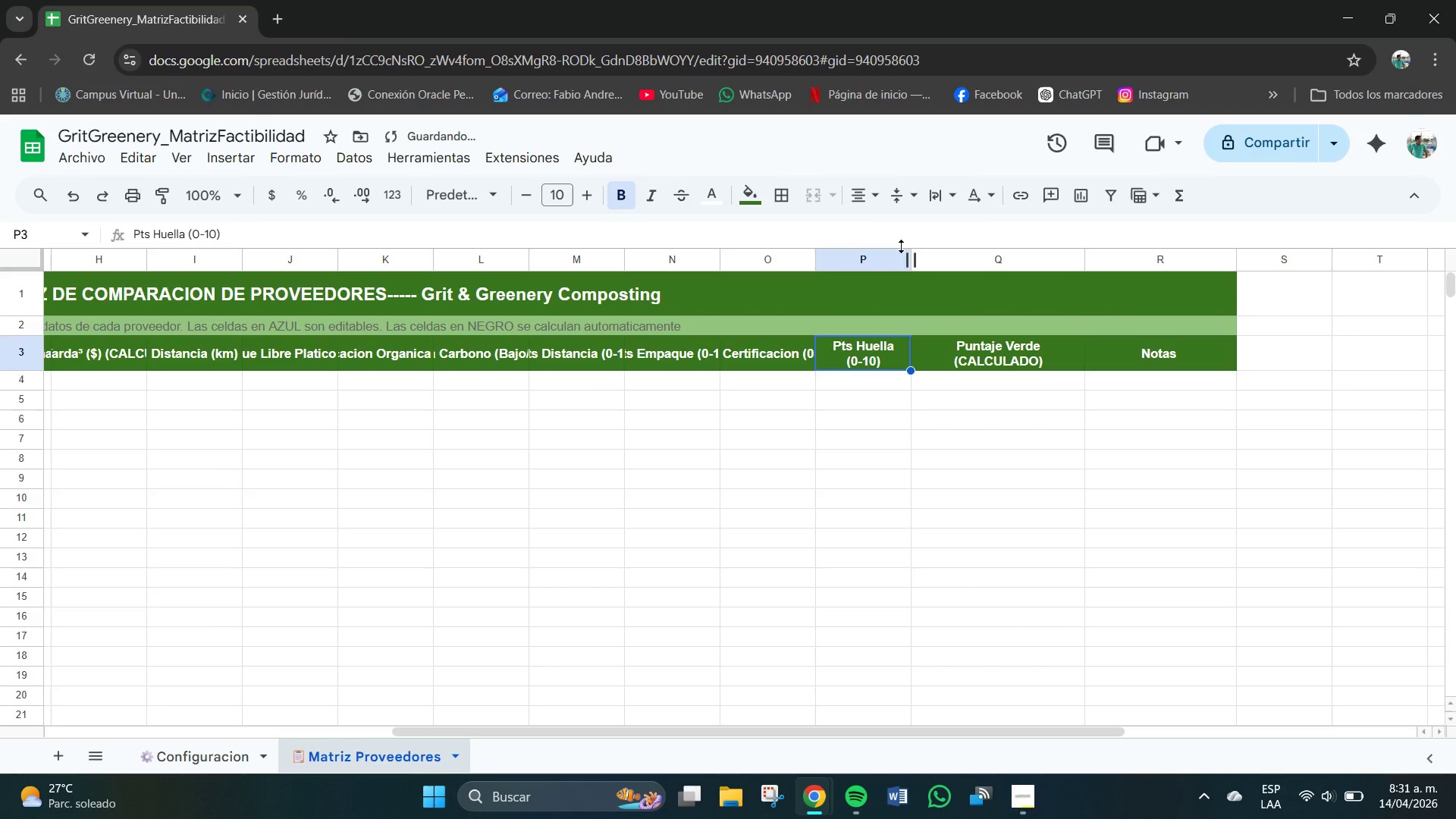 
left_click_drag(start_coordinate=[910, 259], to_coordinate=[920, 260])
 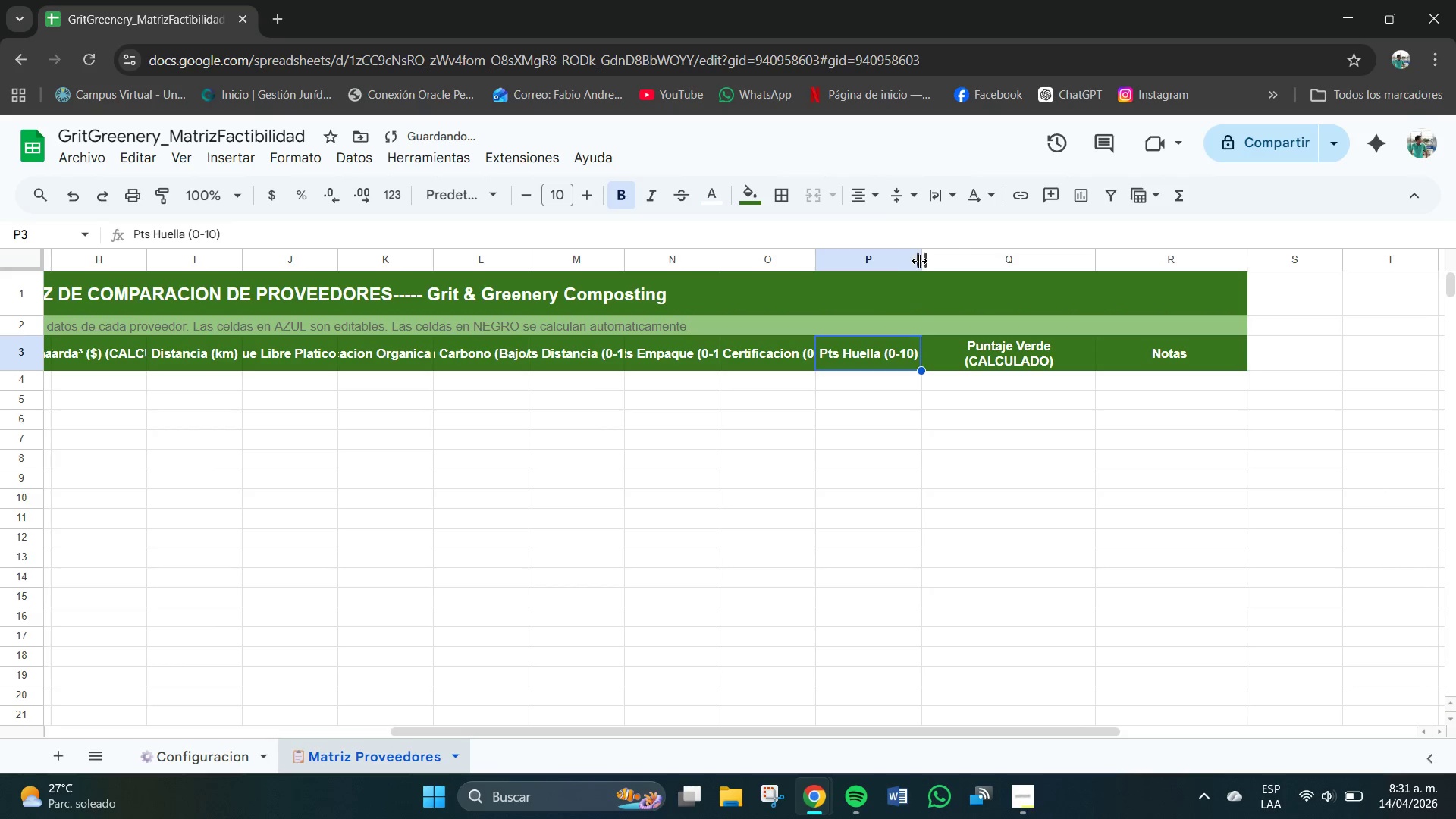 
left_click_drag(start_coordinate=[920, 259], to_coordinate=[914, 258])
 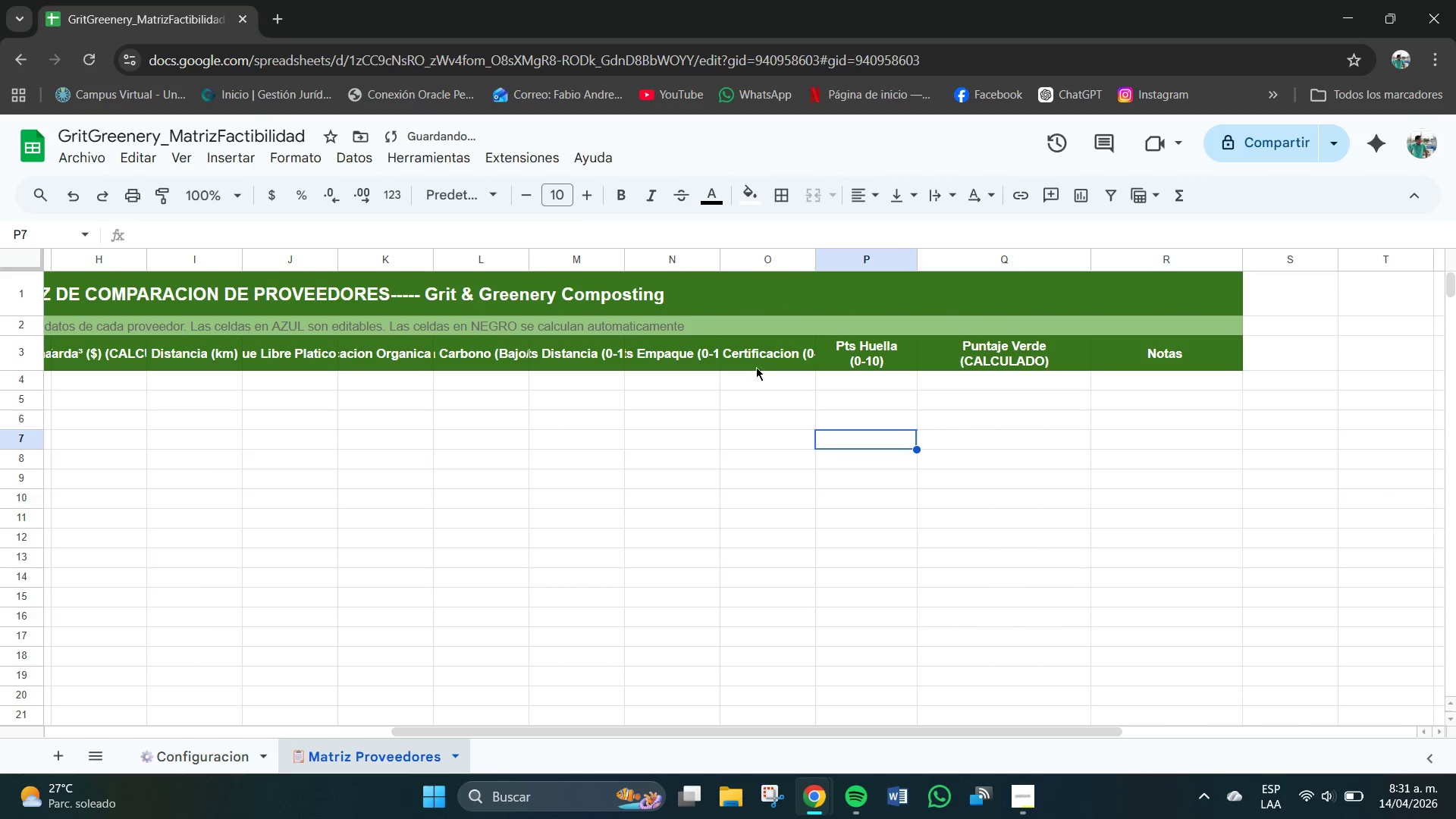 
double_click([749, 358])
 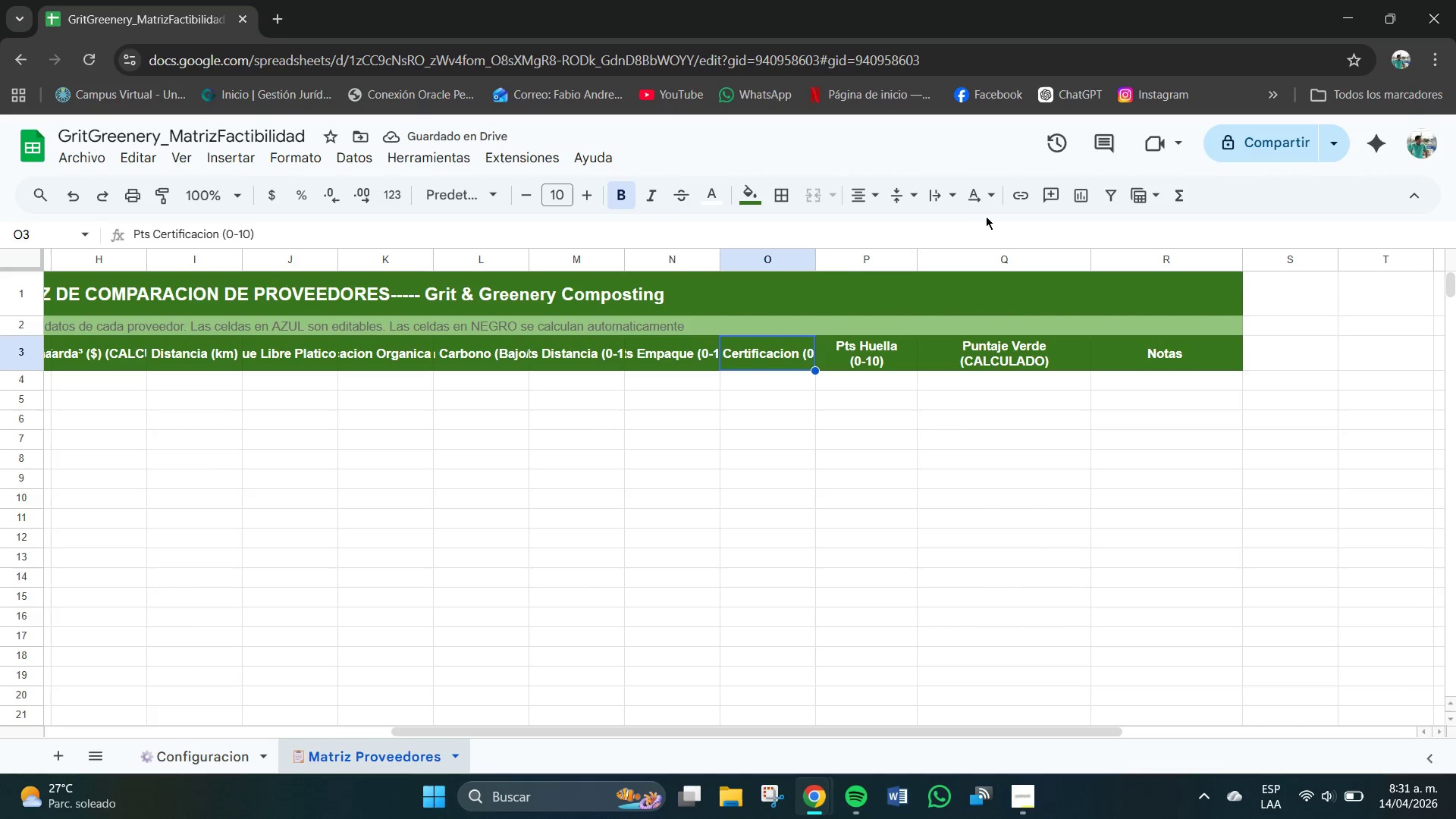 
left_click([936, 191])
 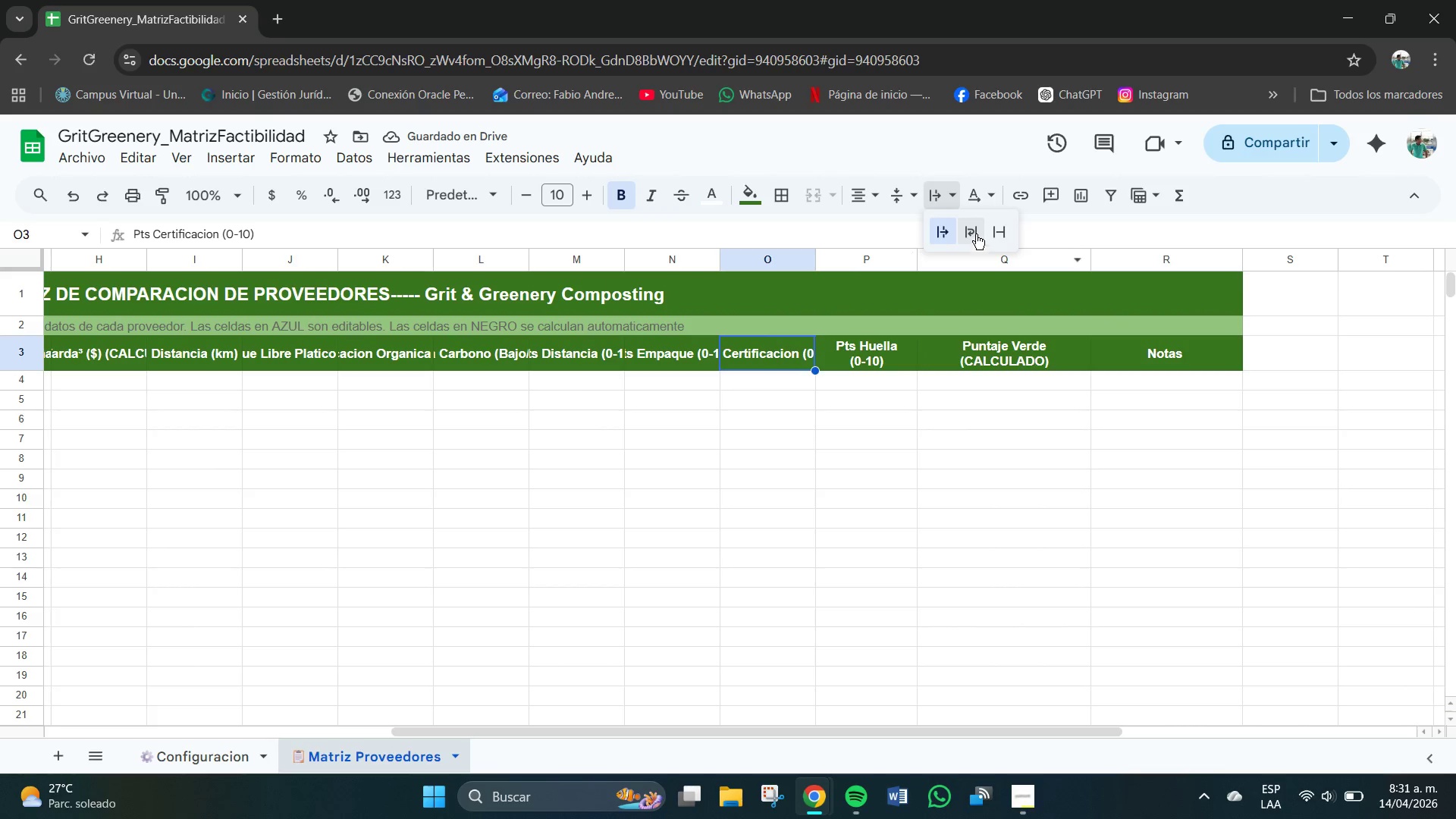 
left_click([972, 231])
 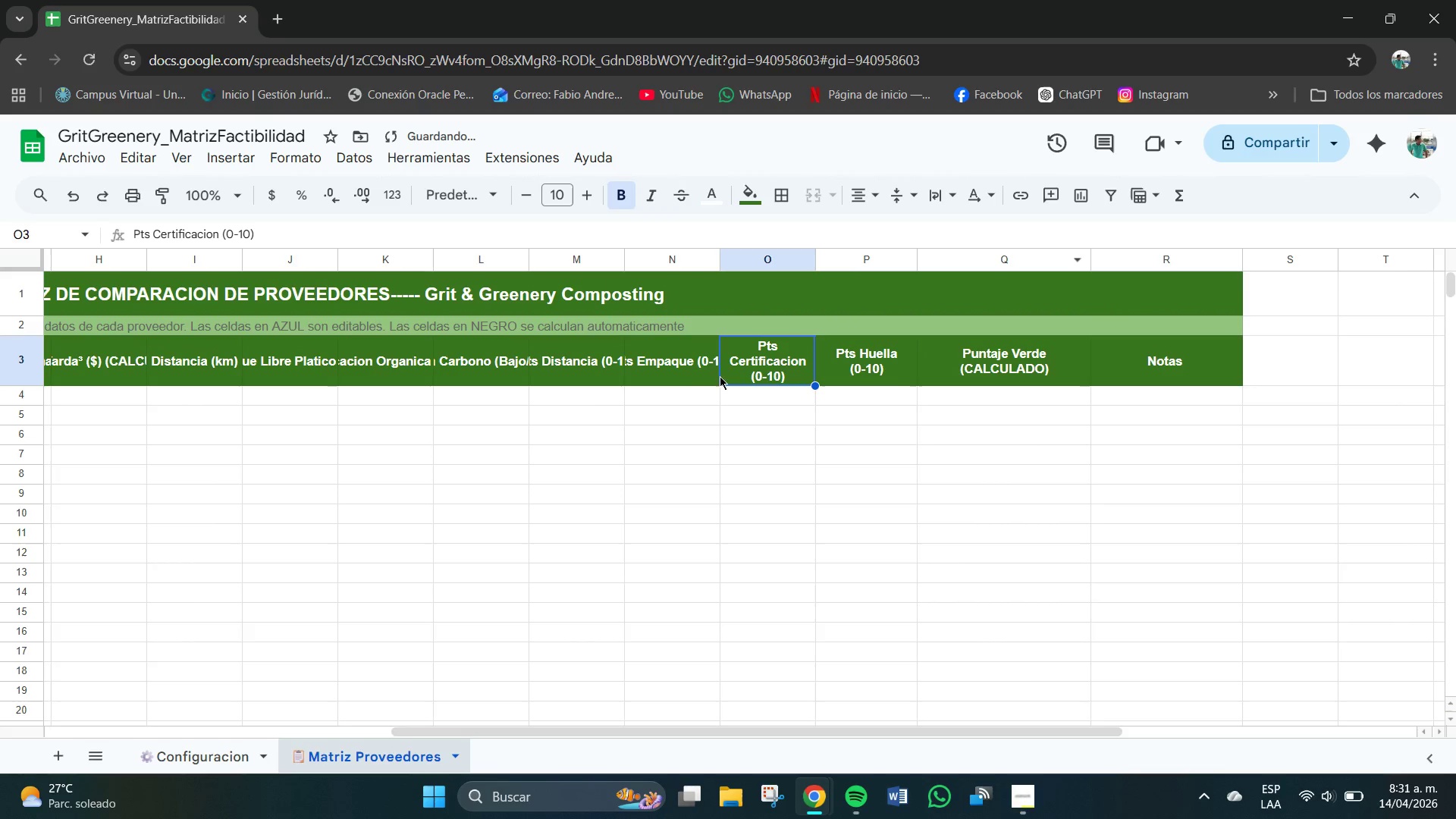 
left_click([696, 367])
 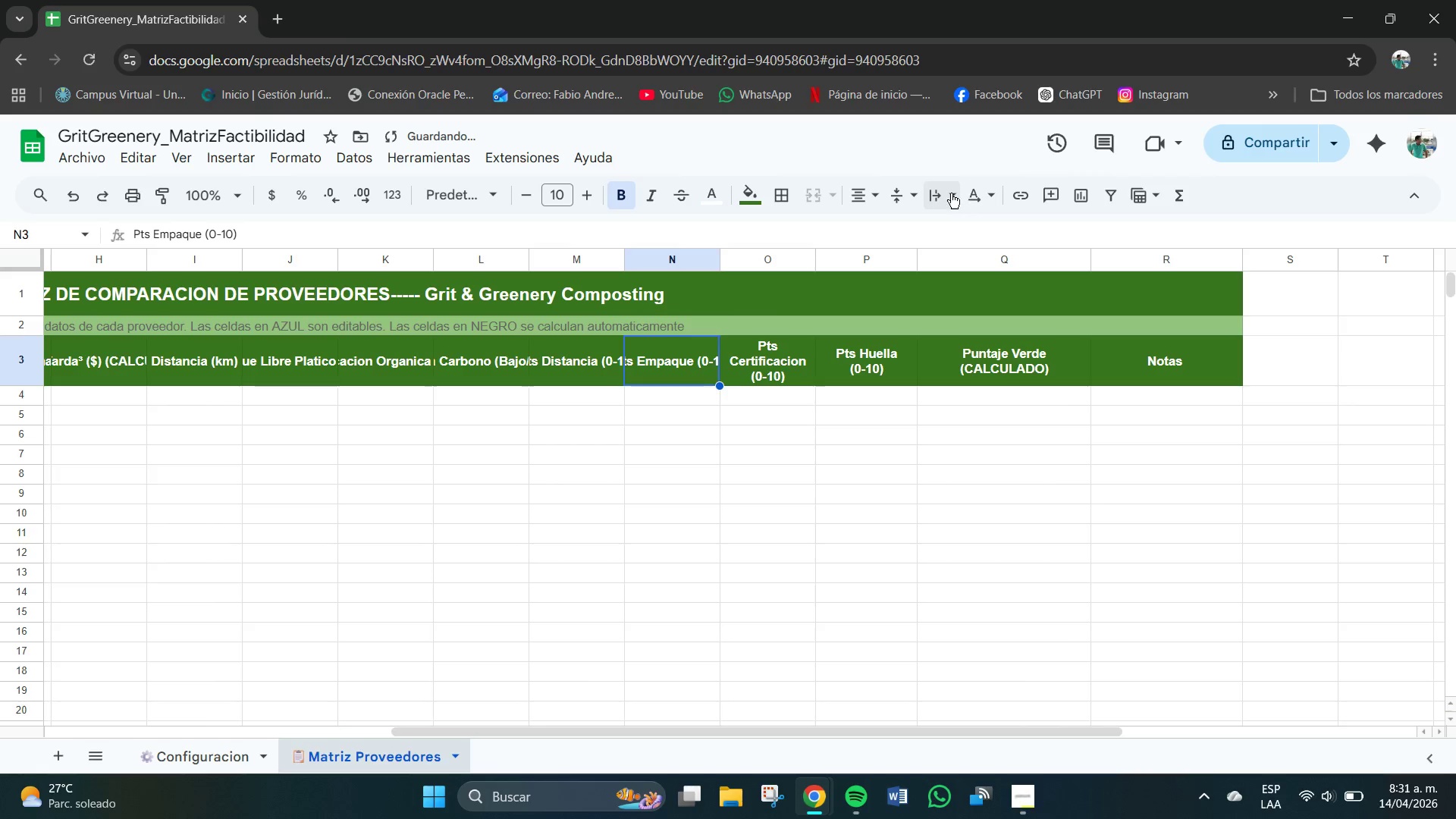 
left_click([941, 192])
 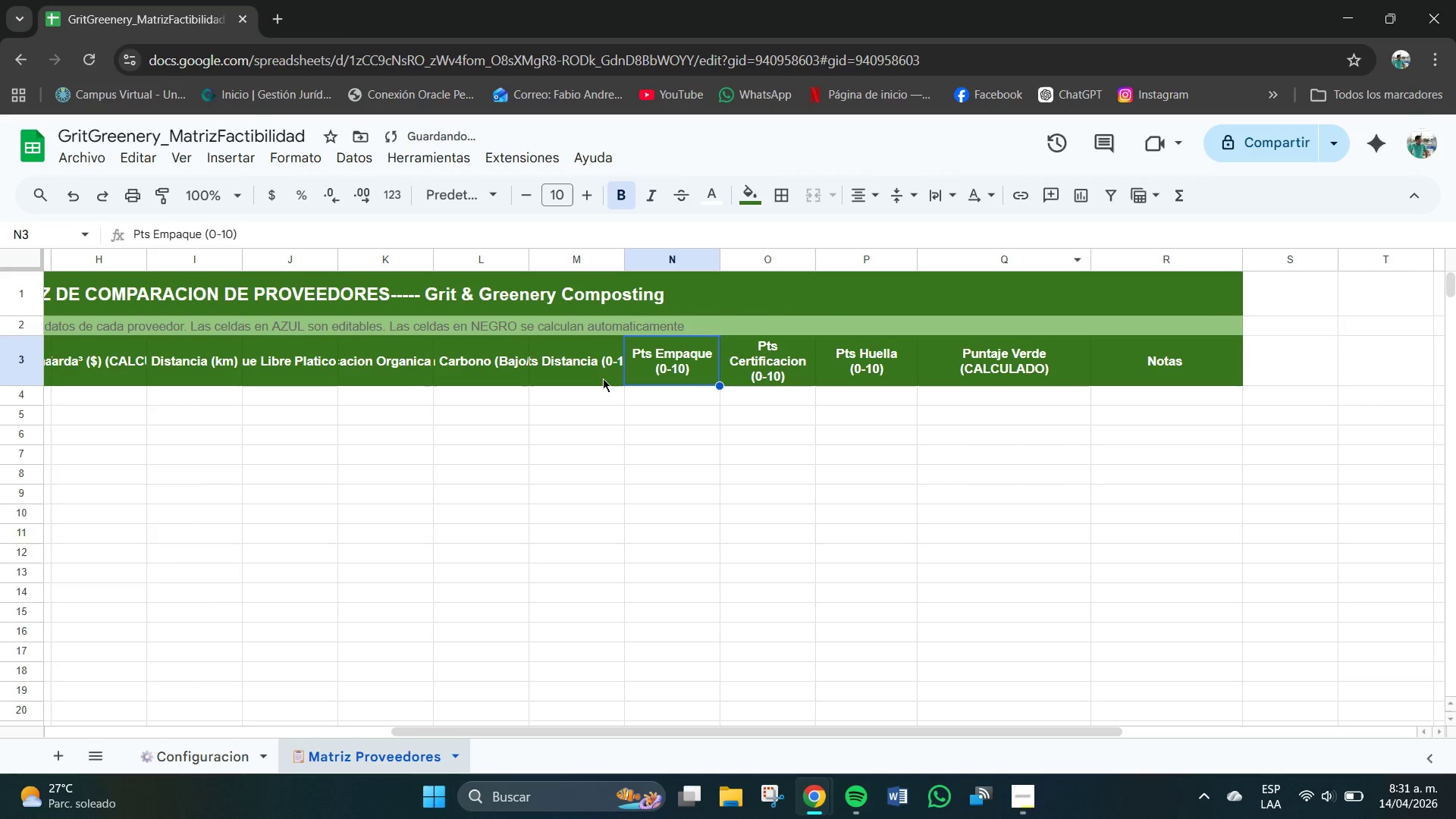 
left_click([605, 369])
 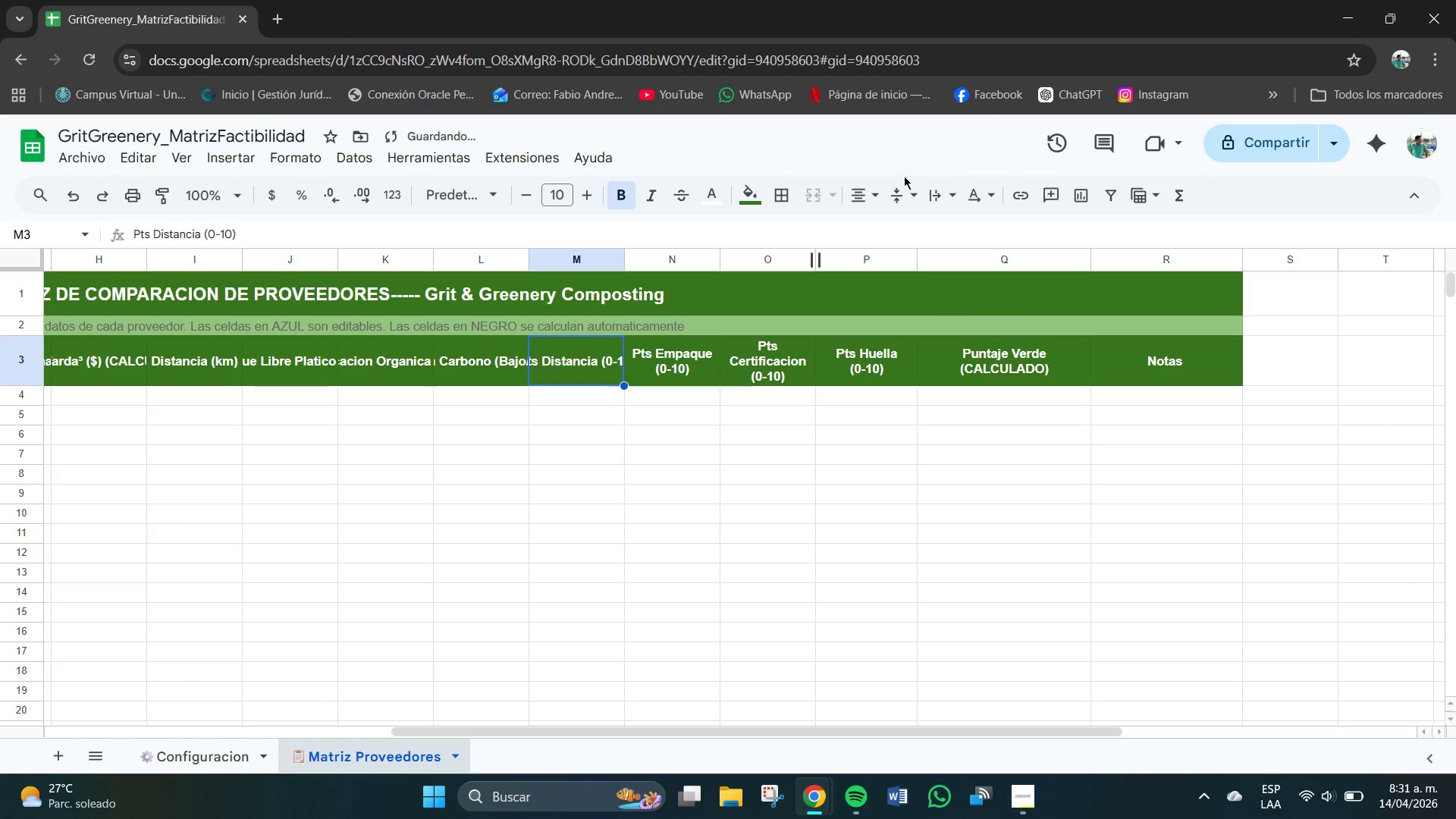 
left_click([899, 187])
 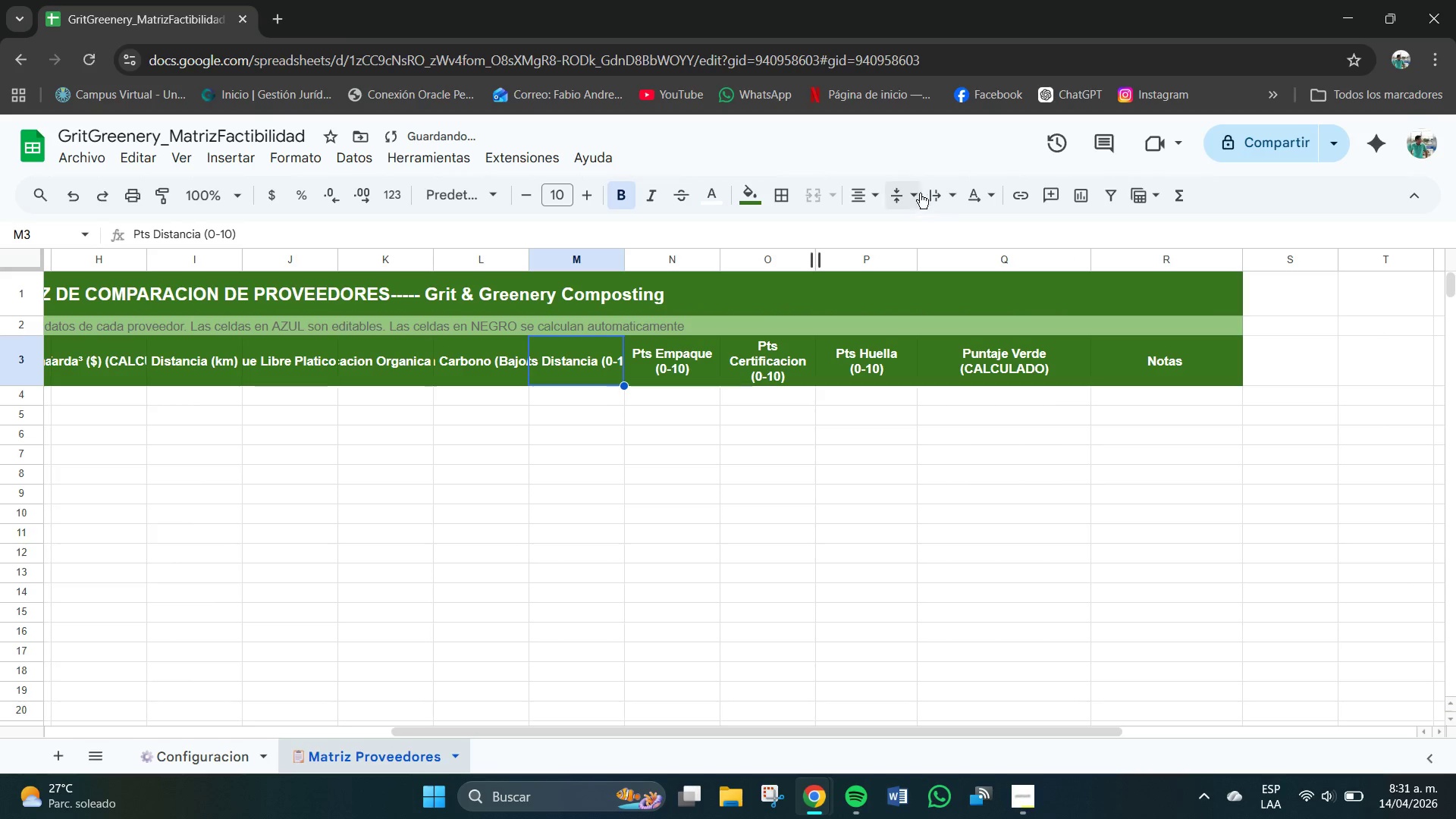 
left_click([902, 188])
 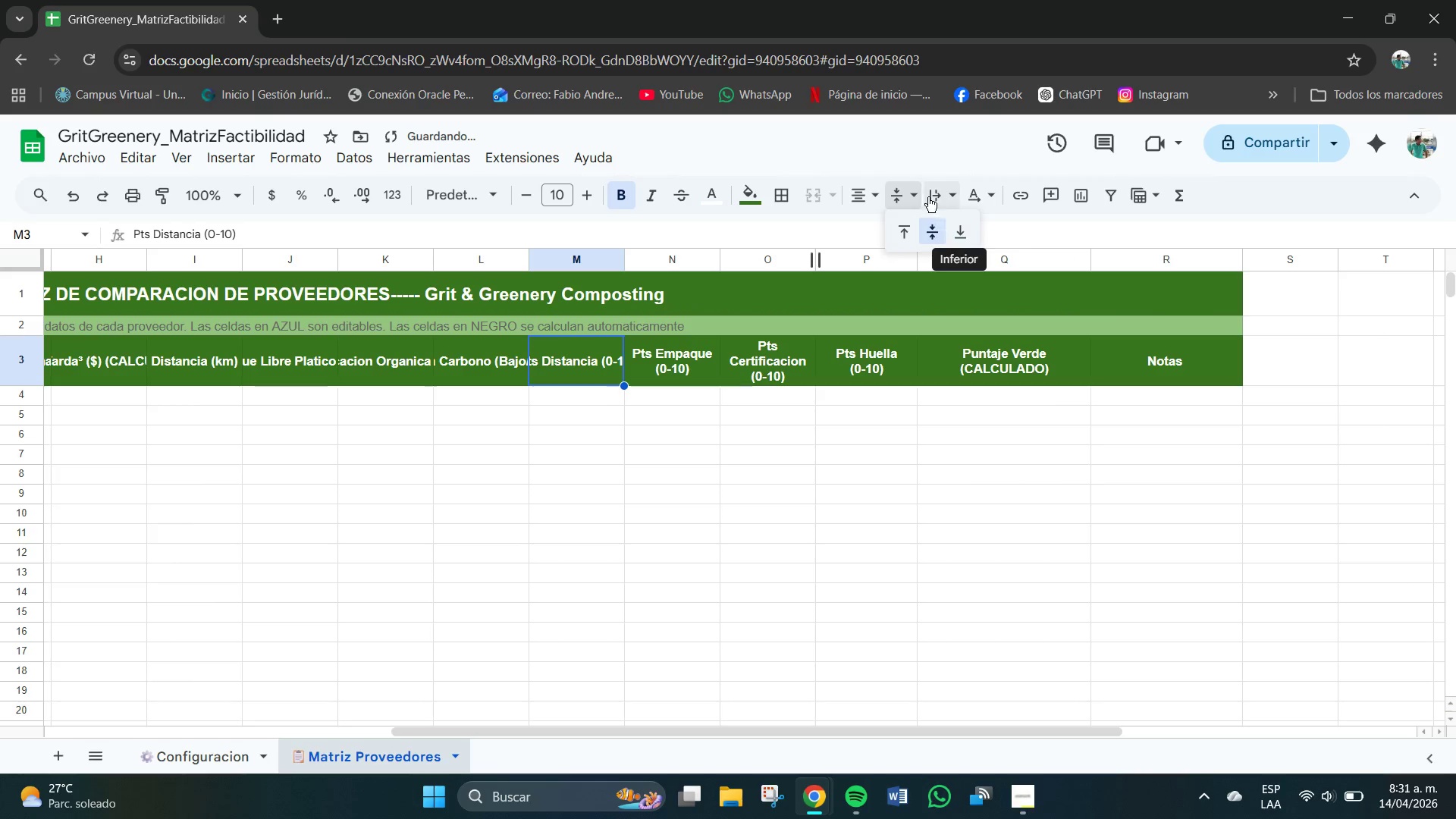 
left_click([926, 193])
 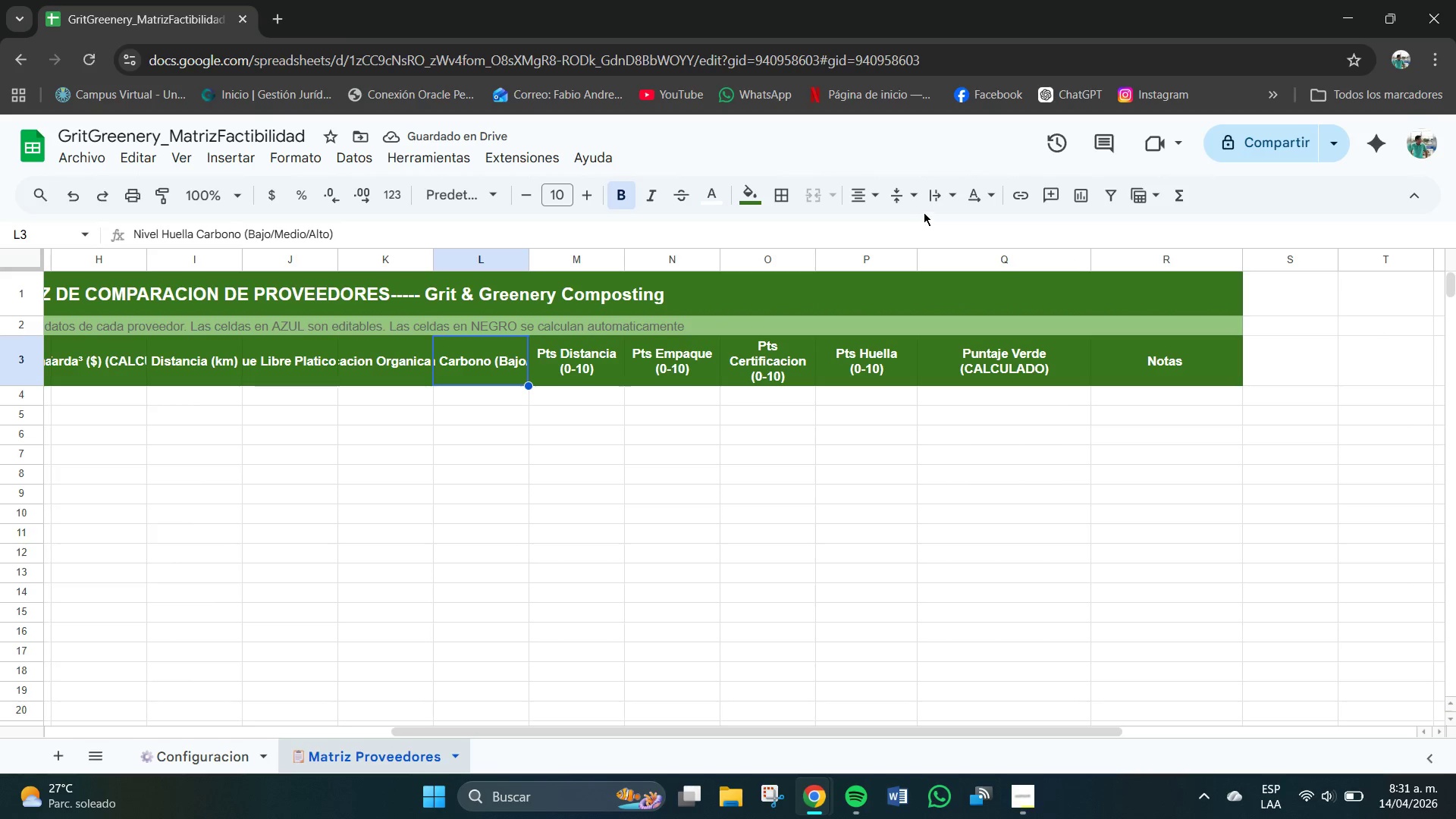 
double_click([975, 228])
 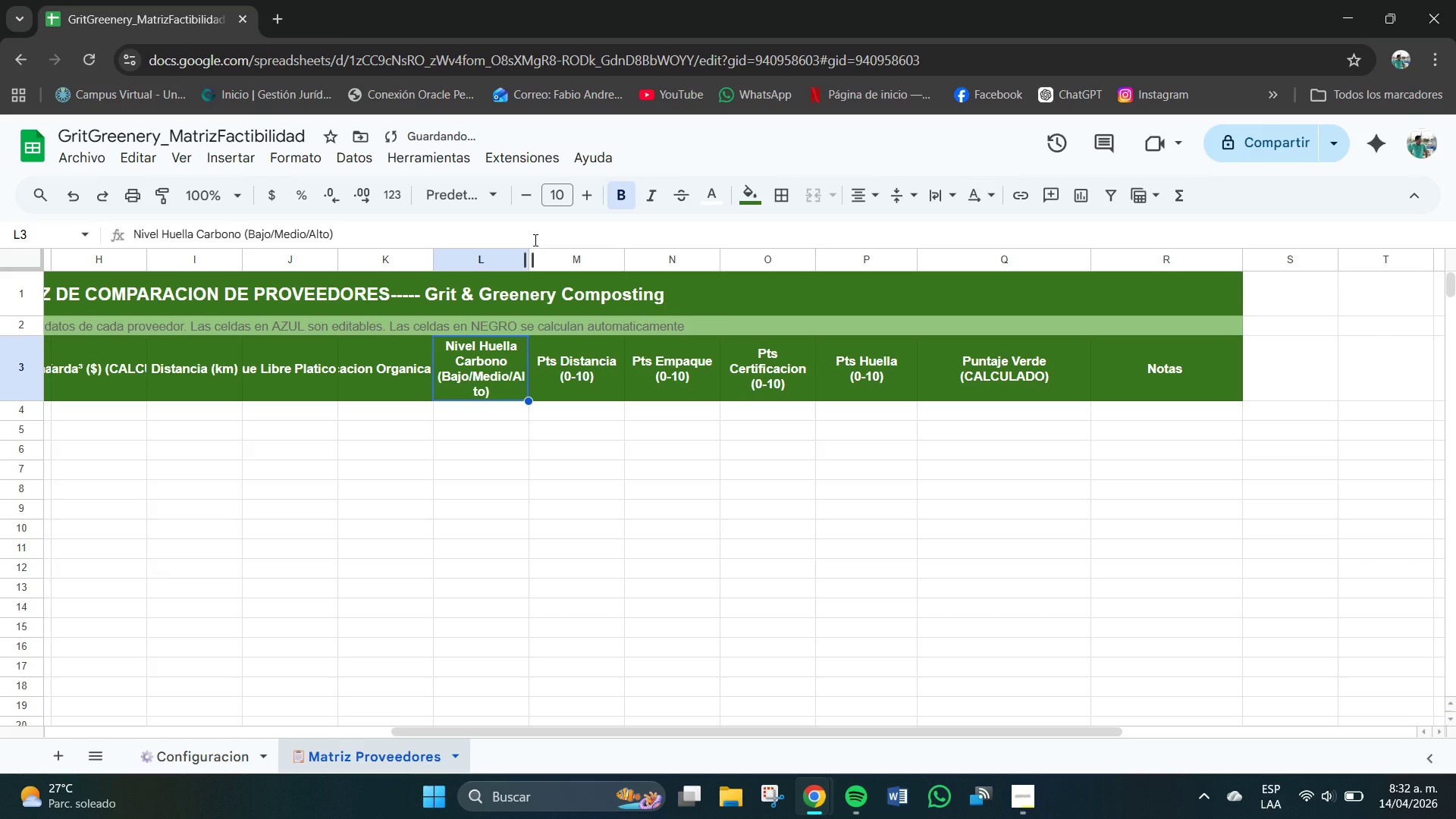 
left_click_drag(start_coordinate=[526, 258], to_coordinate=[536, 261])
 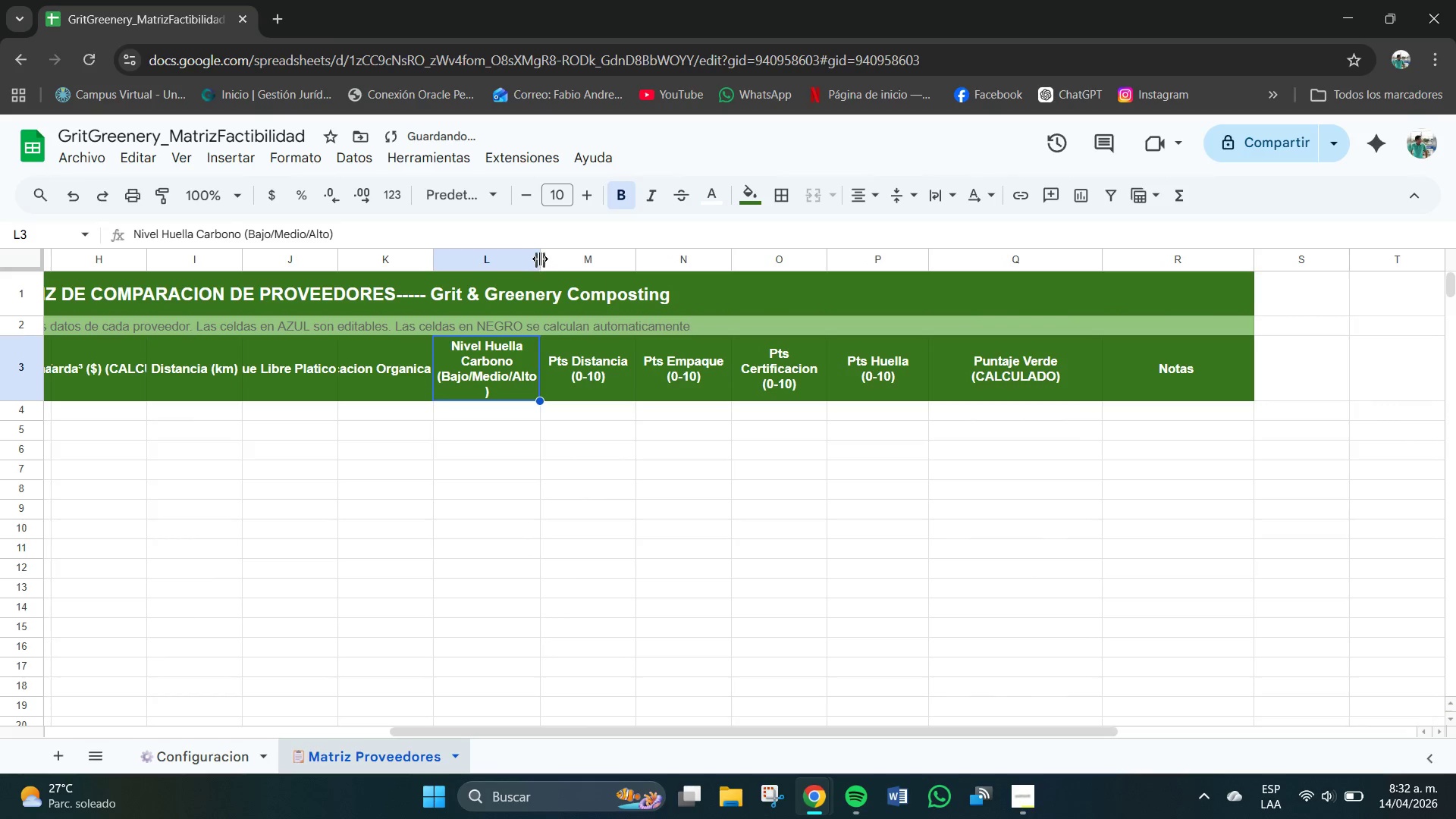 
left_click_drag(start_coordinate=[540, 259], to_coordinate=[551, 260])
 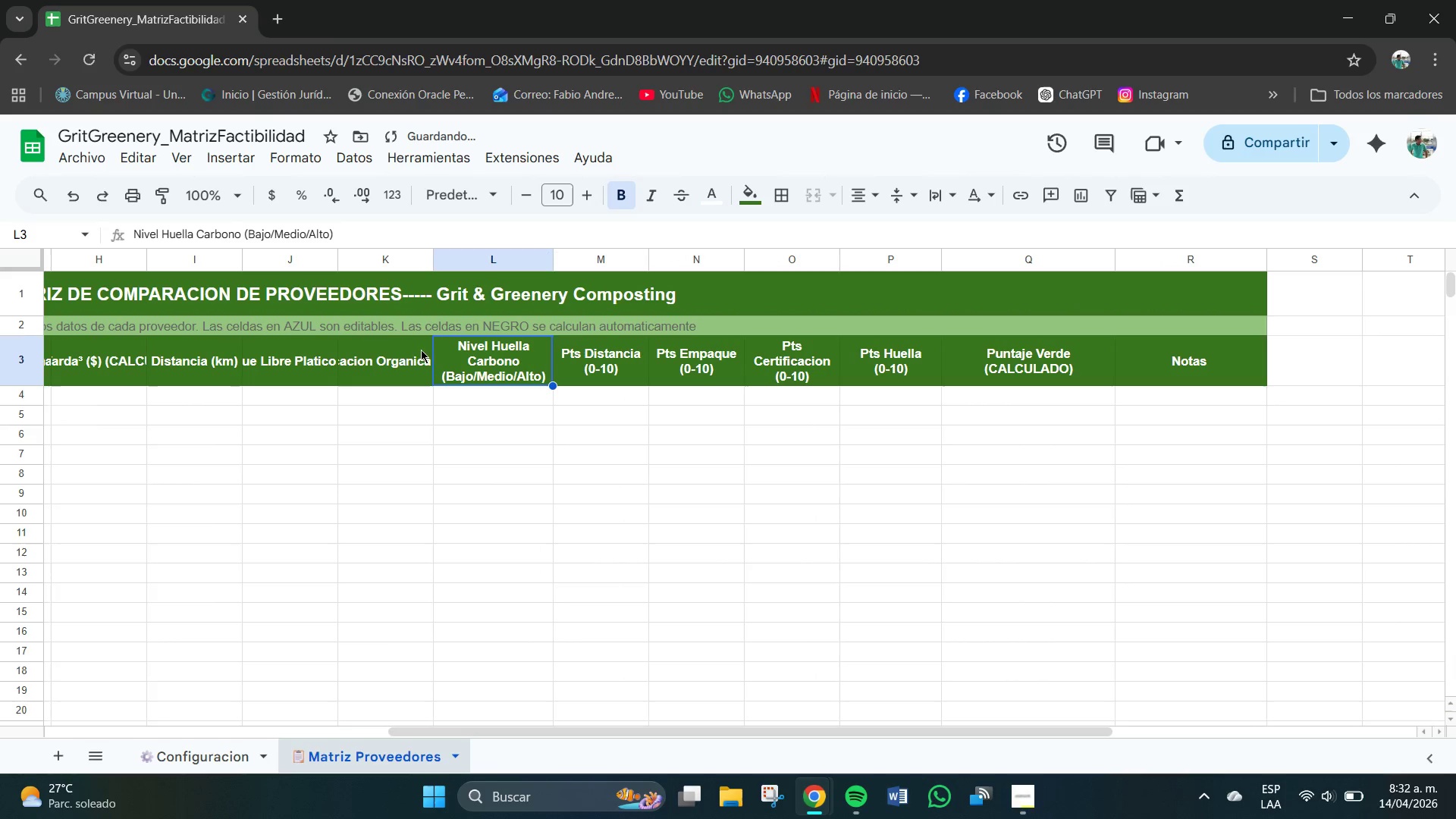 
left_click([400, 366])
 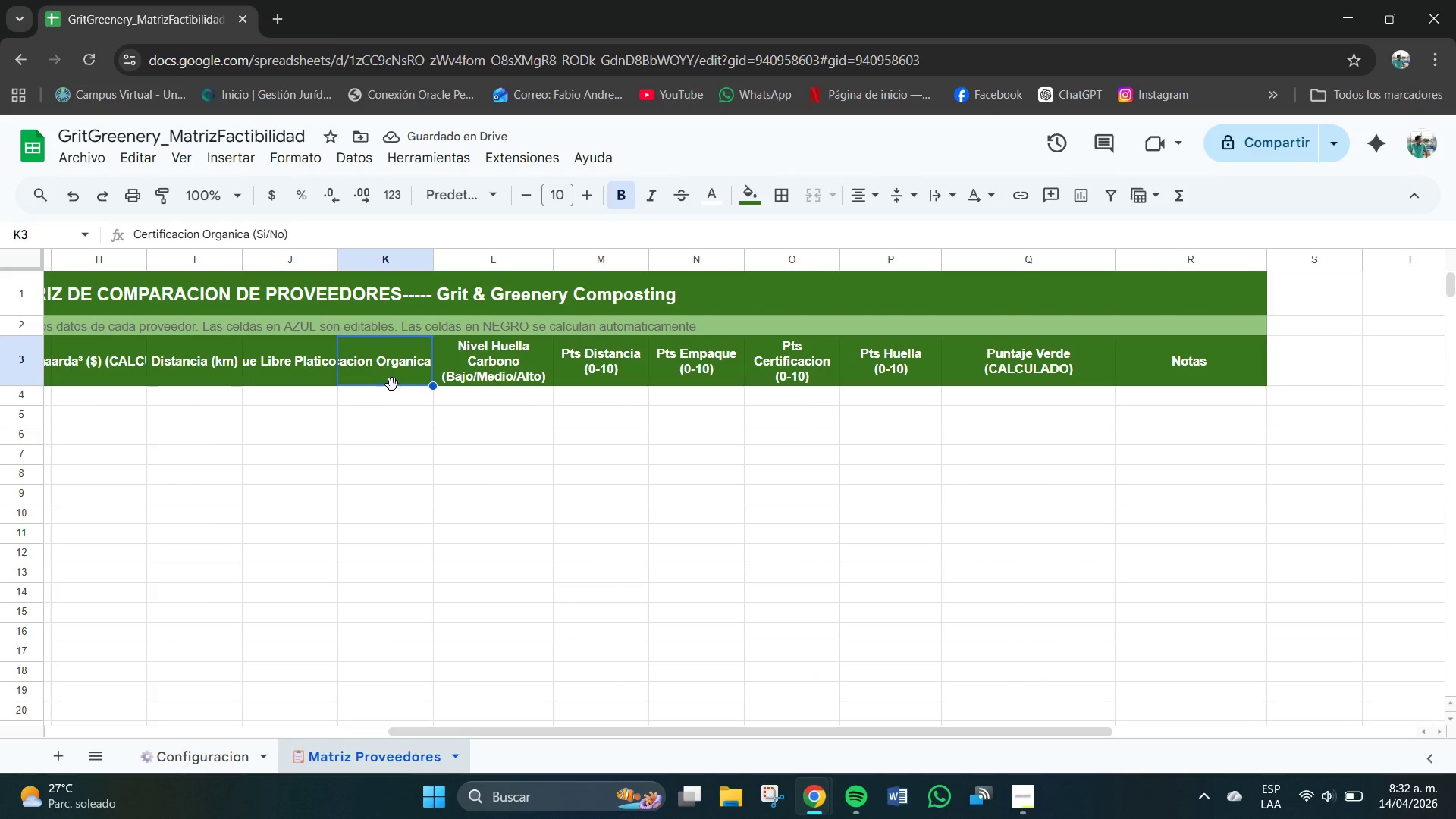 
double_click([390, 379])
 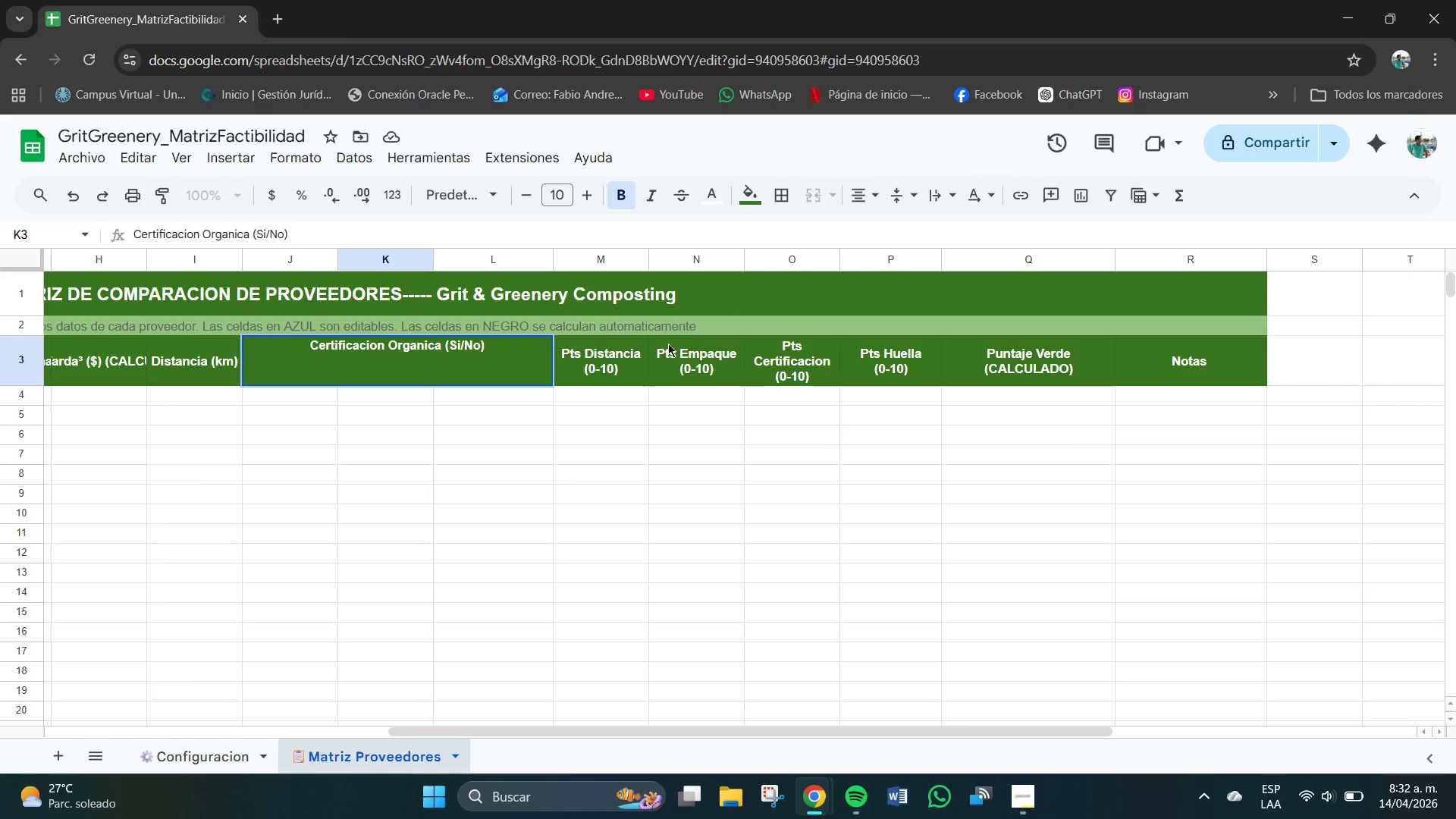 
left_click([551, 507])
 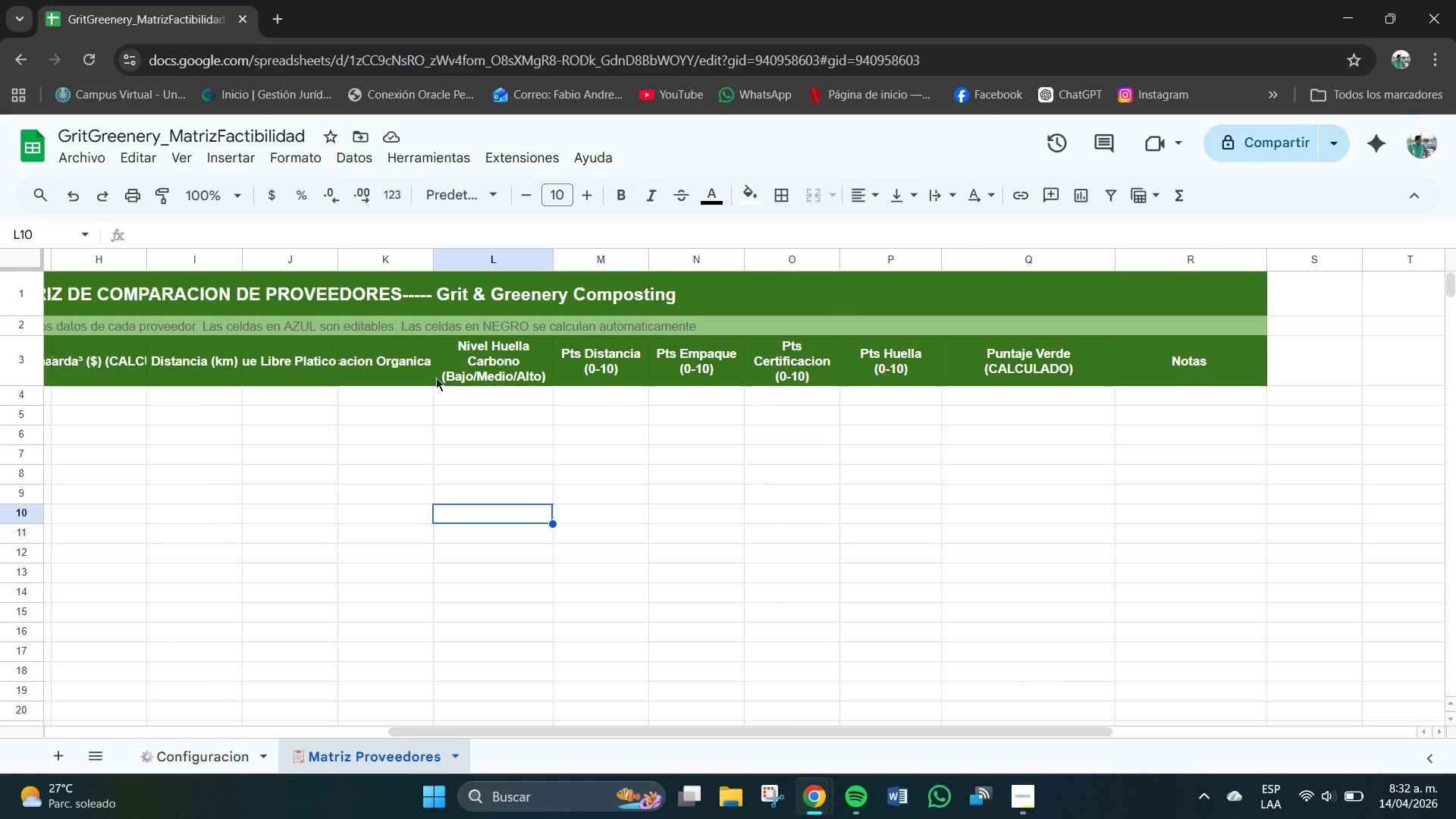 
left_click([424, 373])
 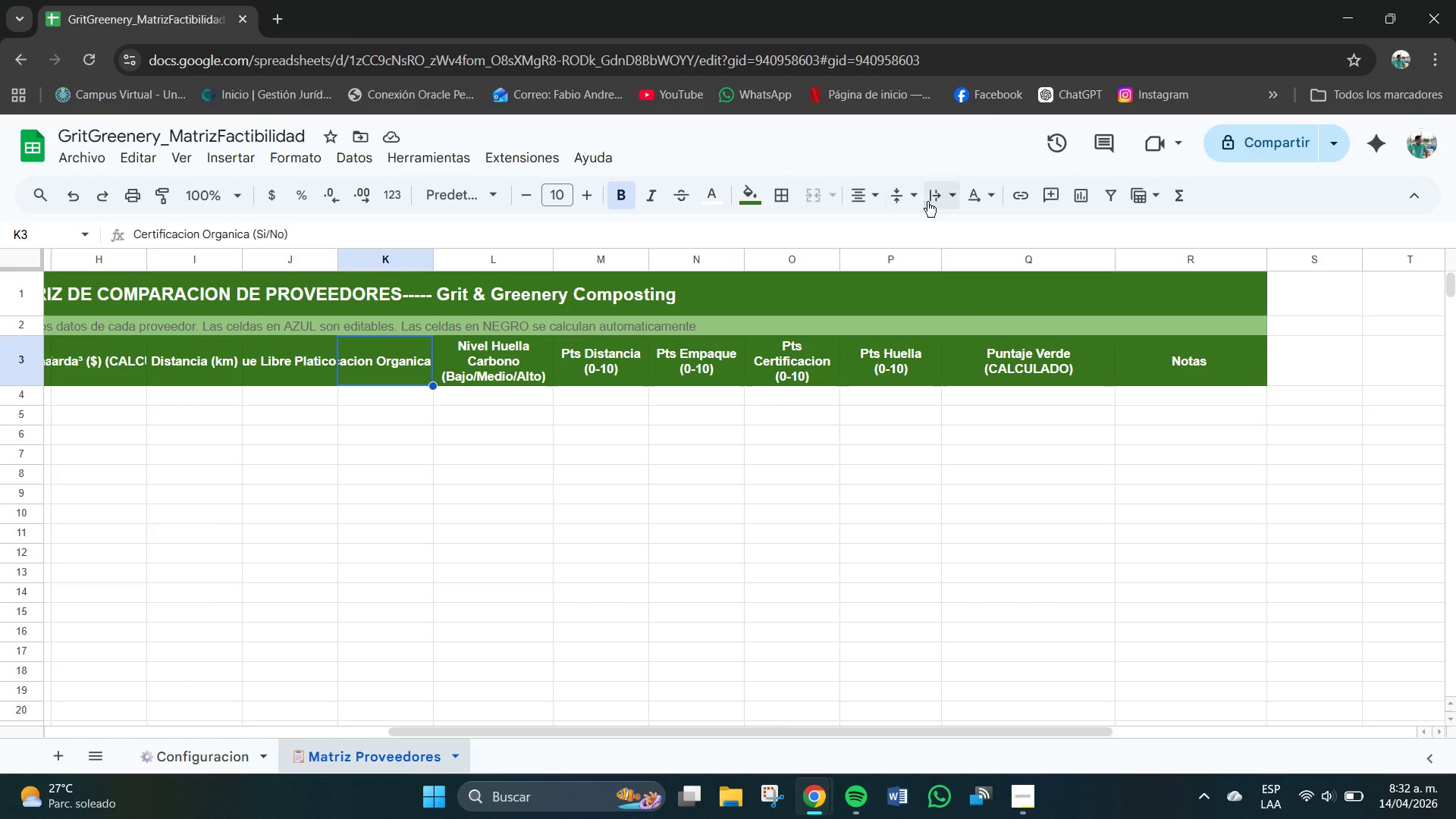 
left_click([940, 199])
 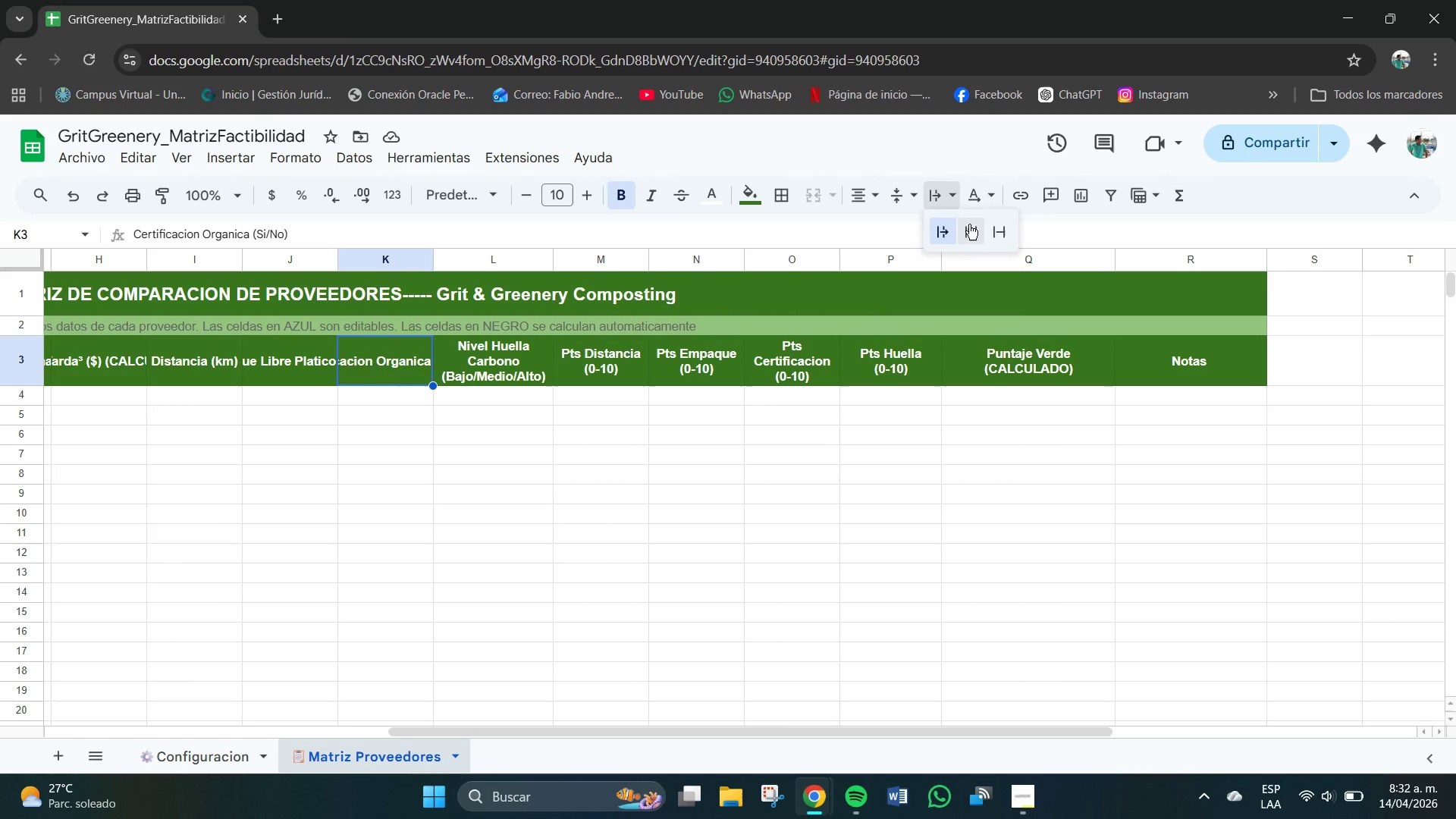 
left_click([971, 225])
 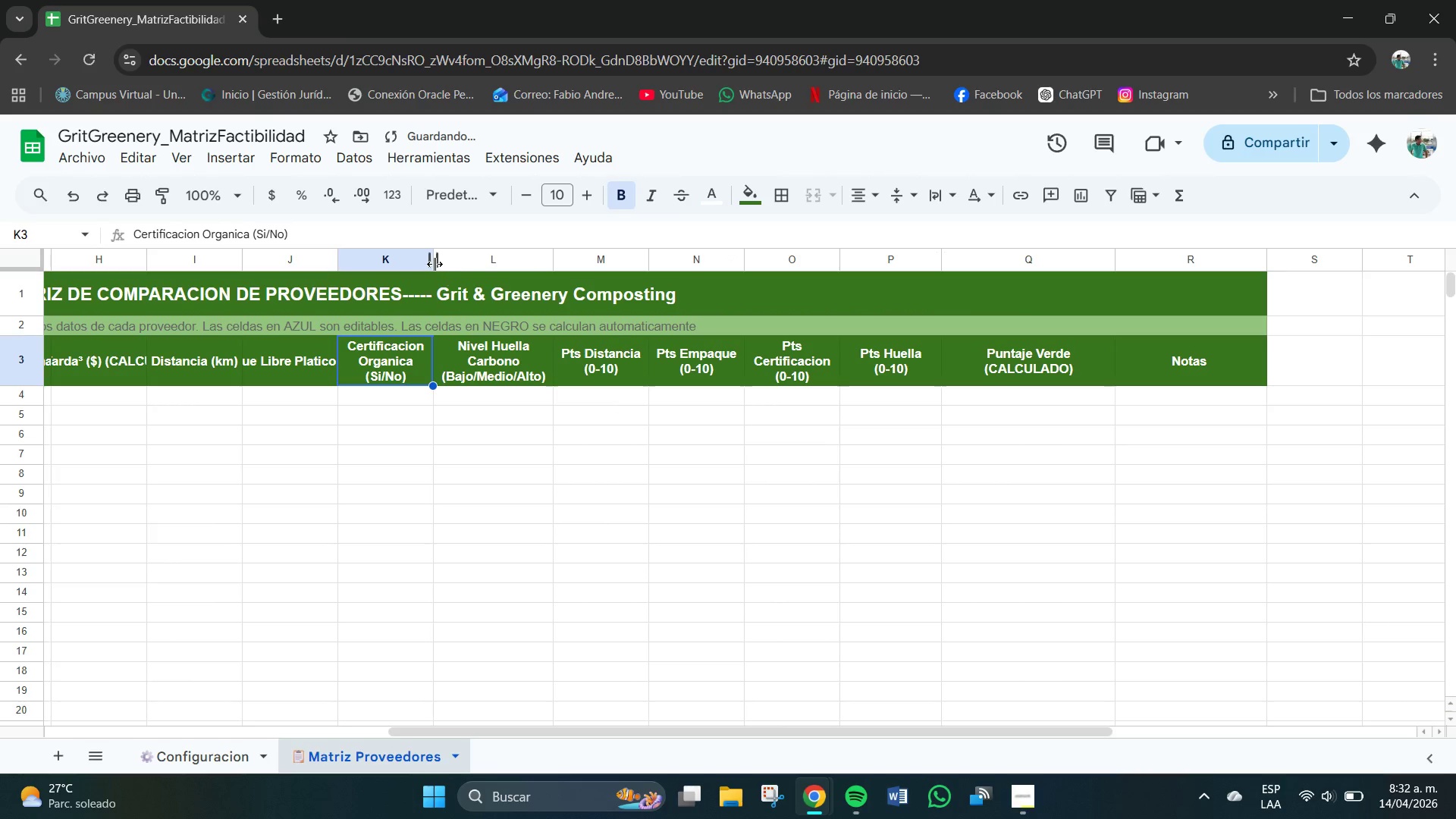 
left_click_drag(start_coordinate=[435, 259], to_coordinate=[450, 262])
 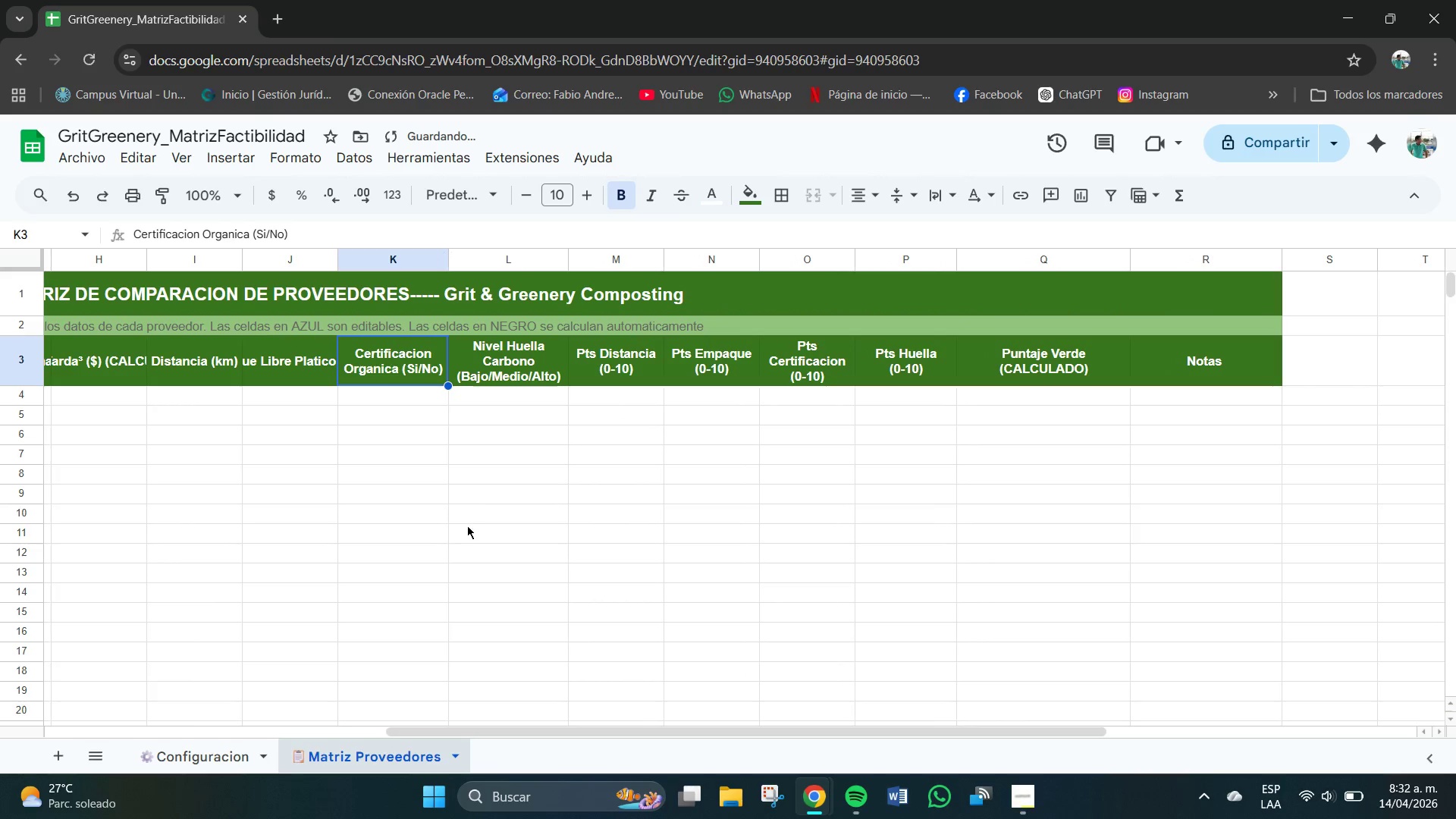 
left_click([467, 526])
 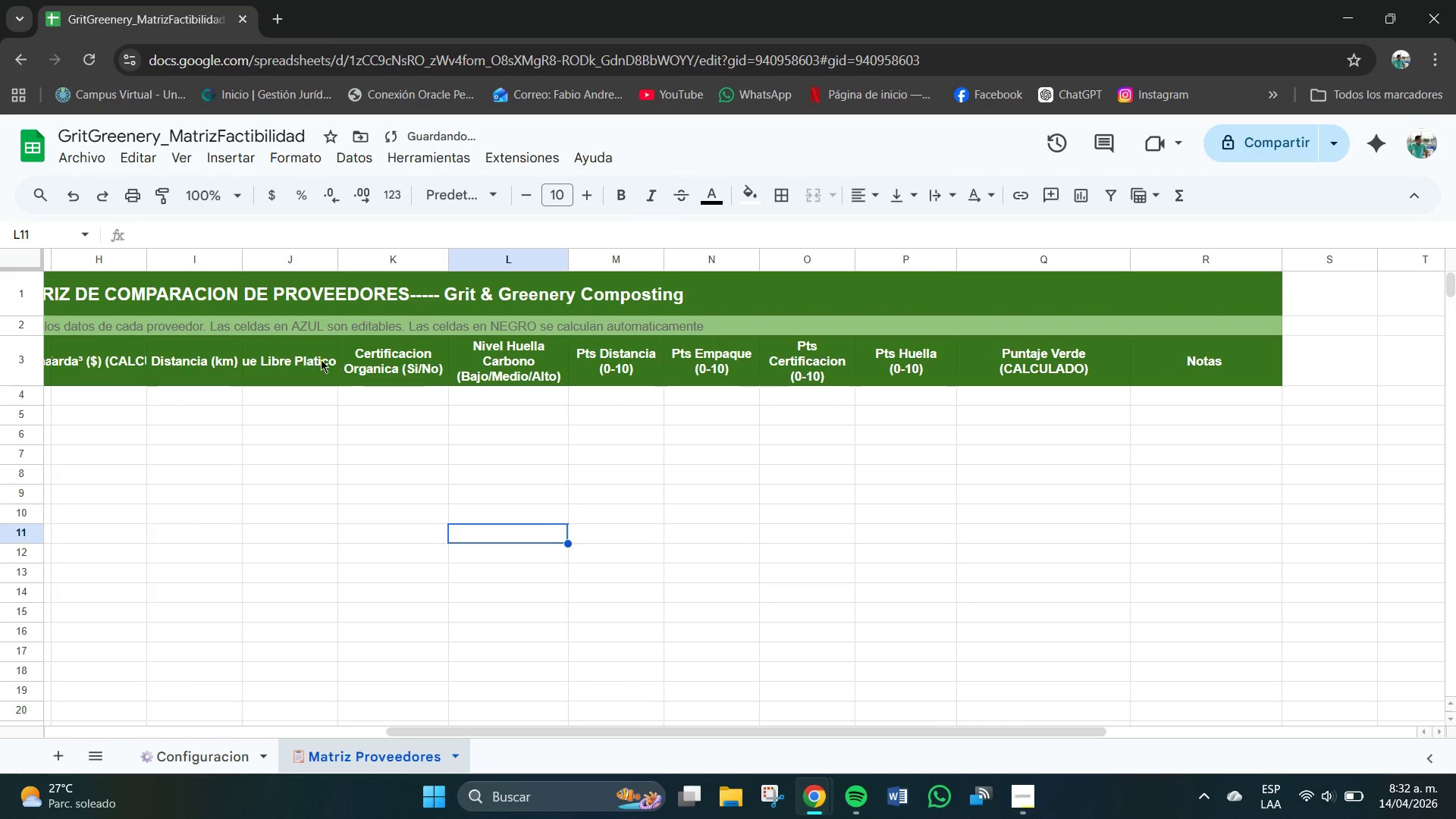 
left_click([281, 356])
 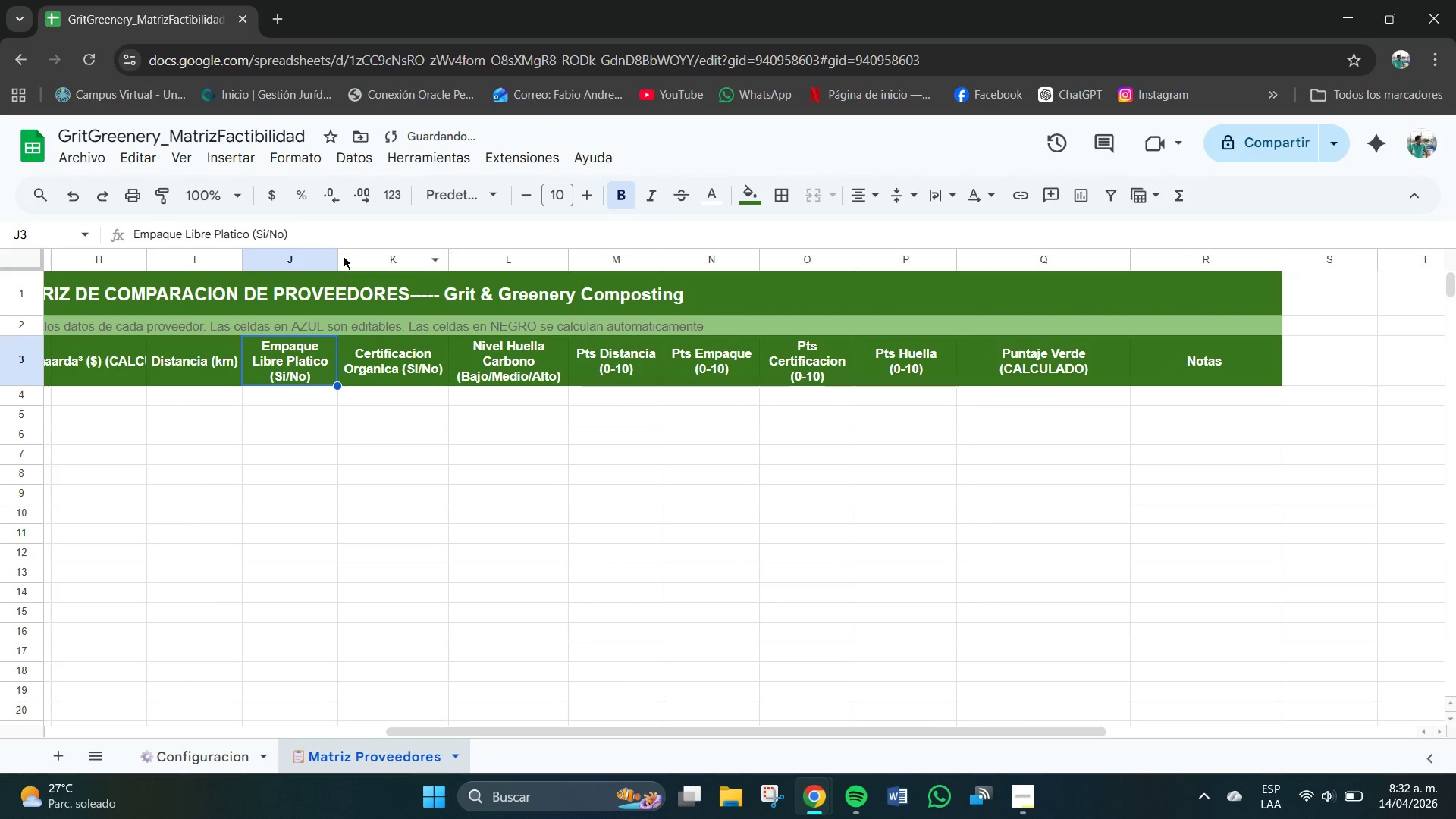 
left_click_drag(start_coordinate=[338, 256], to_coordinate=[358, 260])
 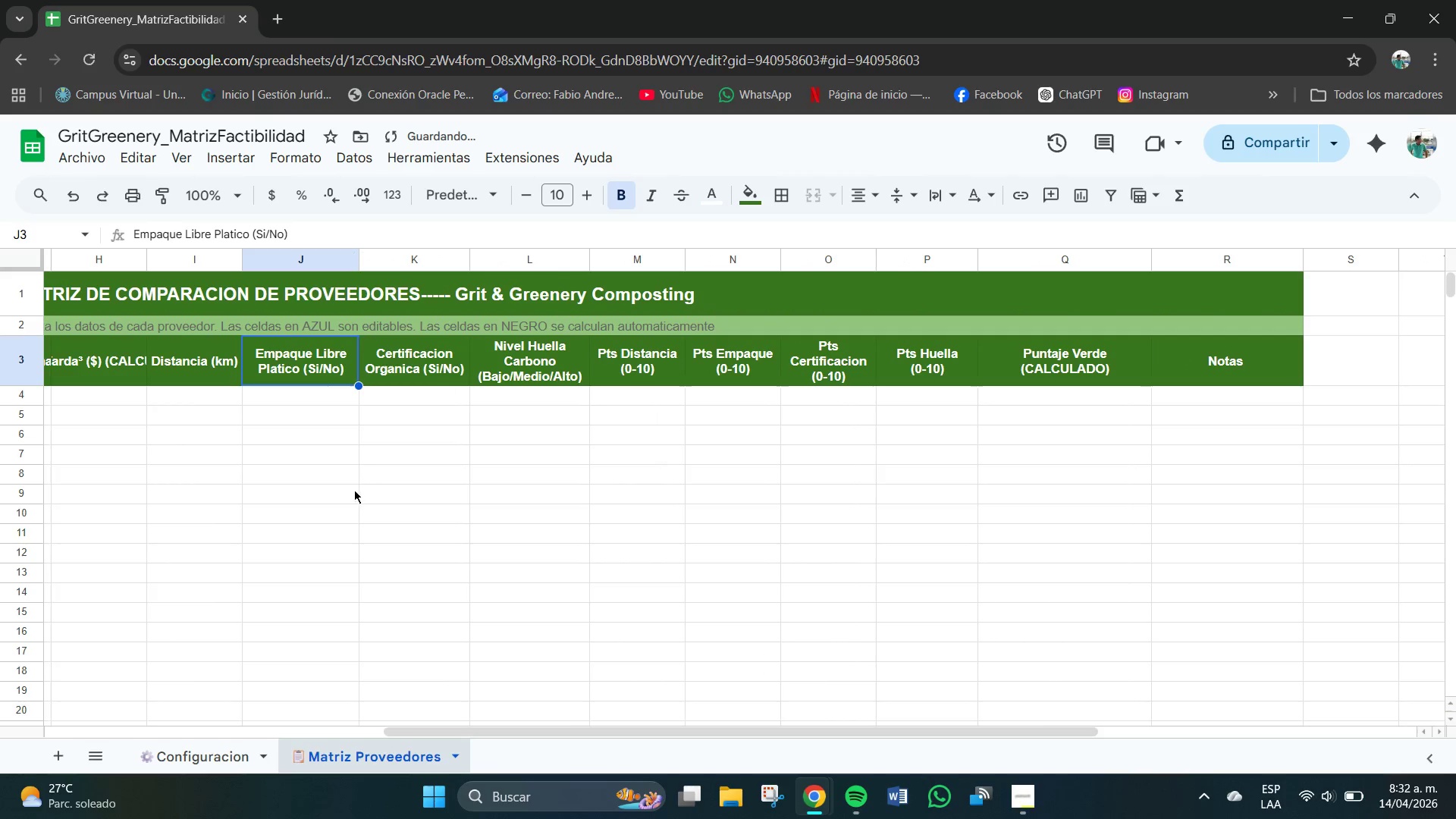 
left_click([350, 476])
 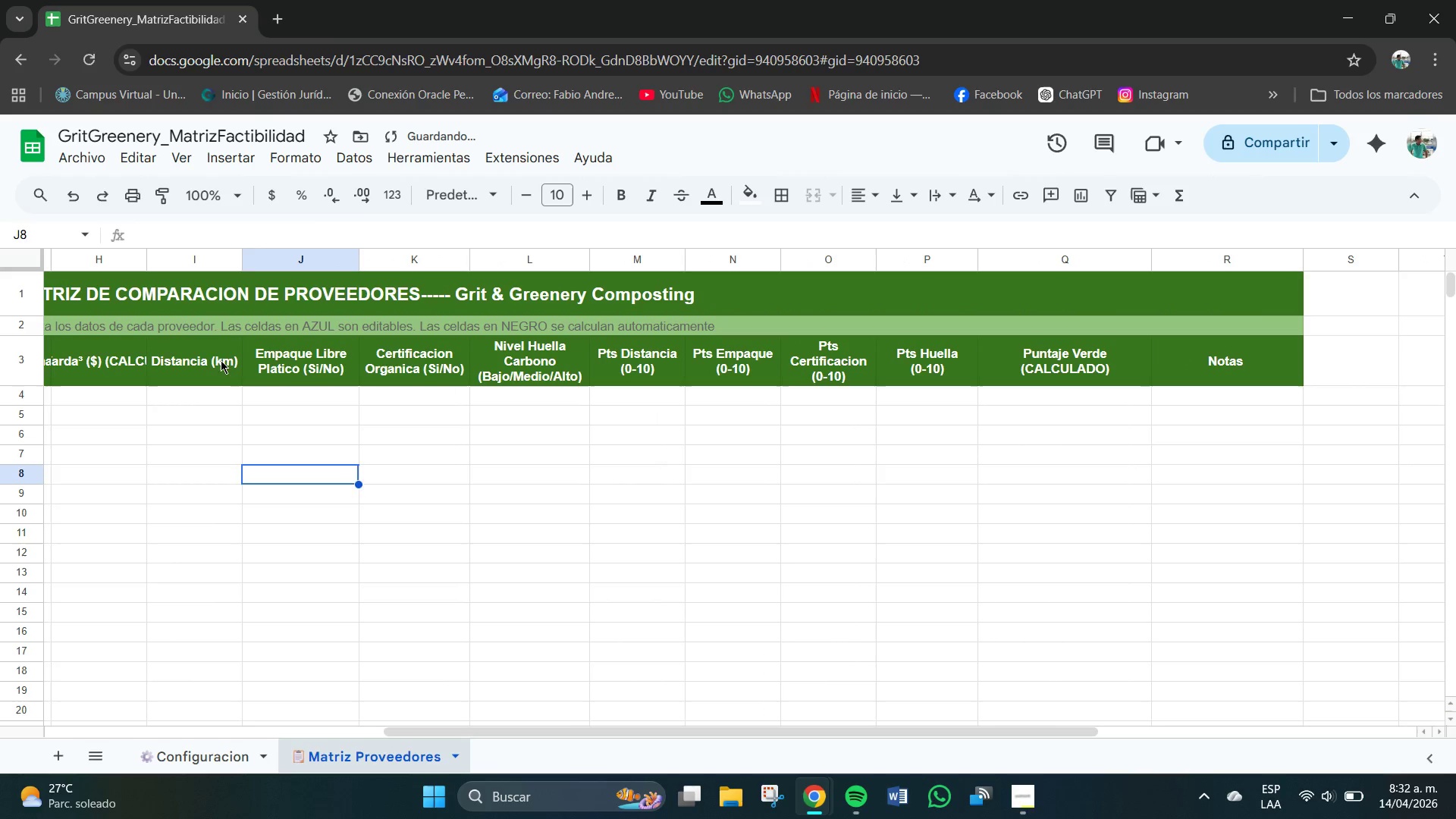 
left_click([218, 360])
 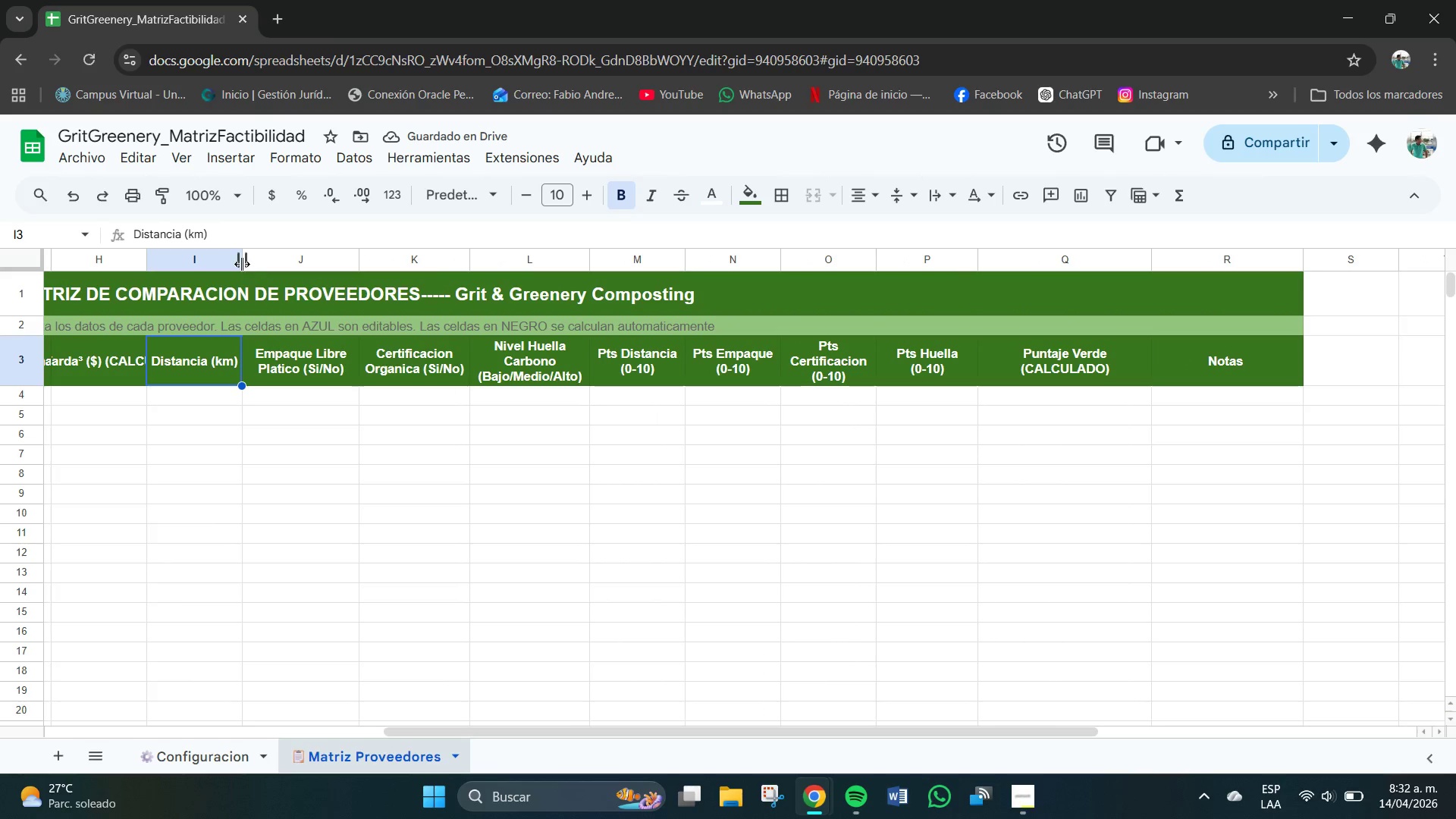 
left_click_drag(start_coordinate=[242, 262], to_coordinate=[259, 264])
 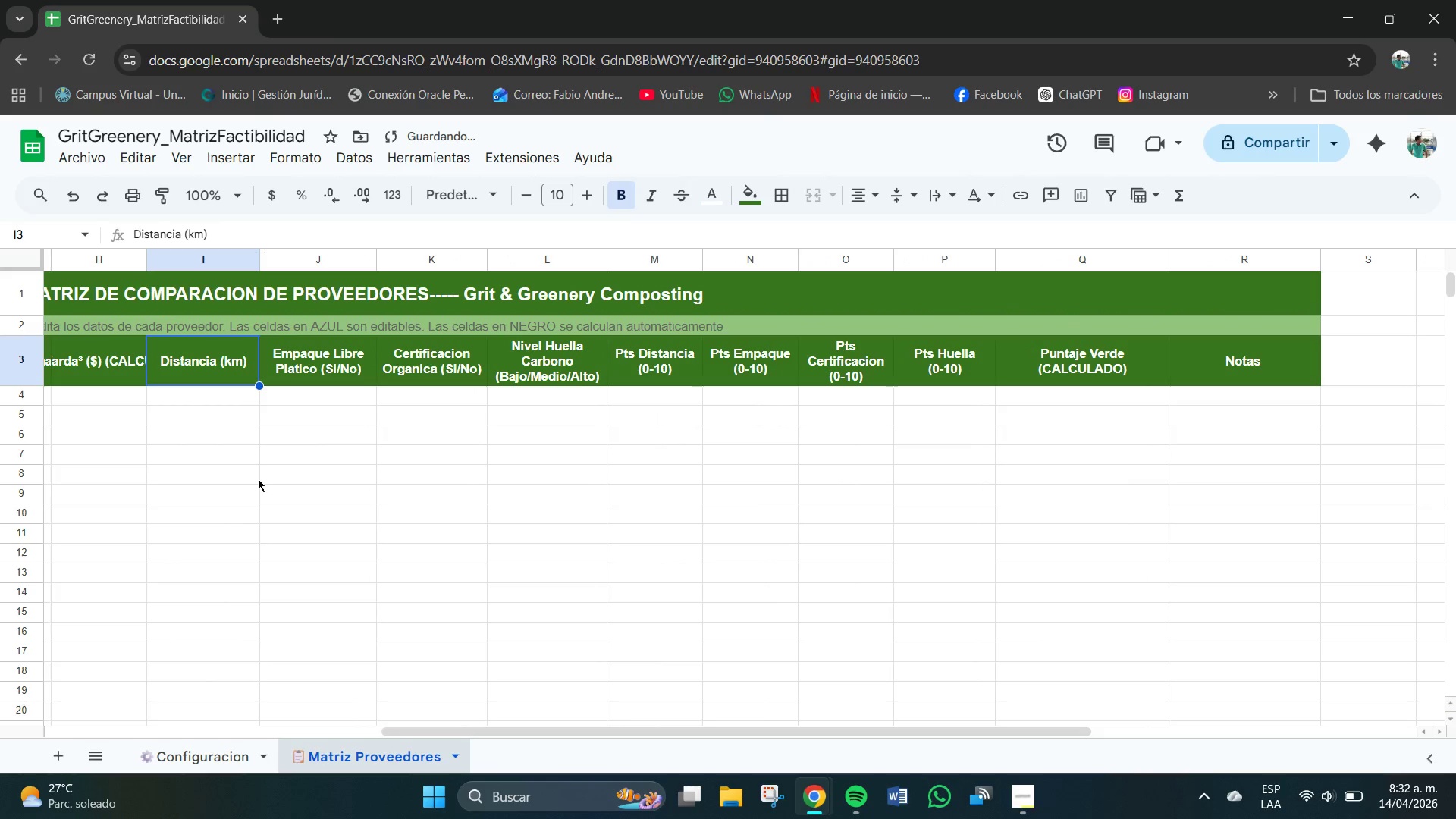 
left_click([257, 482])
 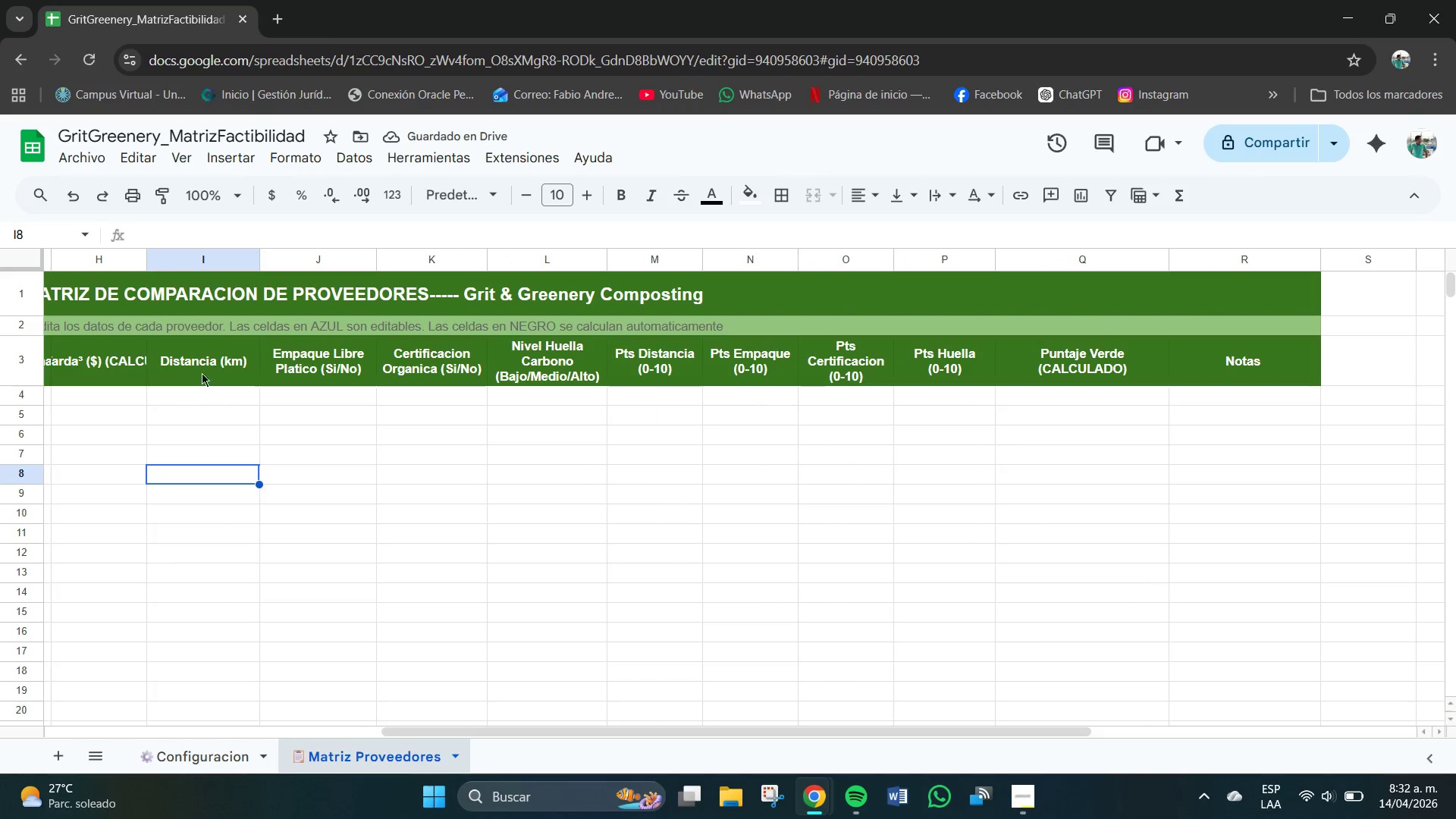 
wait(5.36)
 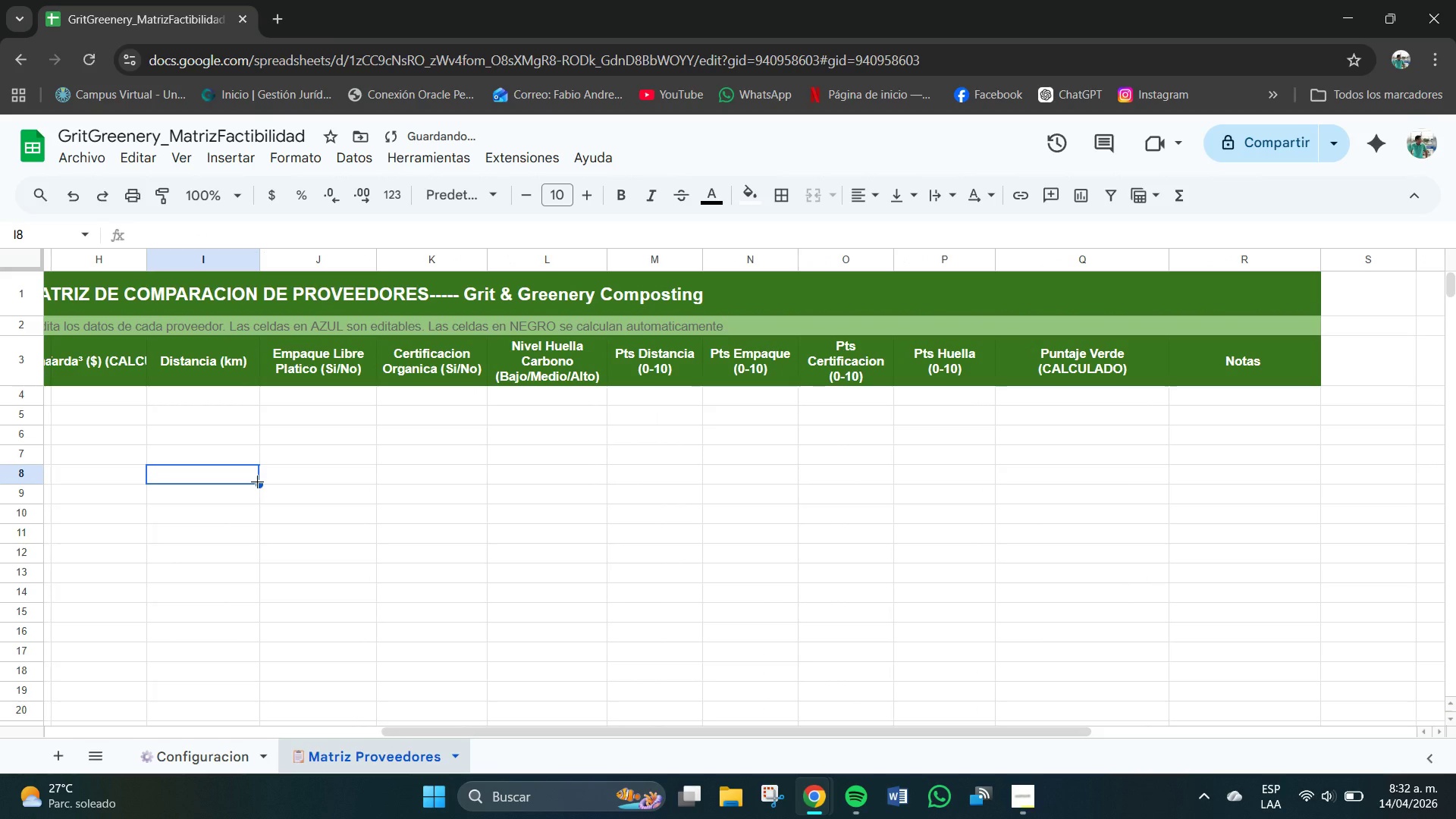 
left_click([569, 725])
 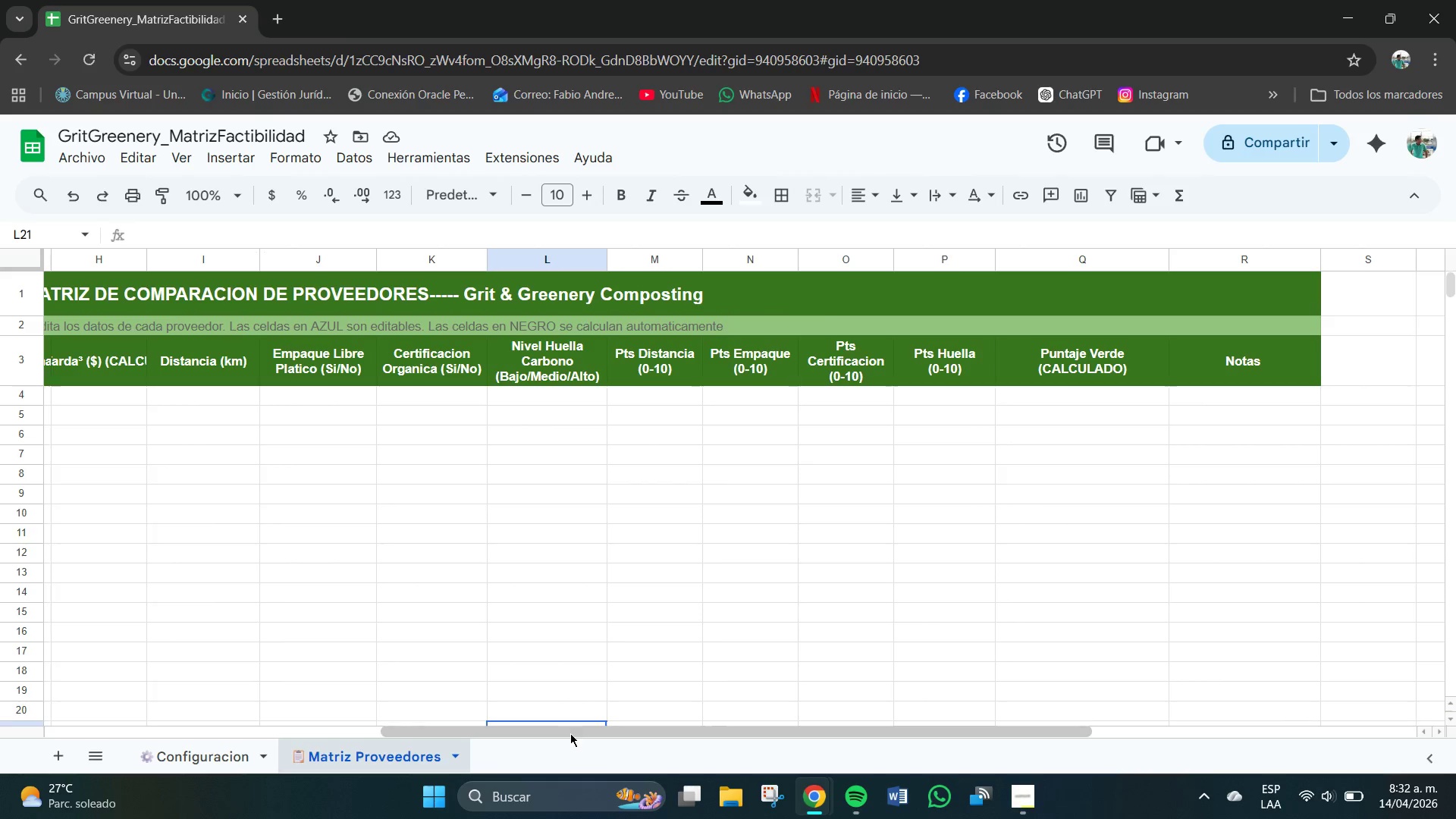 
left_click_drag(start_coordinate=[573, 733], to_coordinate=[489, 727])
 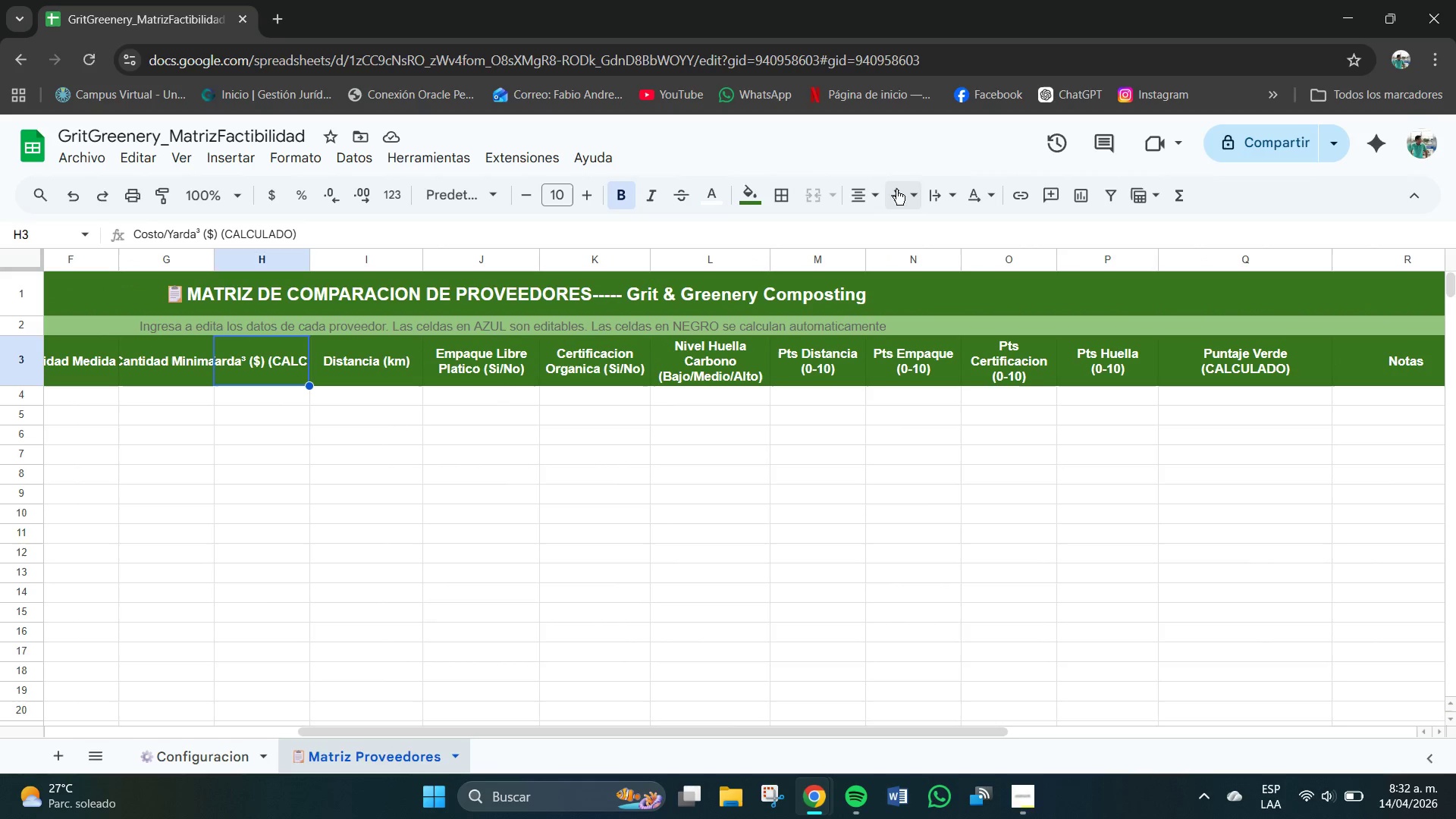 
left_click([936, 201])
 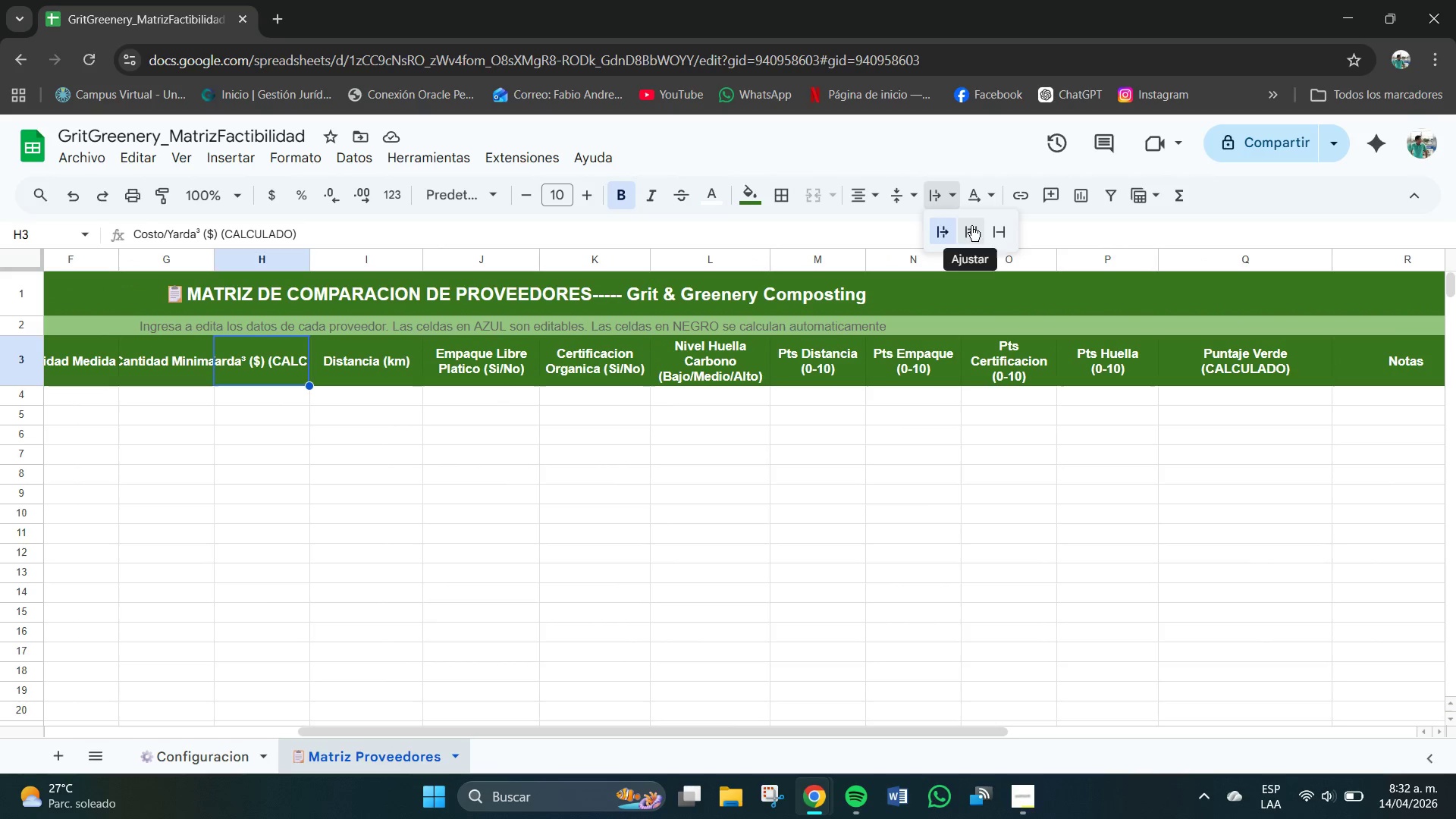 
left_click([971, 226])
 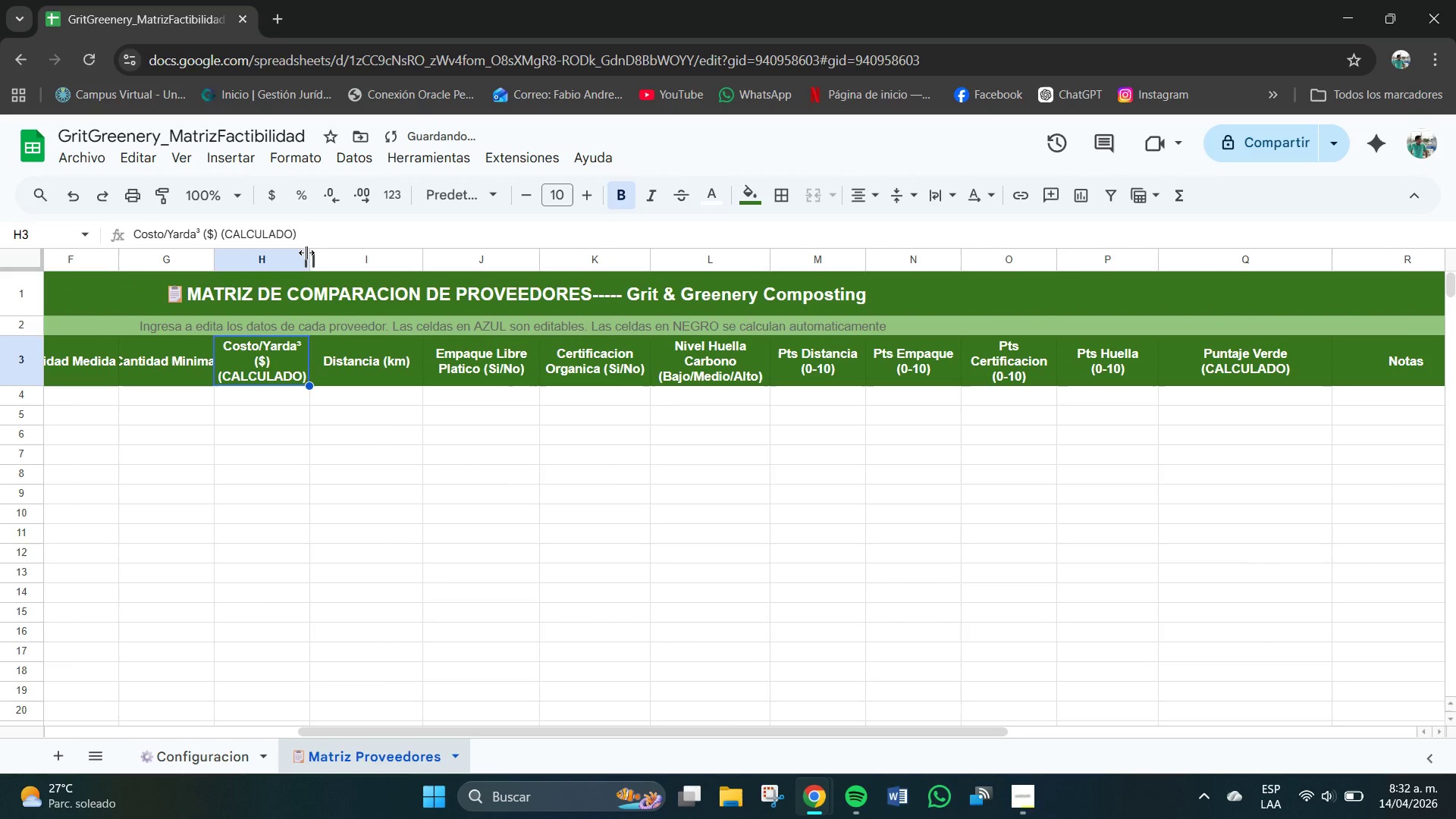 
left_click_drag(start_coordinate=[312, 257], to_coordinate=[334, 265])
 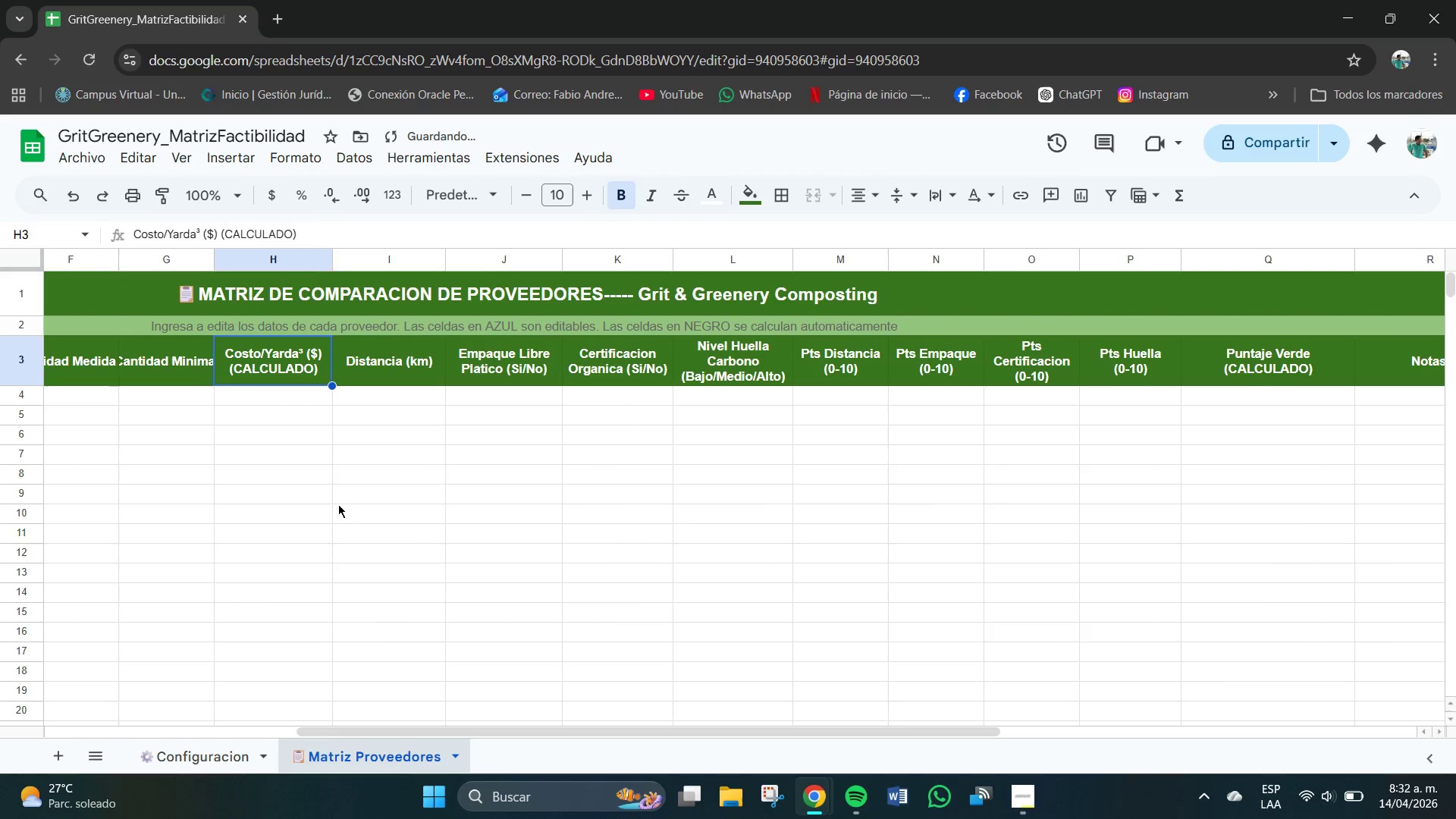 
left_click([338, 504])
 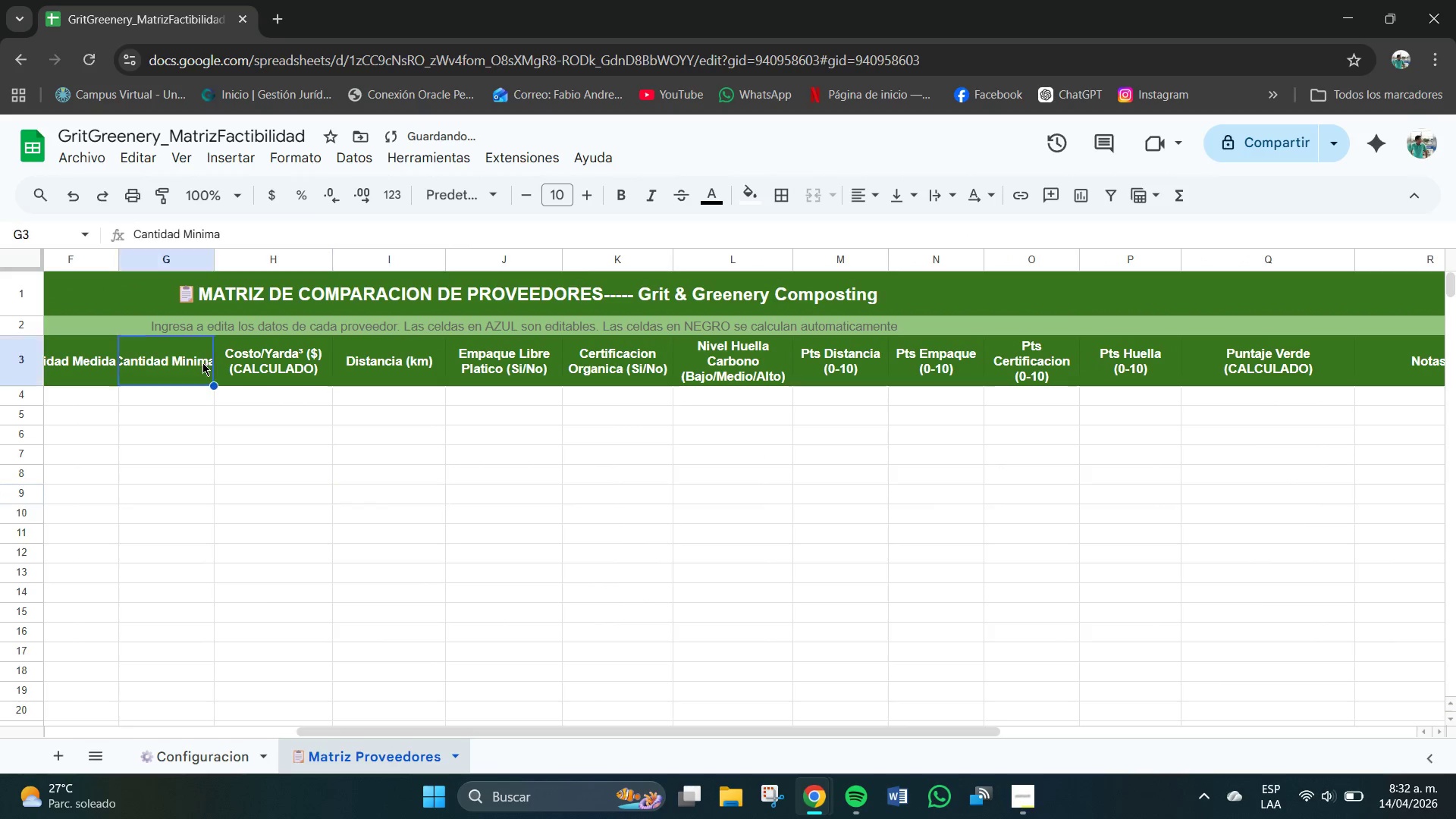 
left_click([202, 362])
 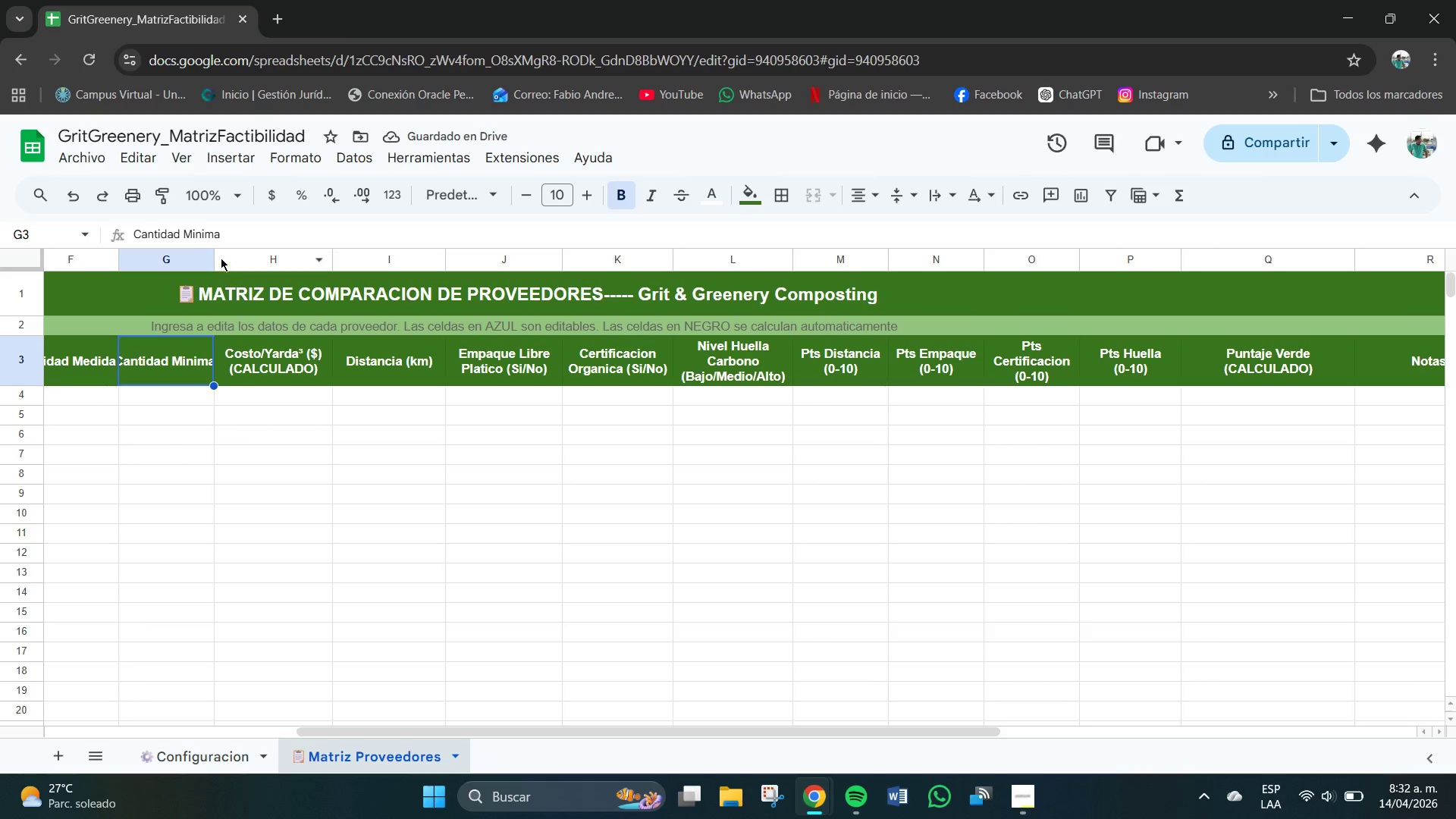 
left_click_drag(start_coordinate=[215, 256], to_coordinate=[237, 262])
 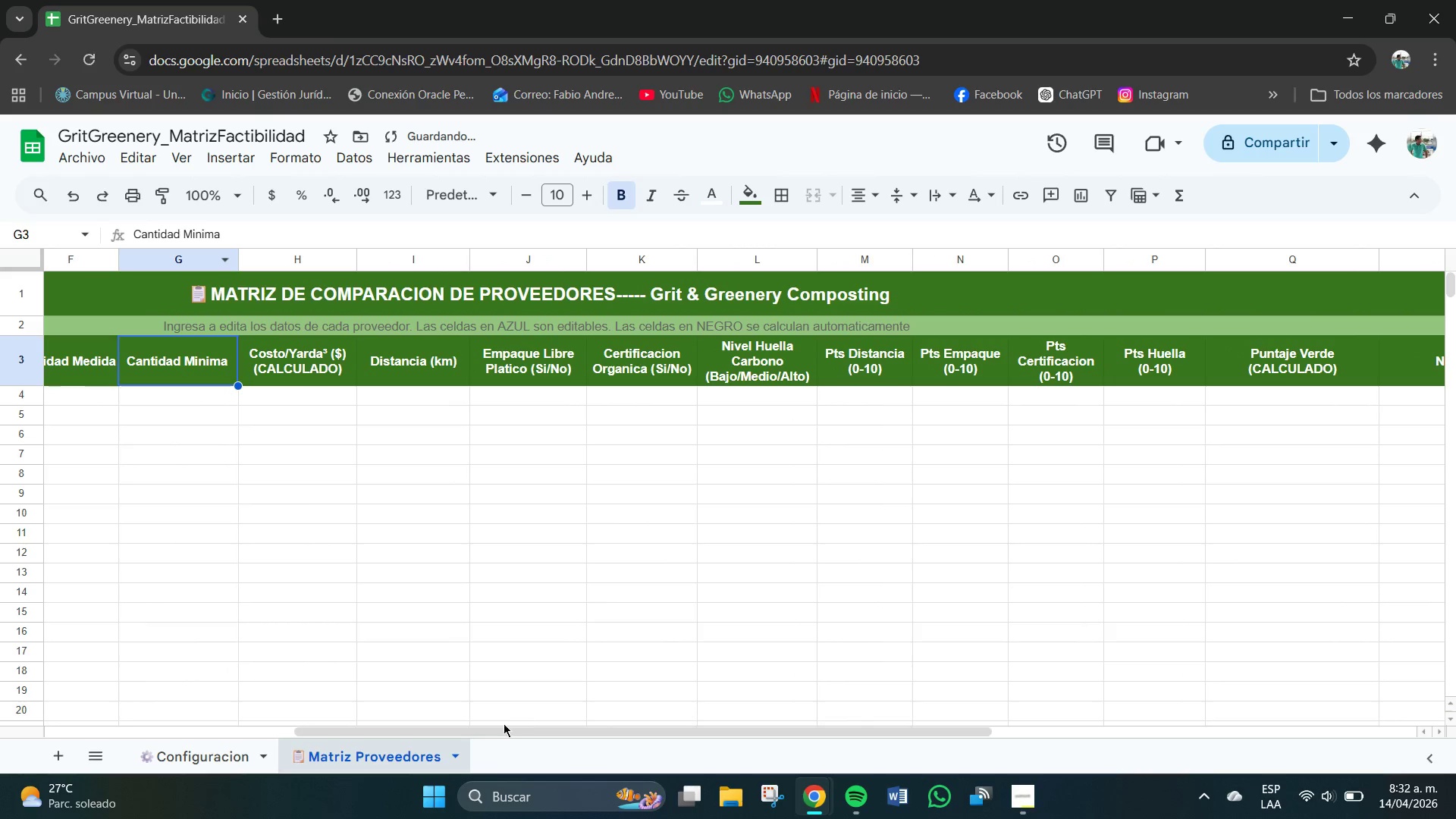 
left_click_drag(start_coordinate=[491, 731], to_coordinate=[342, 738])
 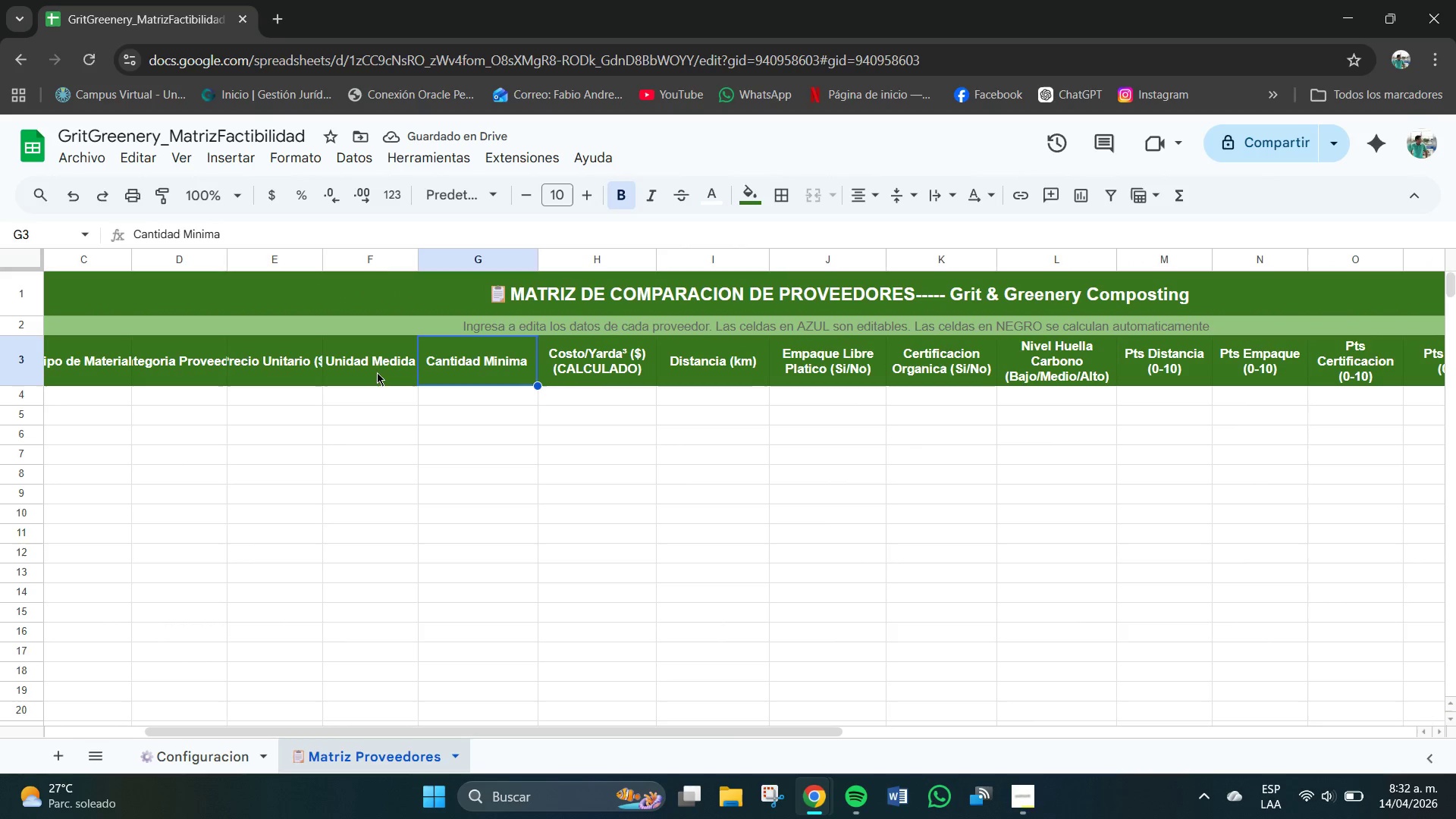 
left_click([375, 365])
 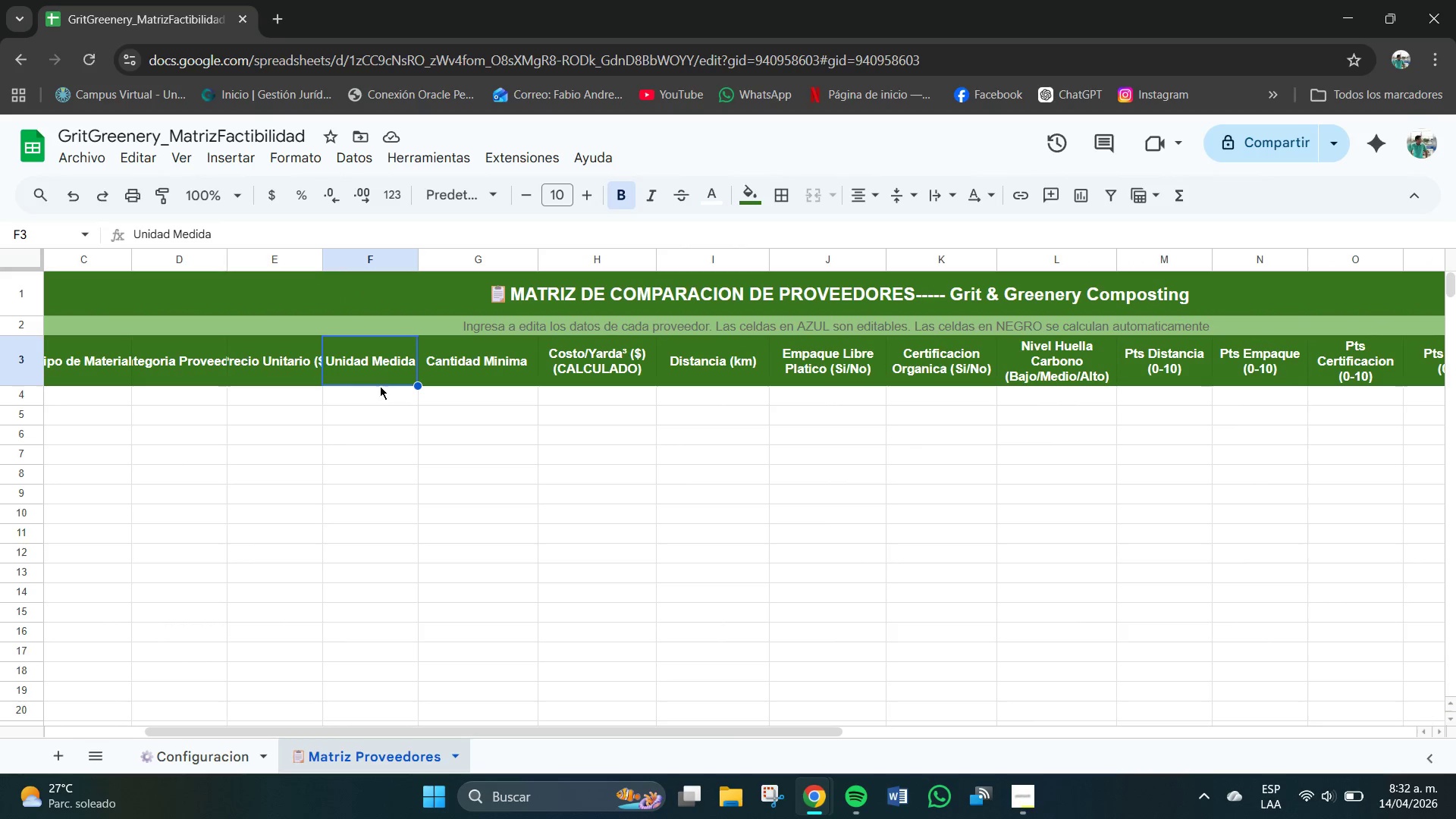 
wait(6.92)
 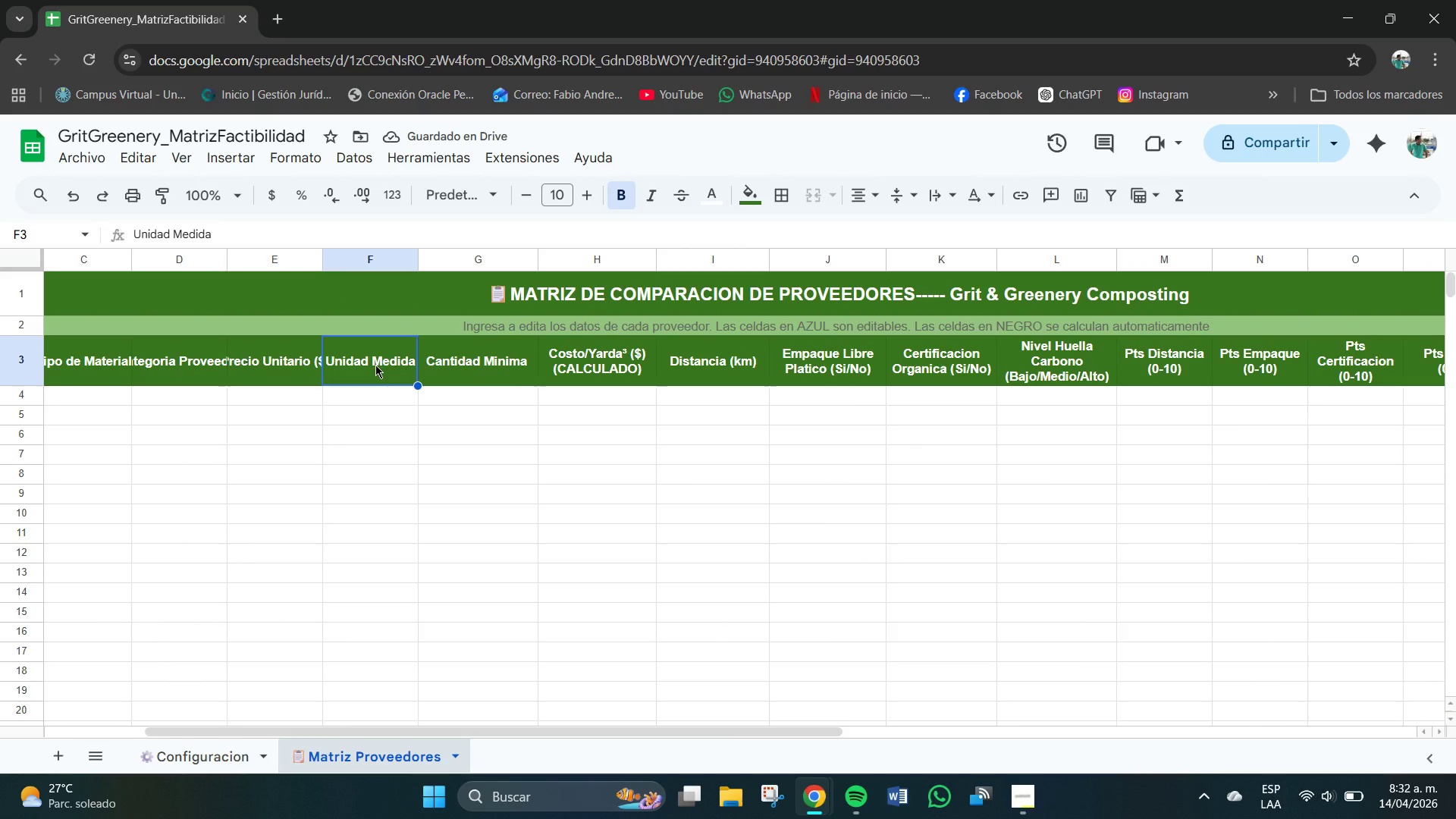 
double_click([970, 228])
 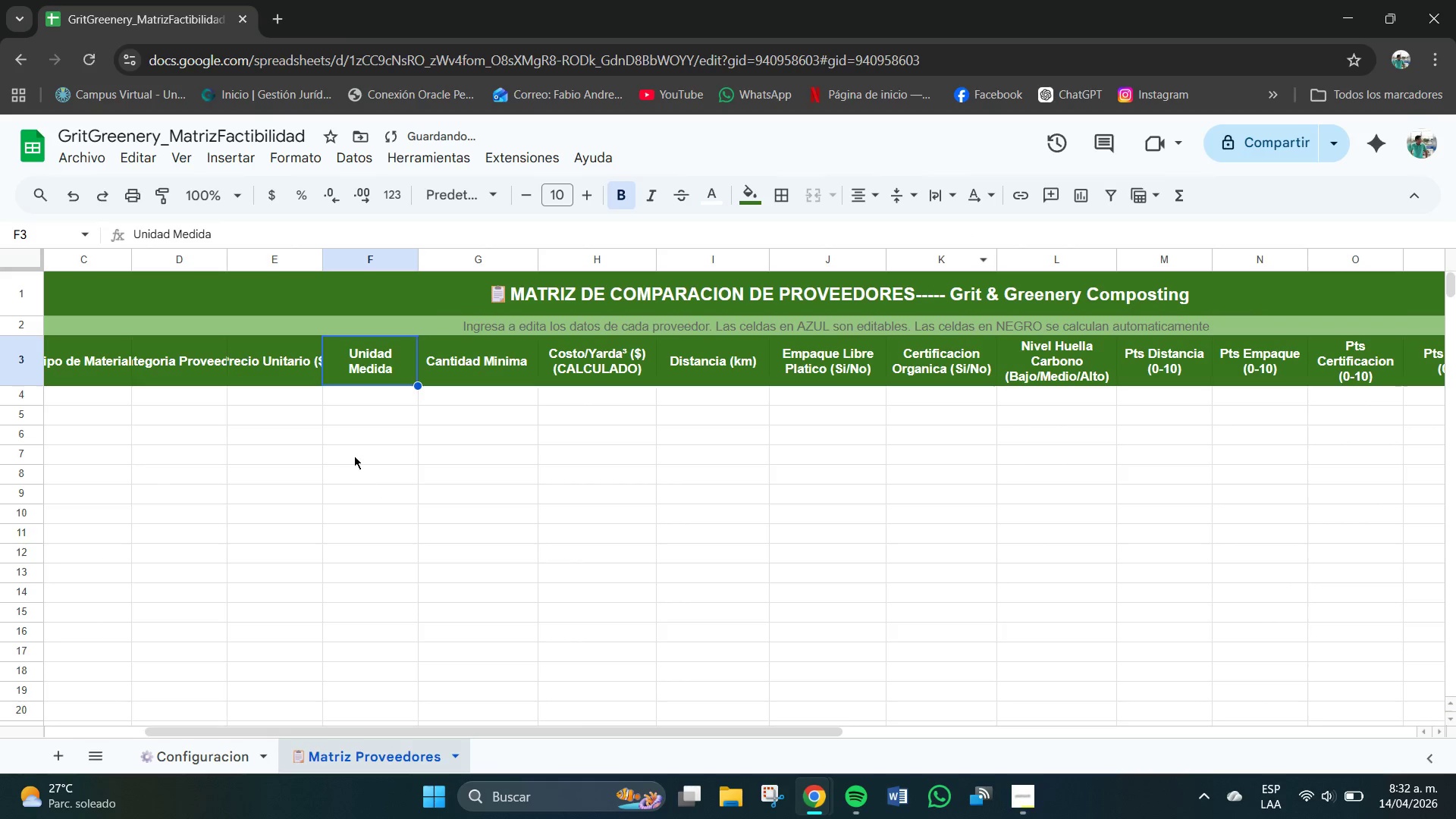 
left_click([359, 455])
 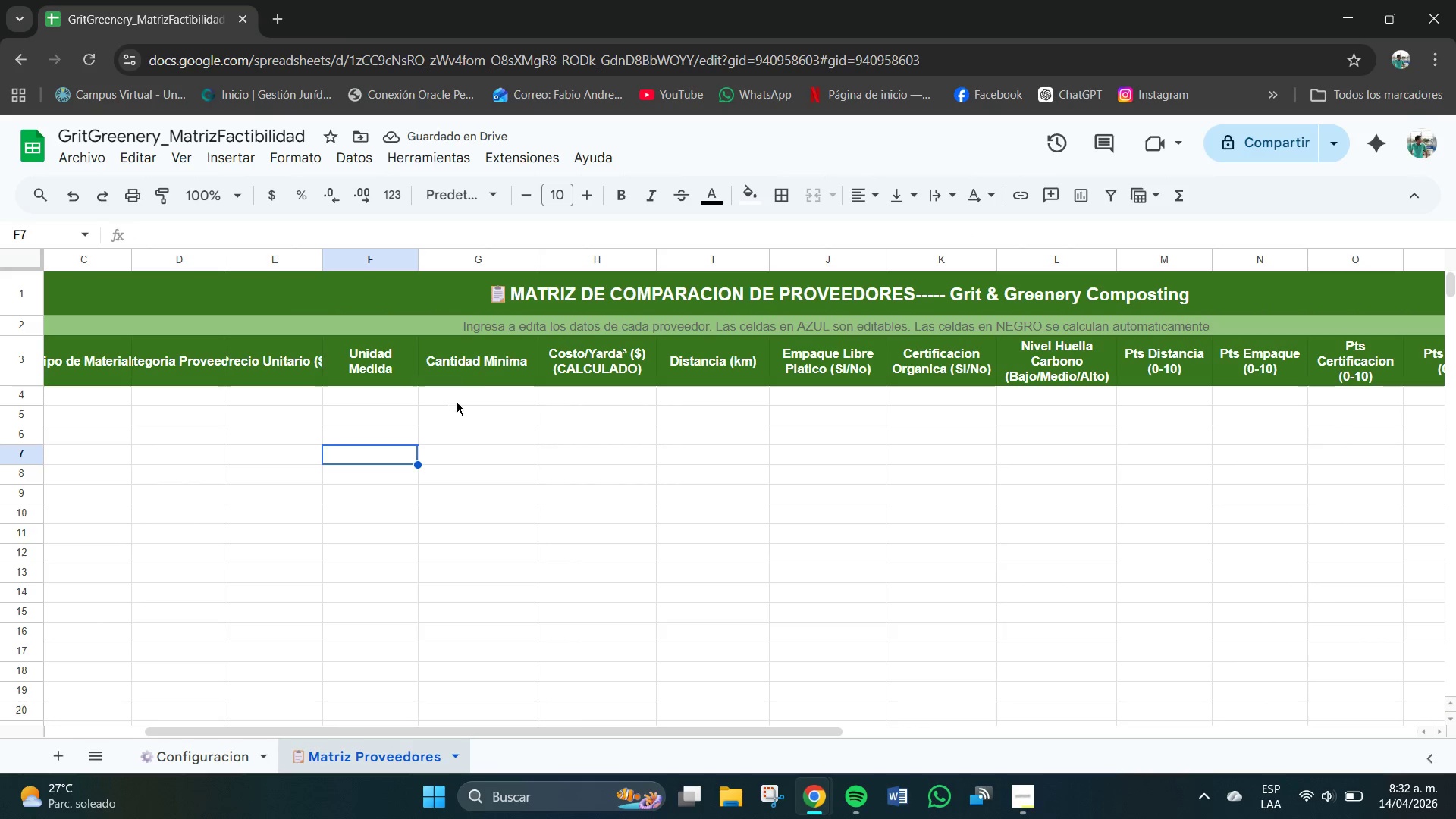 
wait(6.09)
 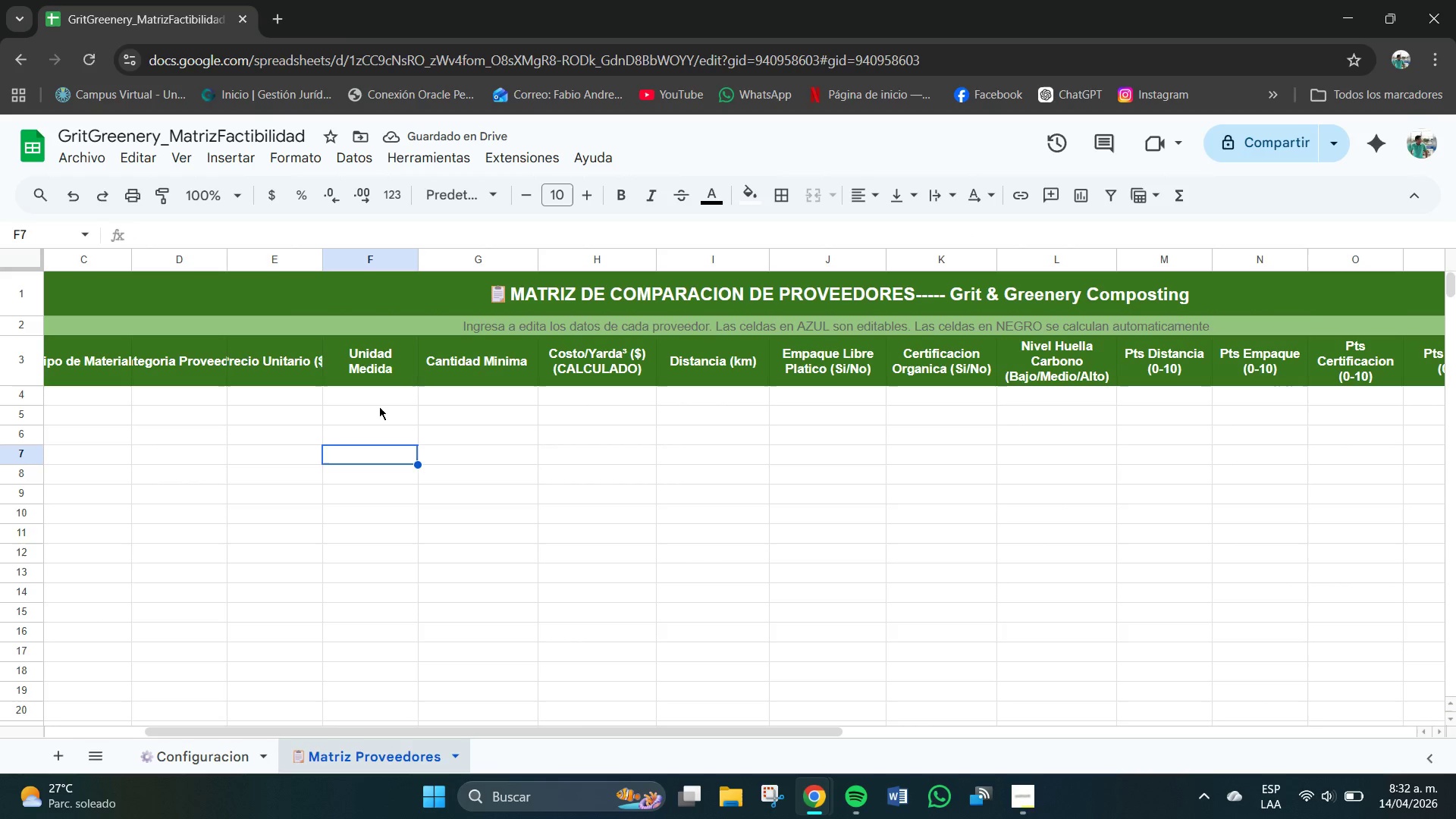 
left_click([938, 195])
 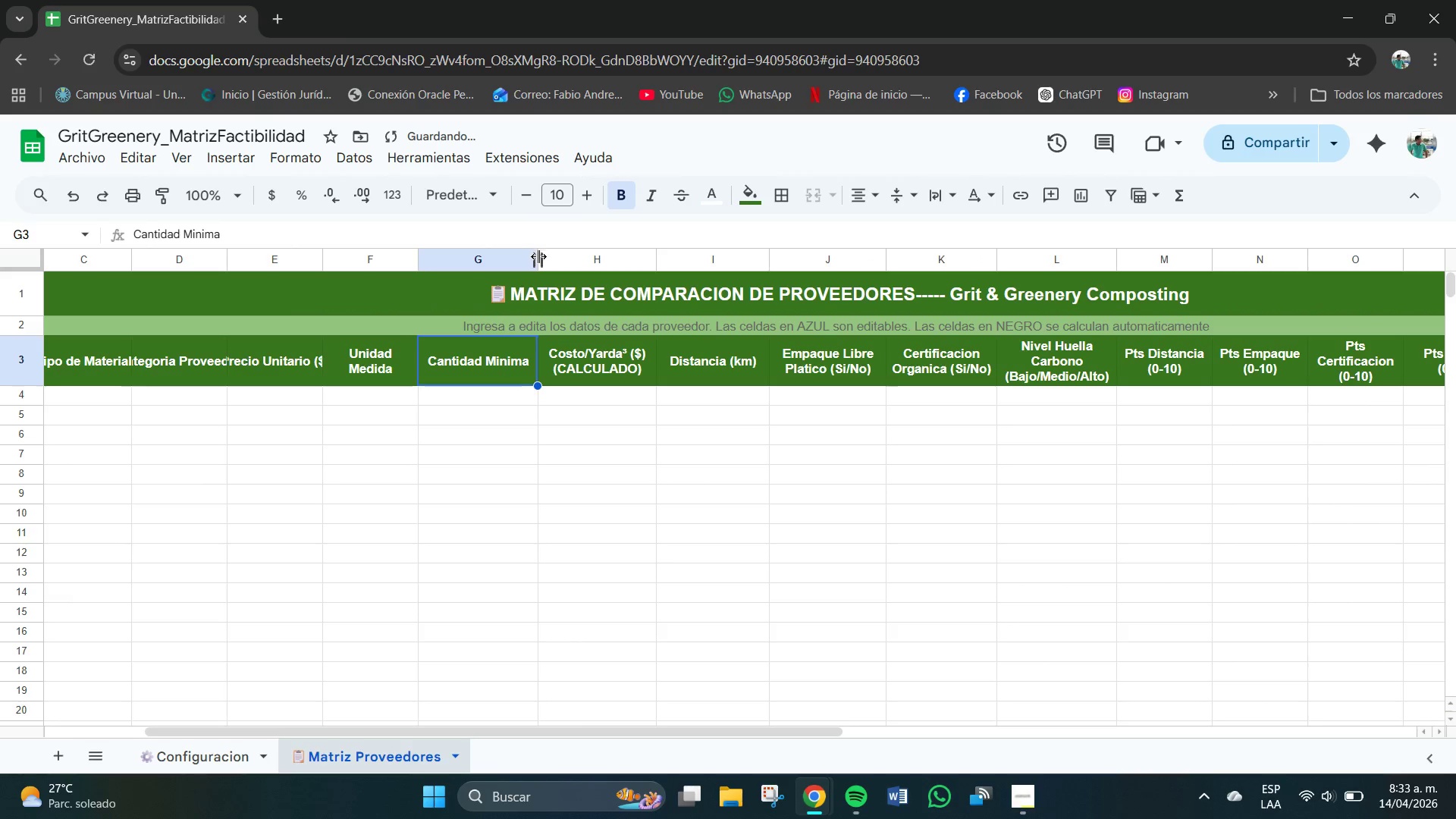 
left_click_drag(start_coordinate=[539, 257], to_coordinate=[527, 254])
 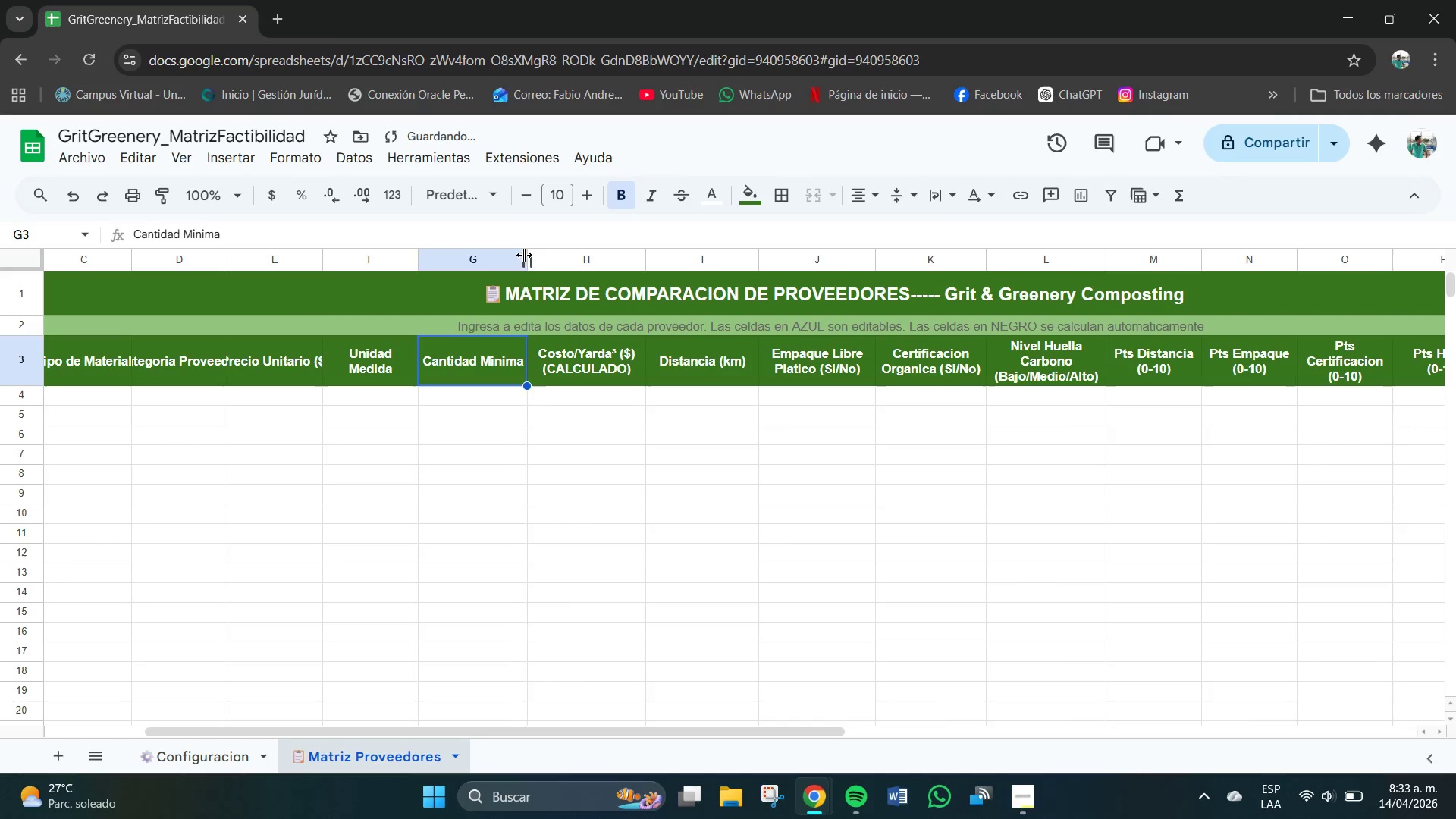 
left_click_drag(start_coordinate=[524, 255], to_coordinate=[518, 255])
 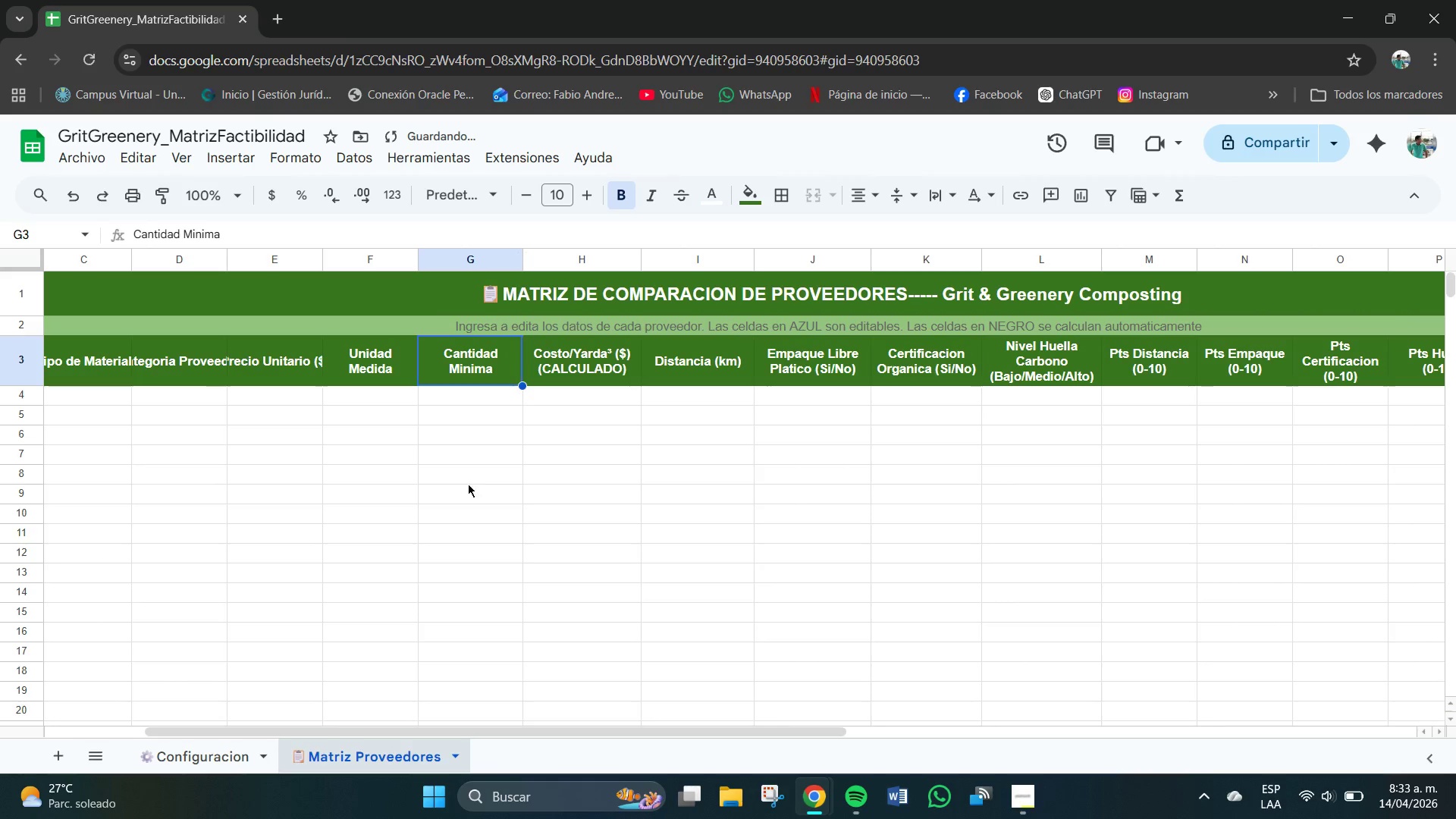 
left_click([468, 487])
 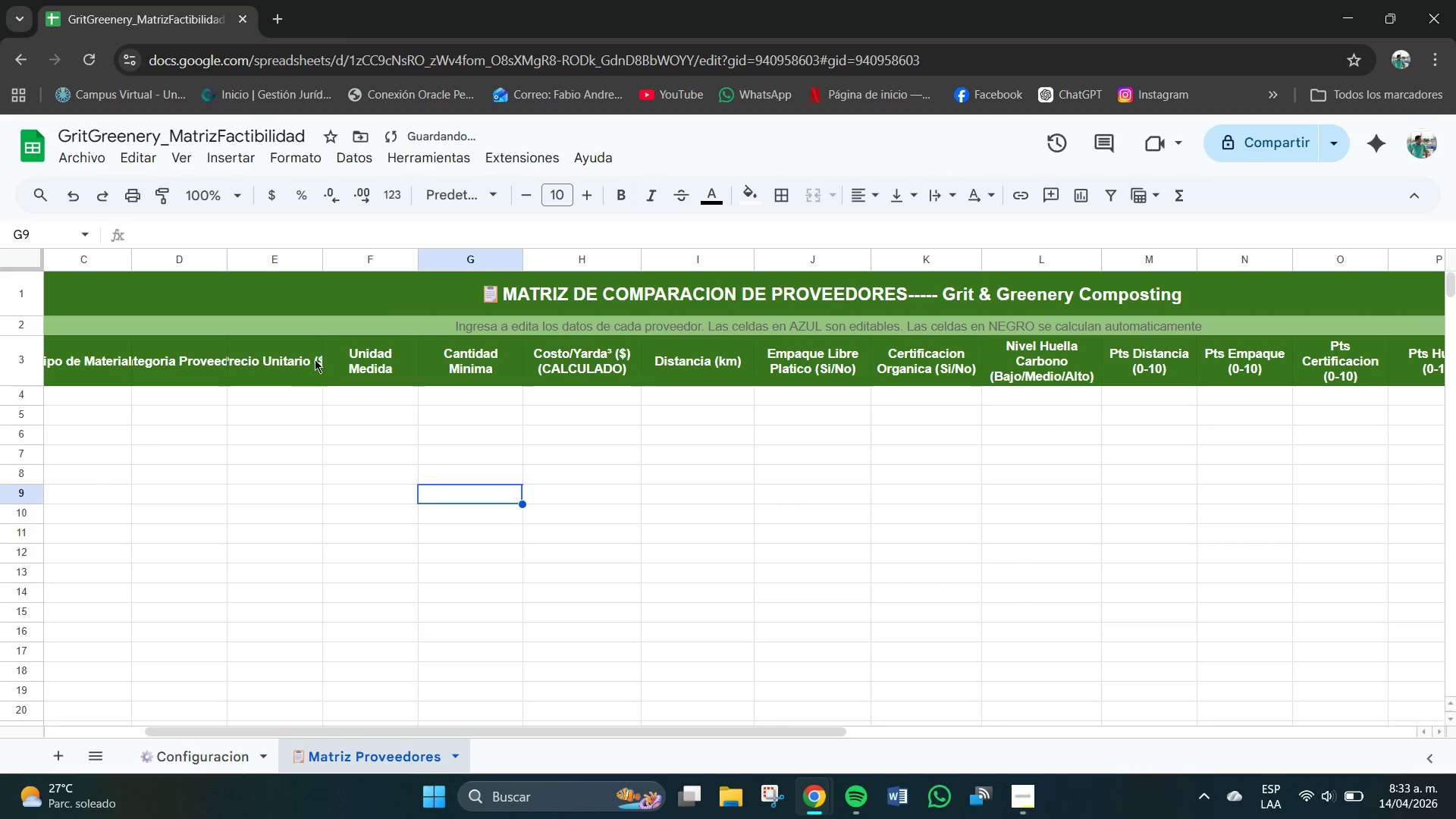 
left_click([294, 359])
 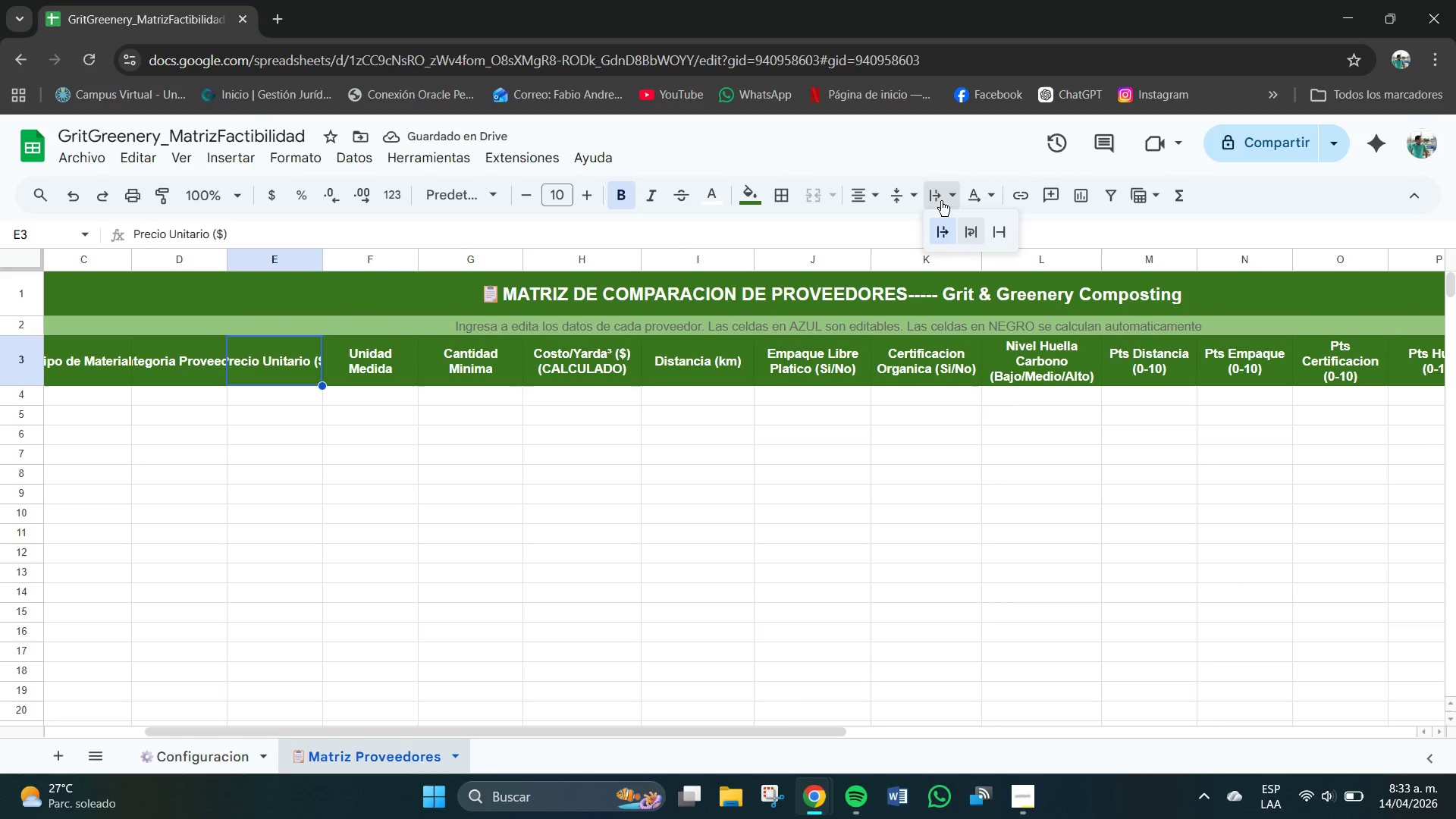 
left_click([973, 234])
 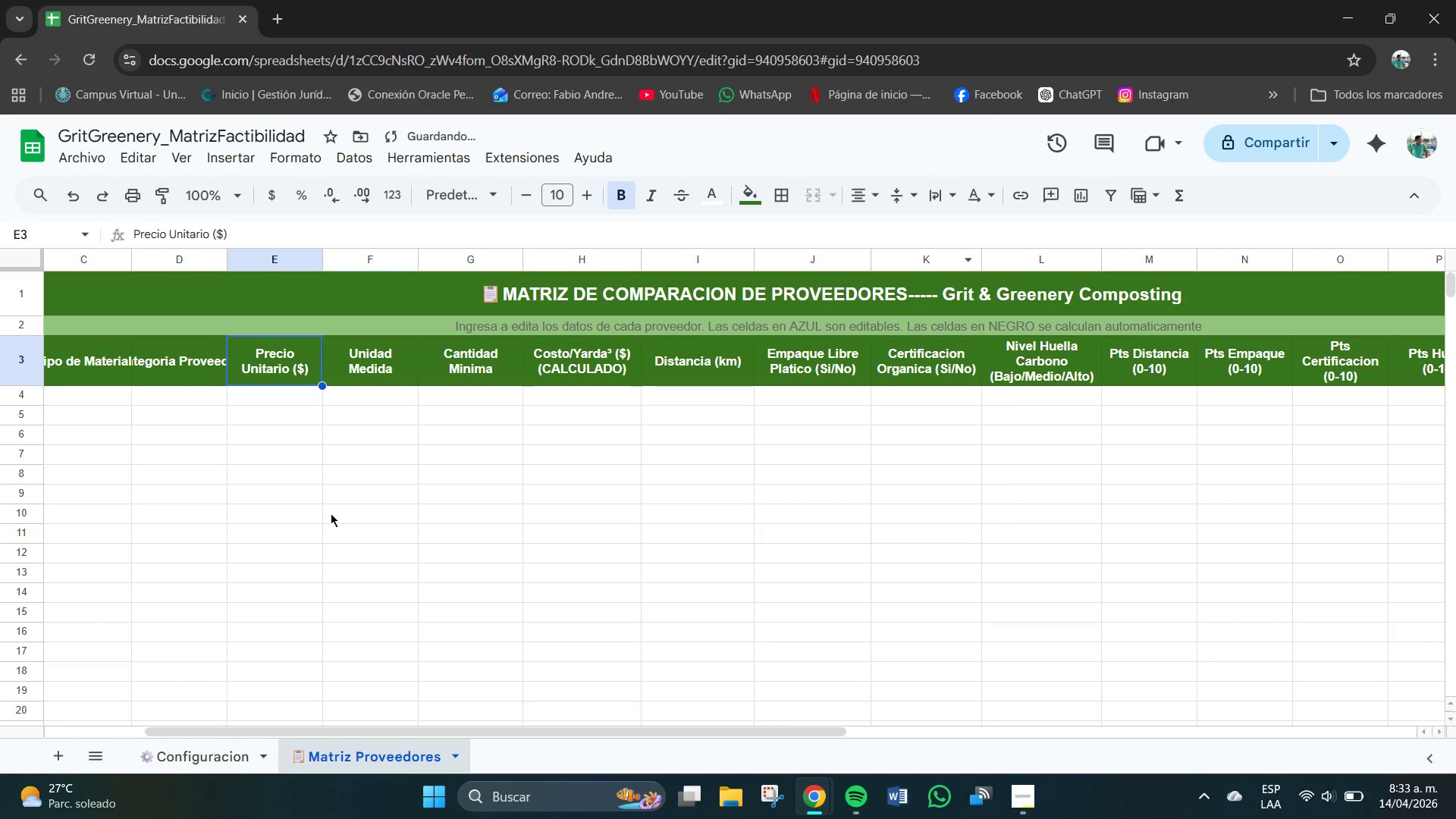 
left_click([331, 513])
 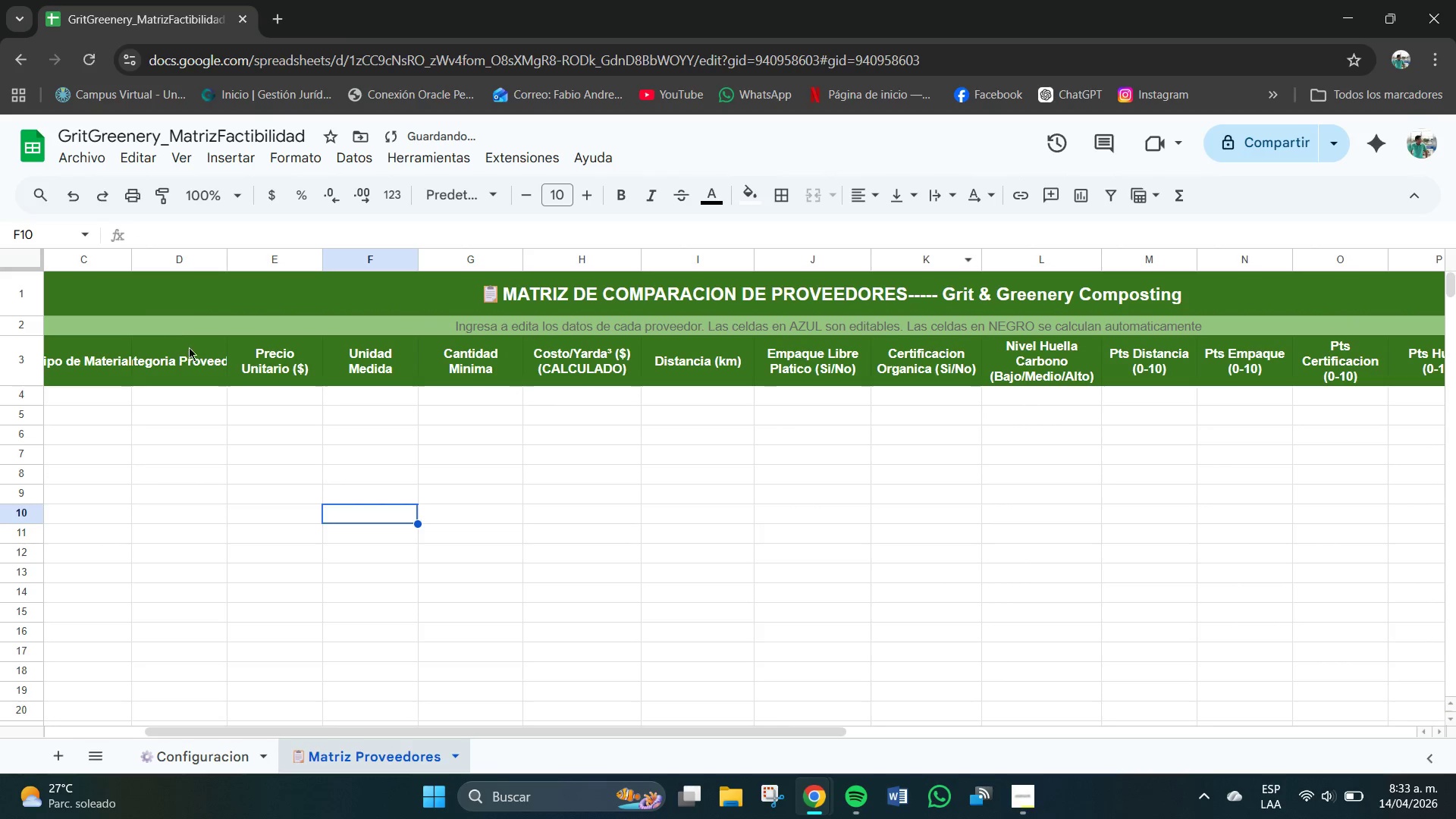 
left_click([194, 353])
 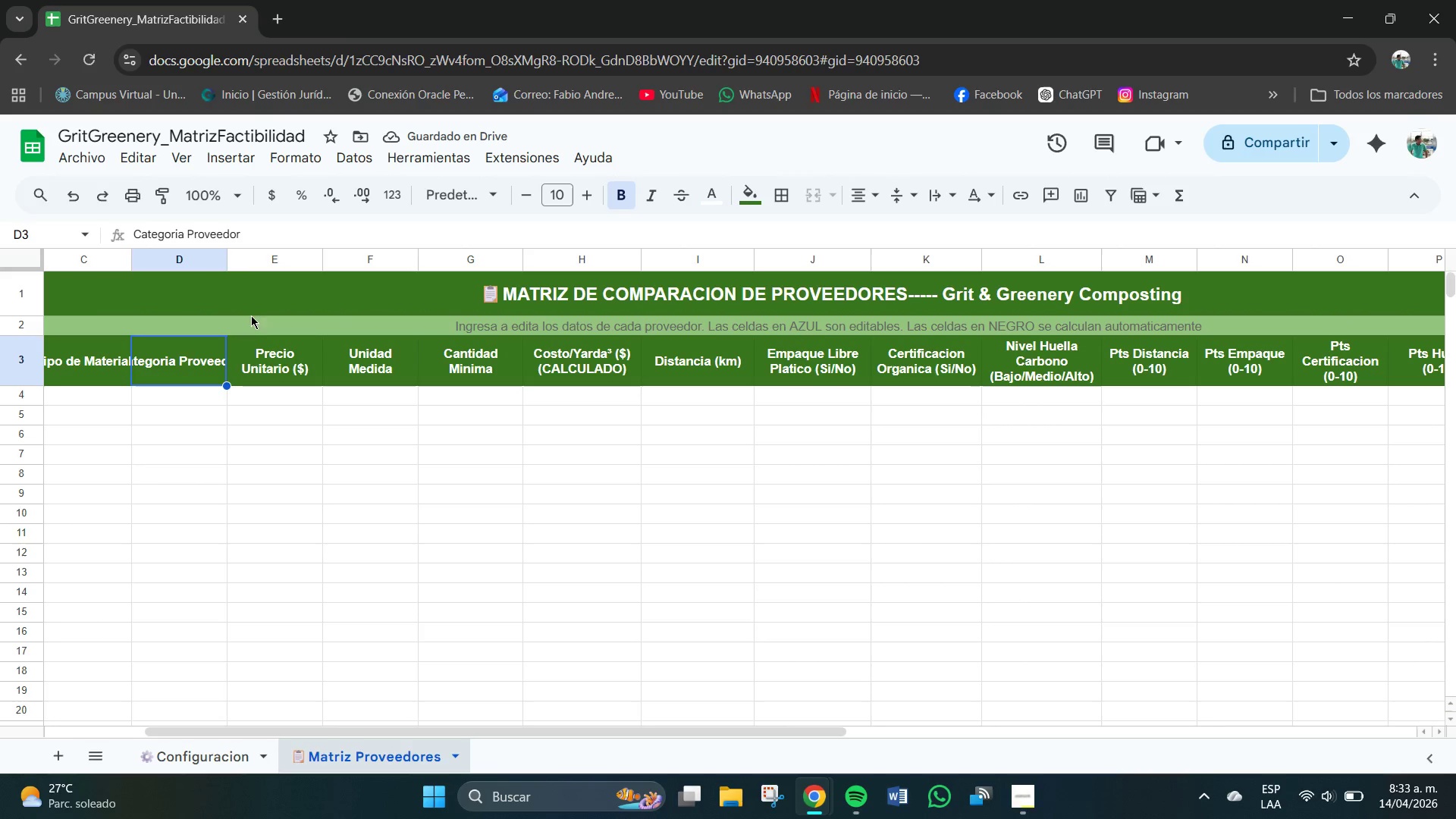 
left_click_drag(start_coordinate=[227, 260], to_coordinate=[256, 267])
 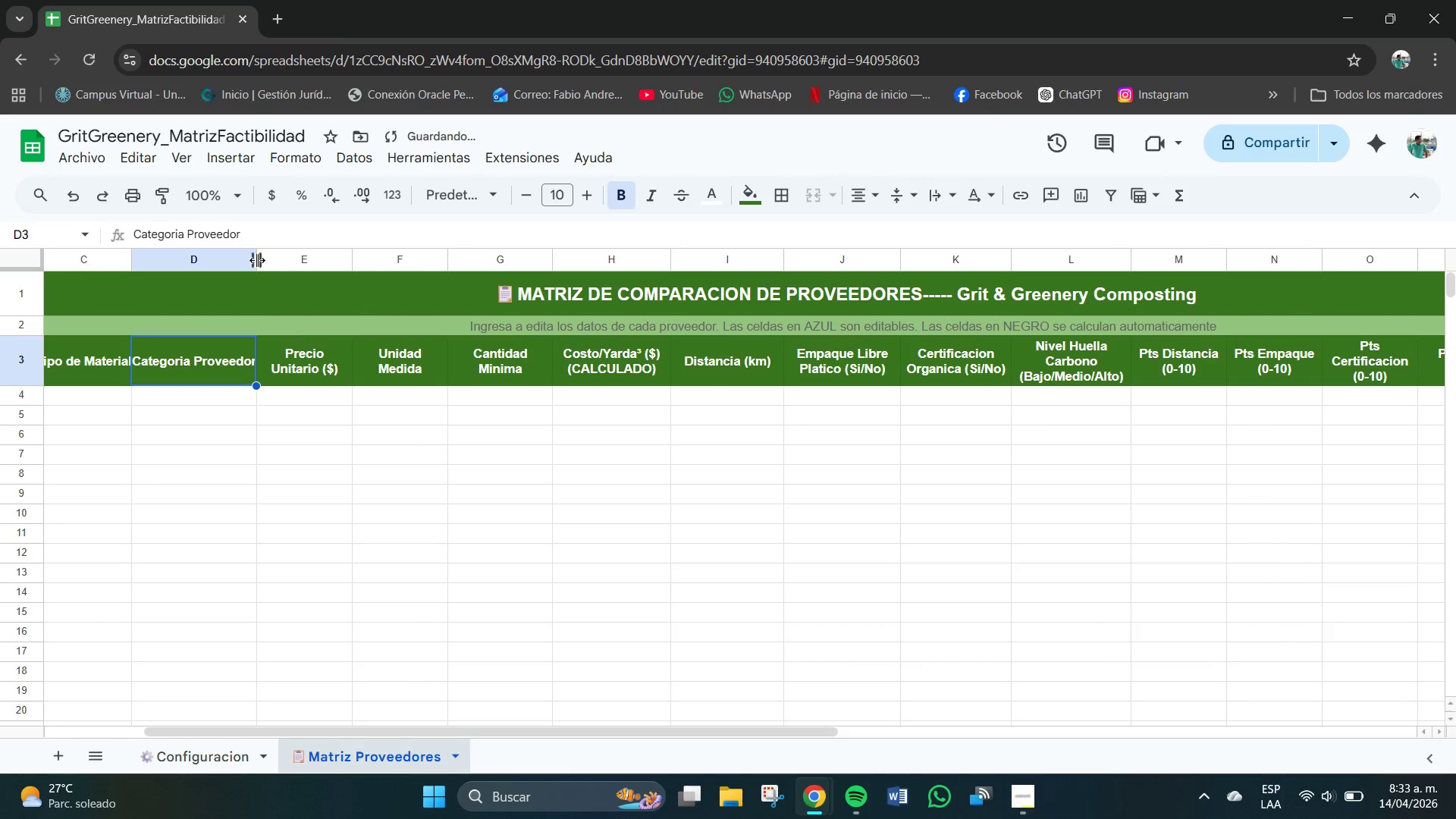 
left_click_drag(start_coordinate=[260, 257], to_coordinate=[271, 261])
 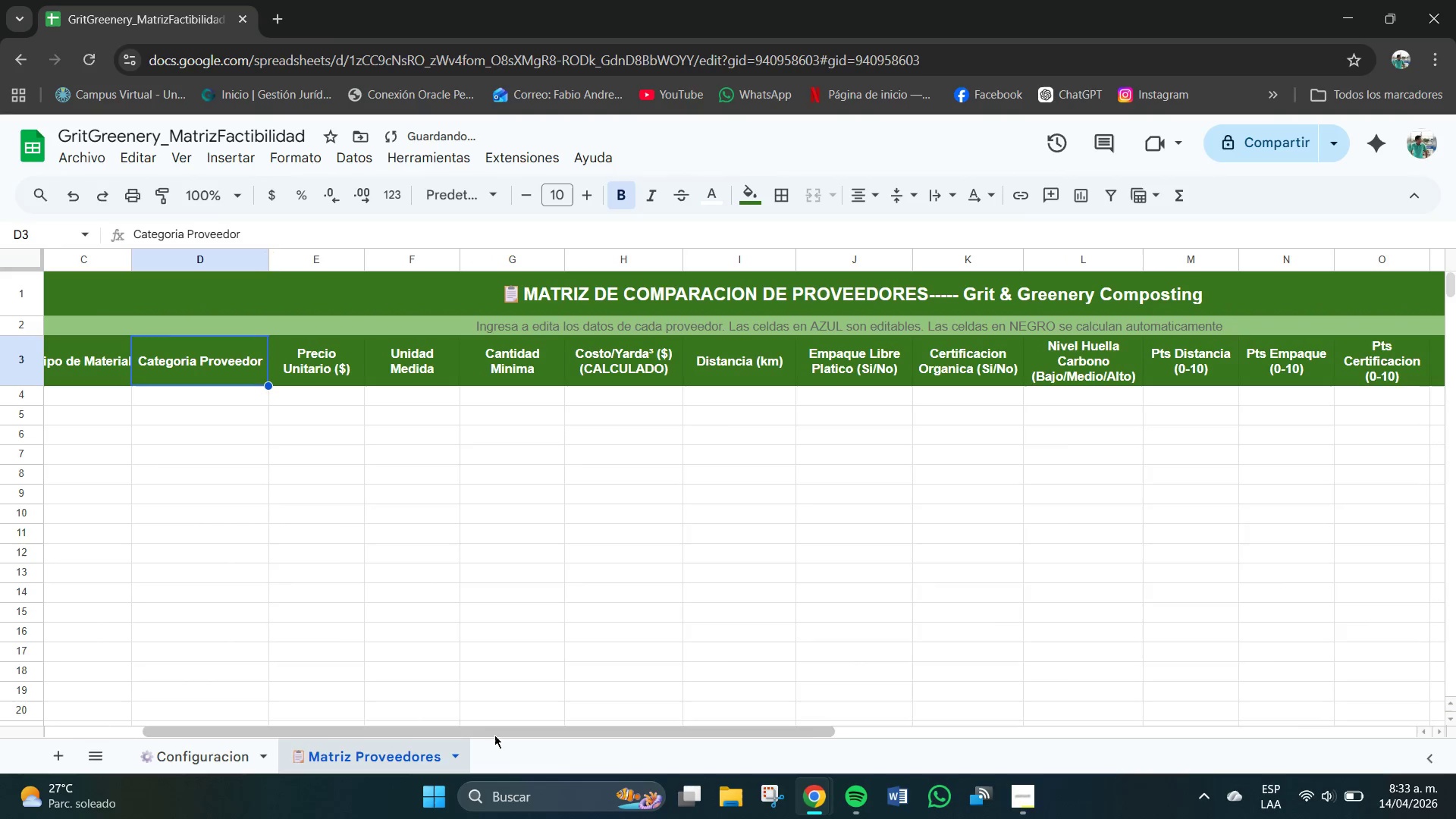 
left_click_drag(start_coordinate=[494, 735], to_coordinate=[340, 733])
 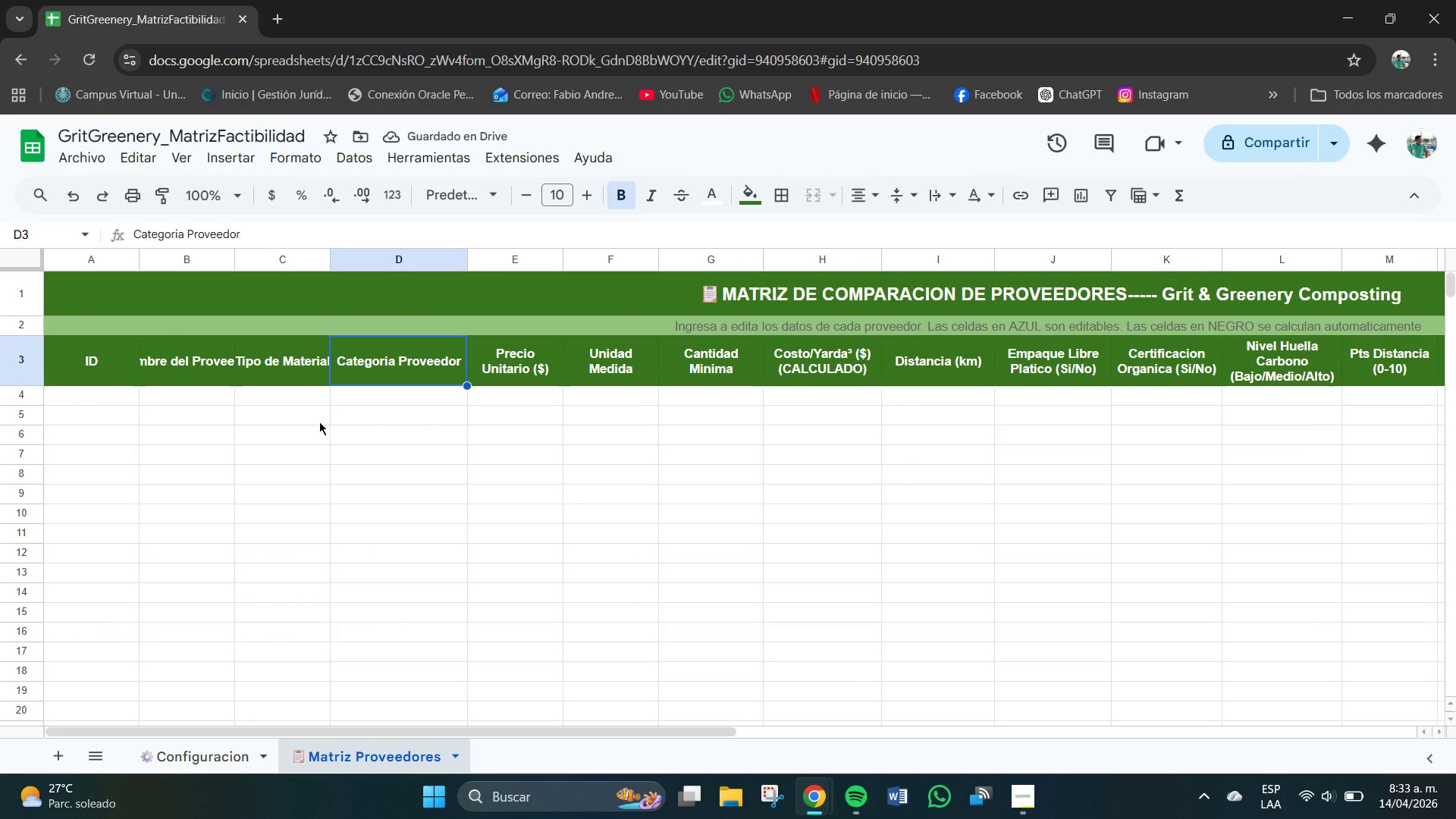 
left_click([274, 375])
 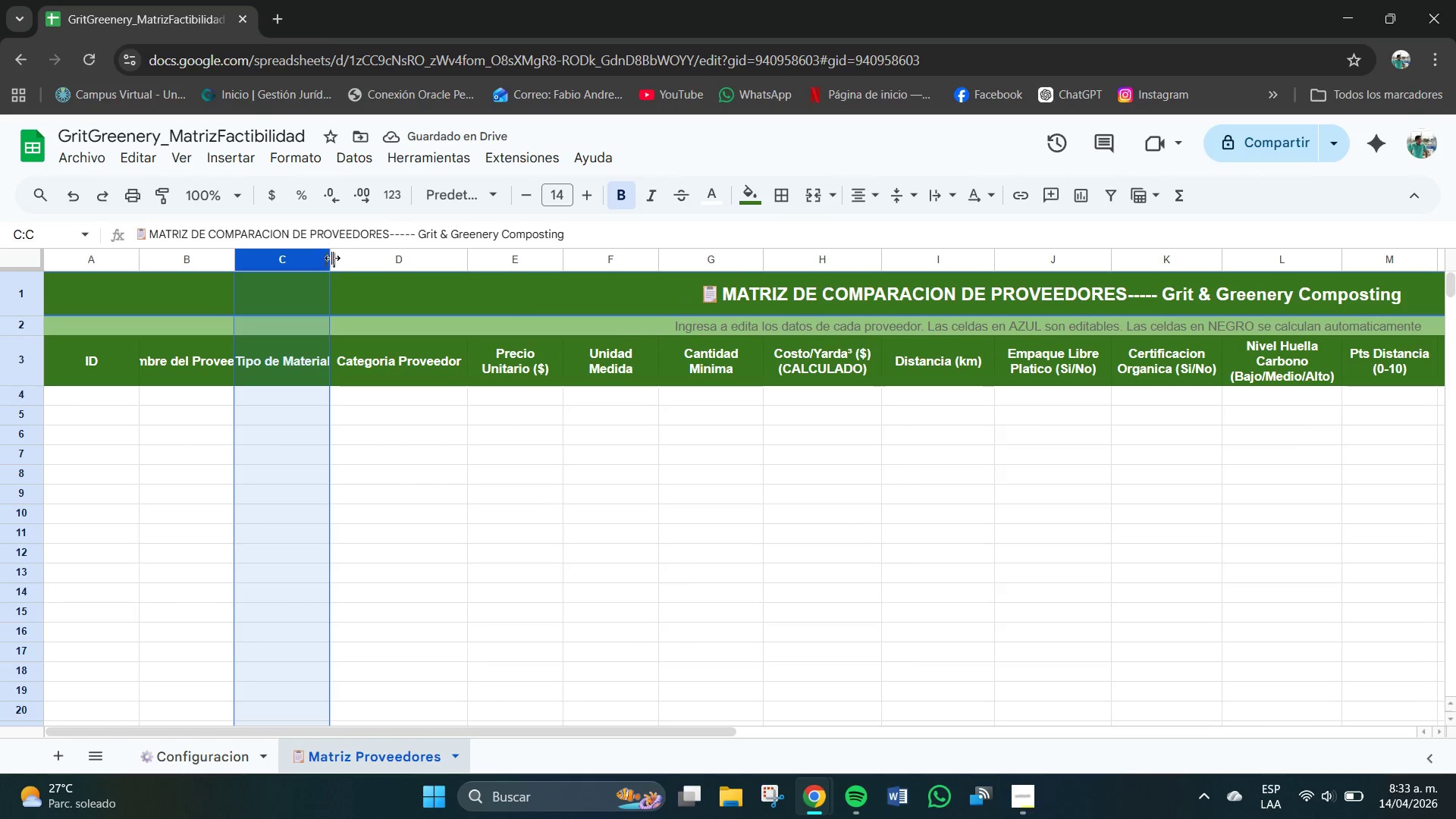 
left_click([437, 697])
 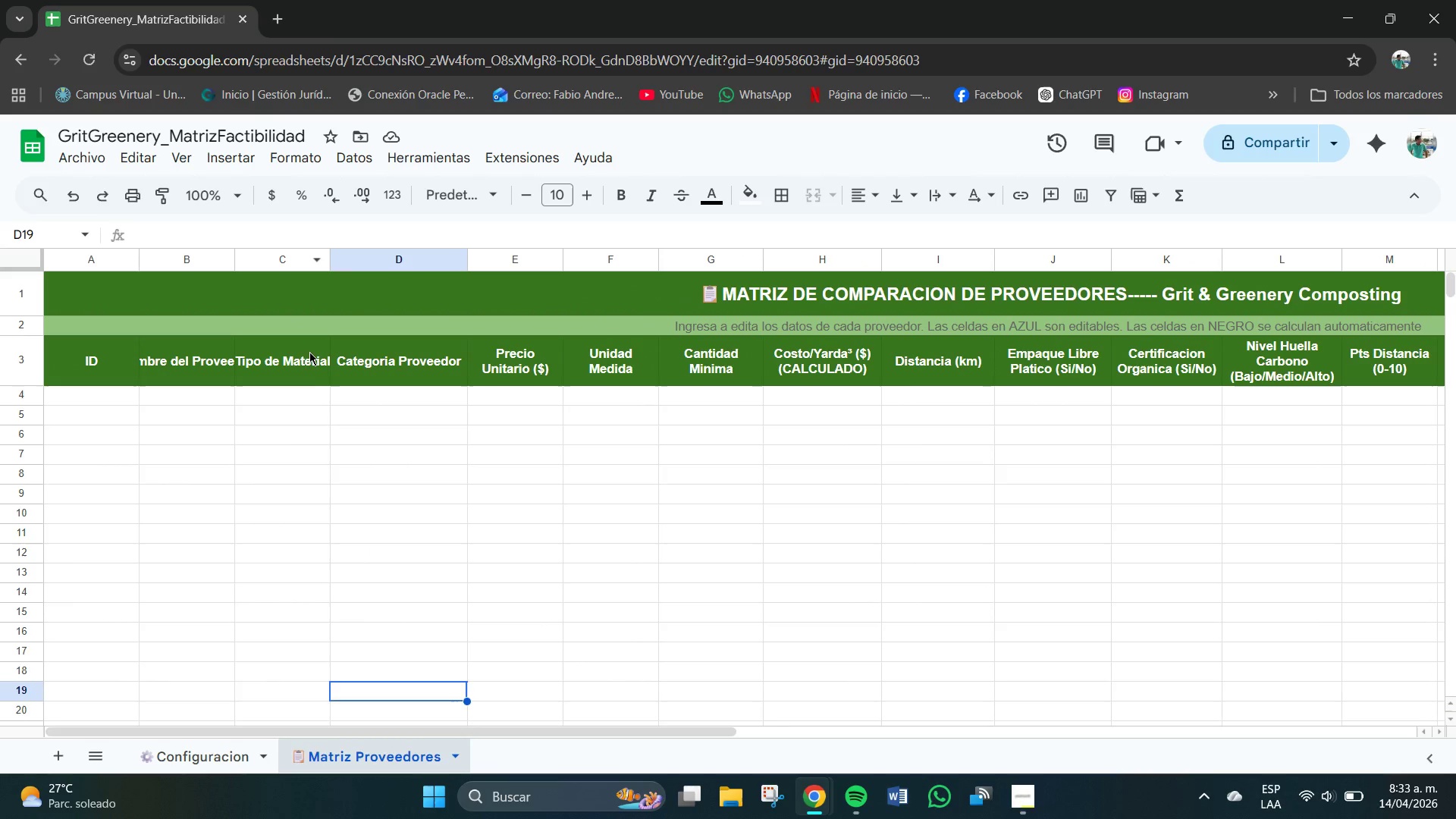 
left_click([309, 364])
 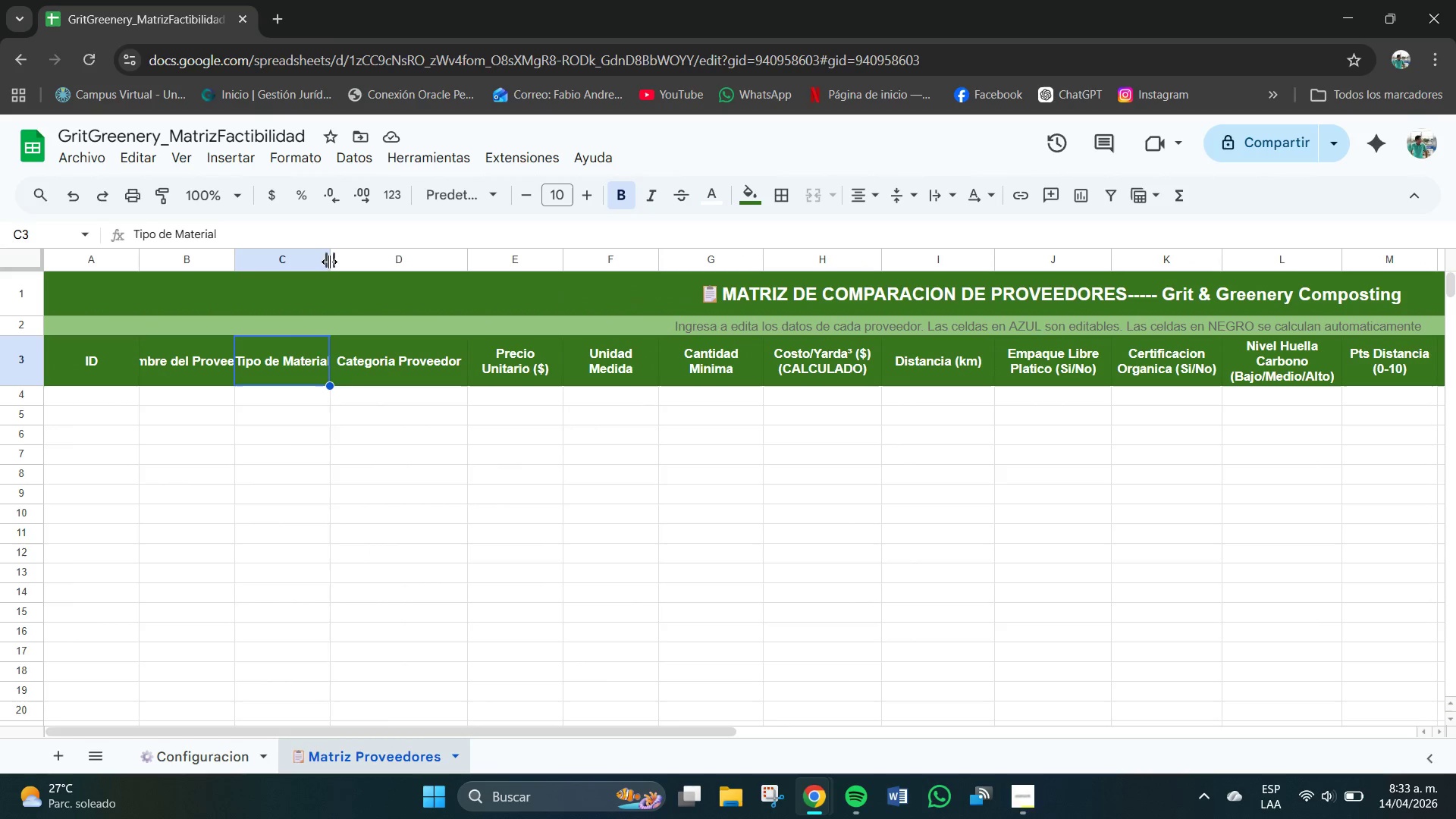 
left_click_drag(start_coordinate=[330, 262], to_coordinate=[361, 269])
 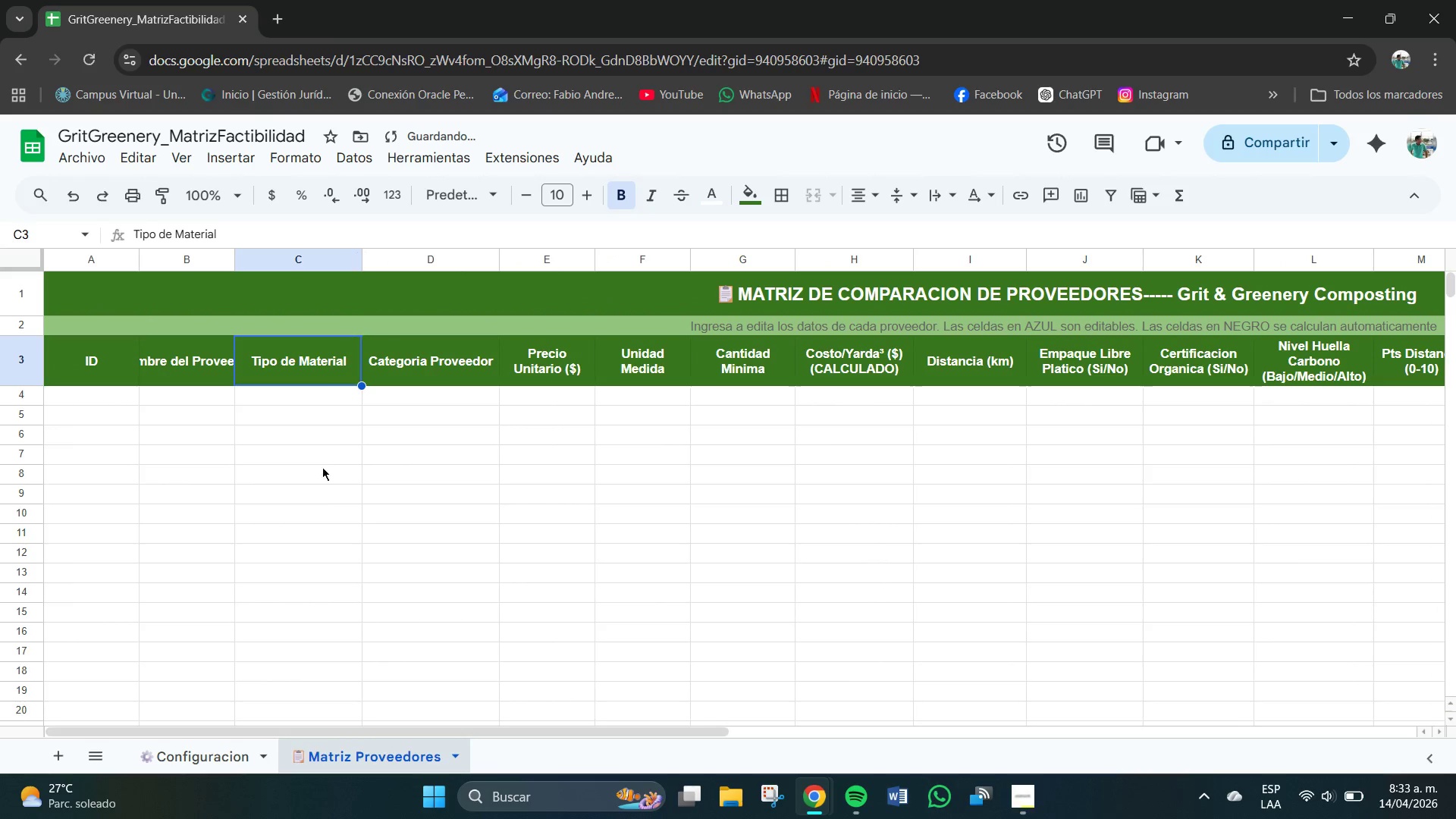 
left_click([322, 513])
 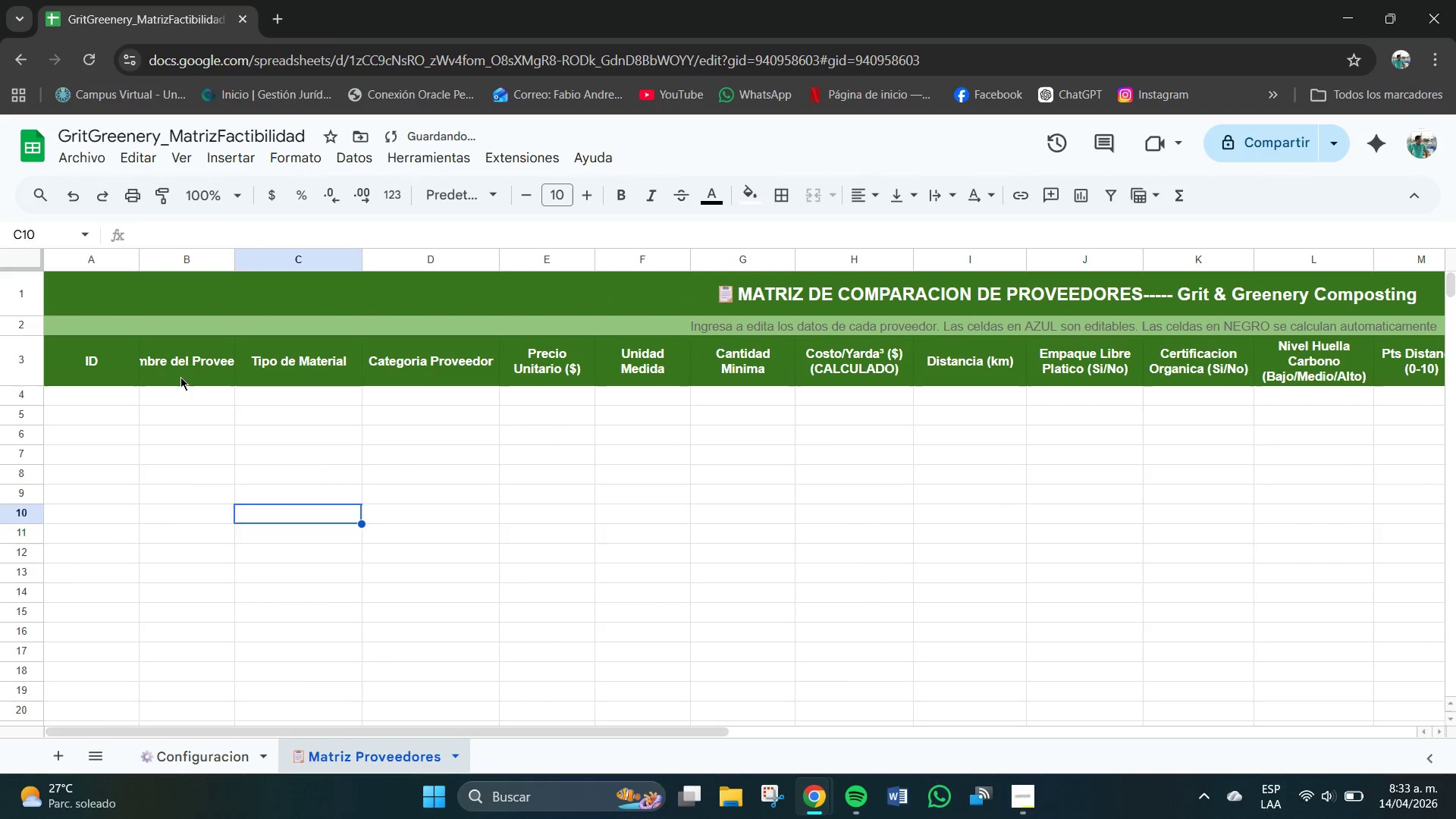 
left_click([189, 377])
 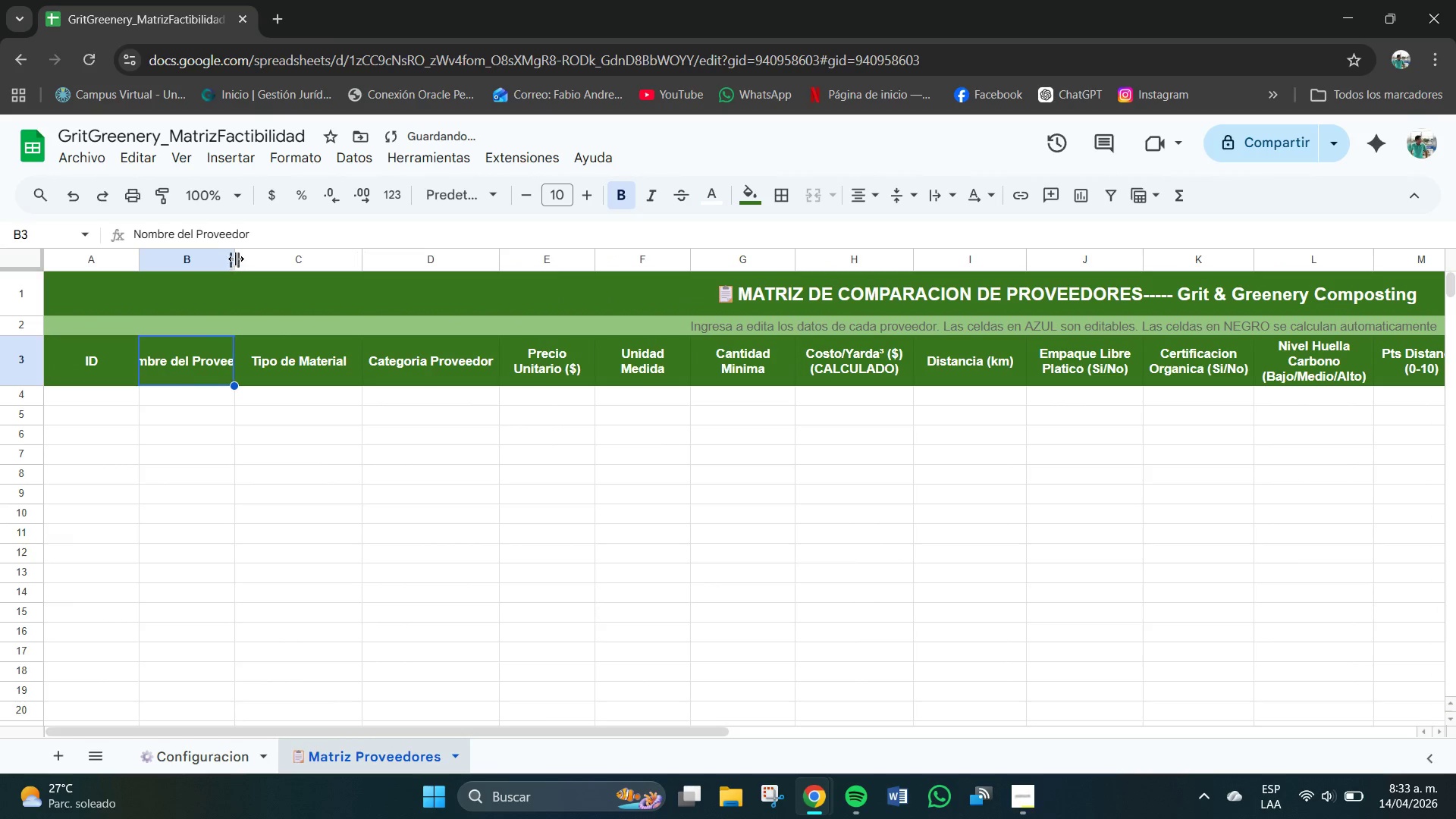 
left_click_drag(start_coordinate=[236, 259], to_coordinate=[355, 281])
 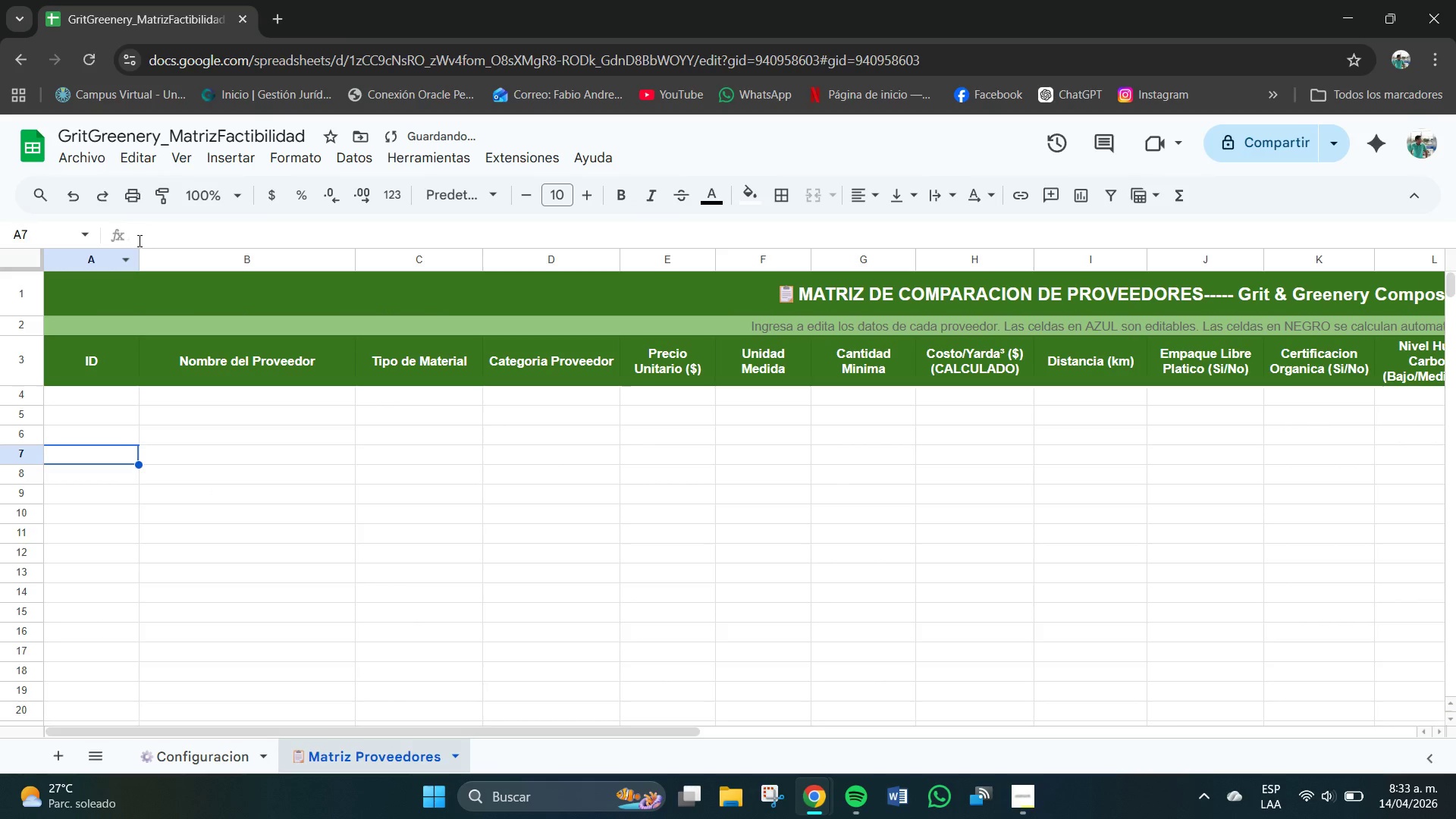 
left_click_drag(start_coordinate=[140, 264], to_coordinate=[86, 259])
 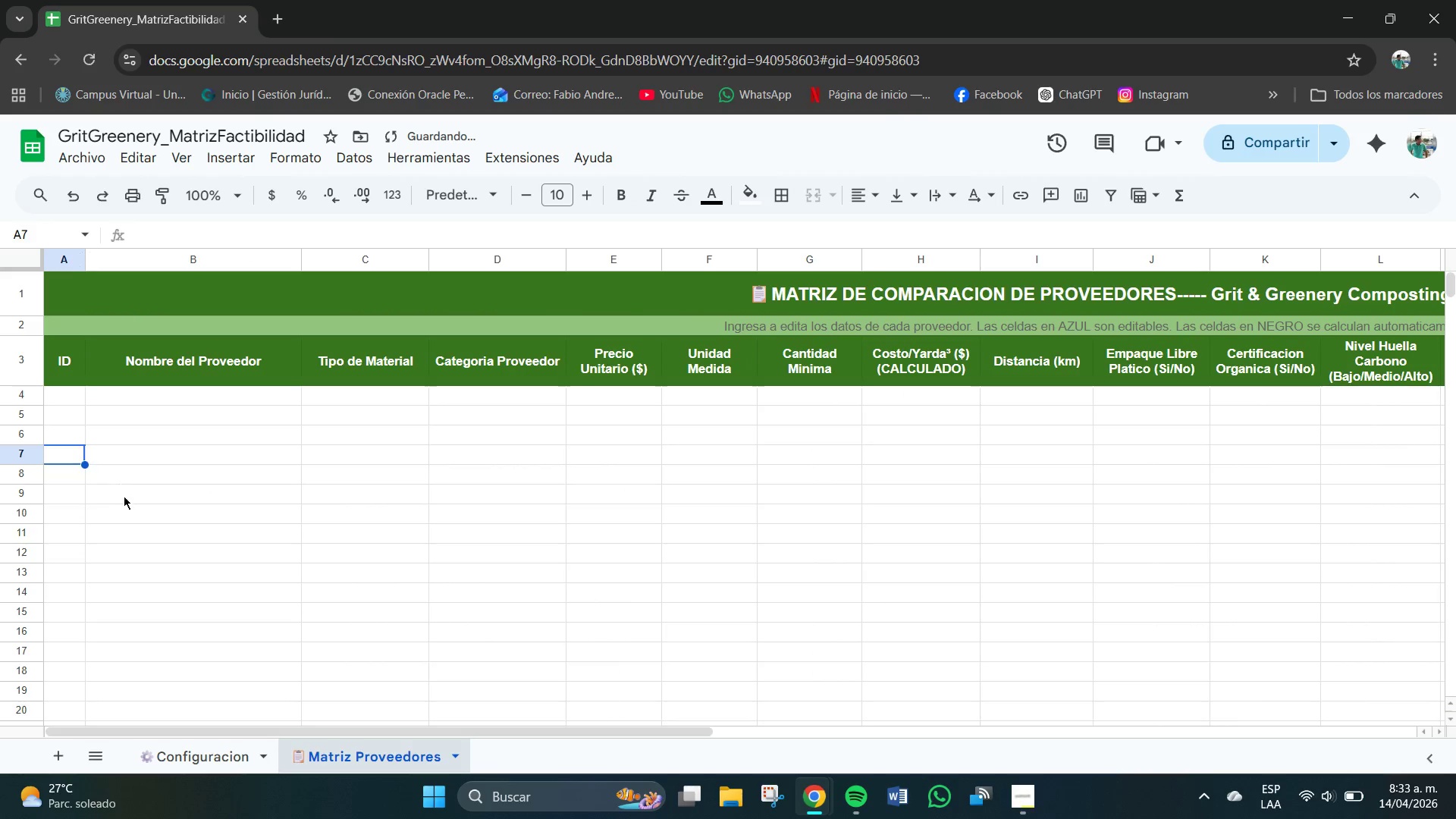 
left_click([124, 496])
 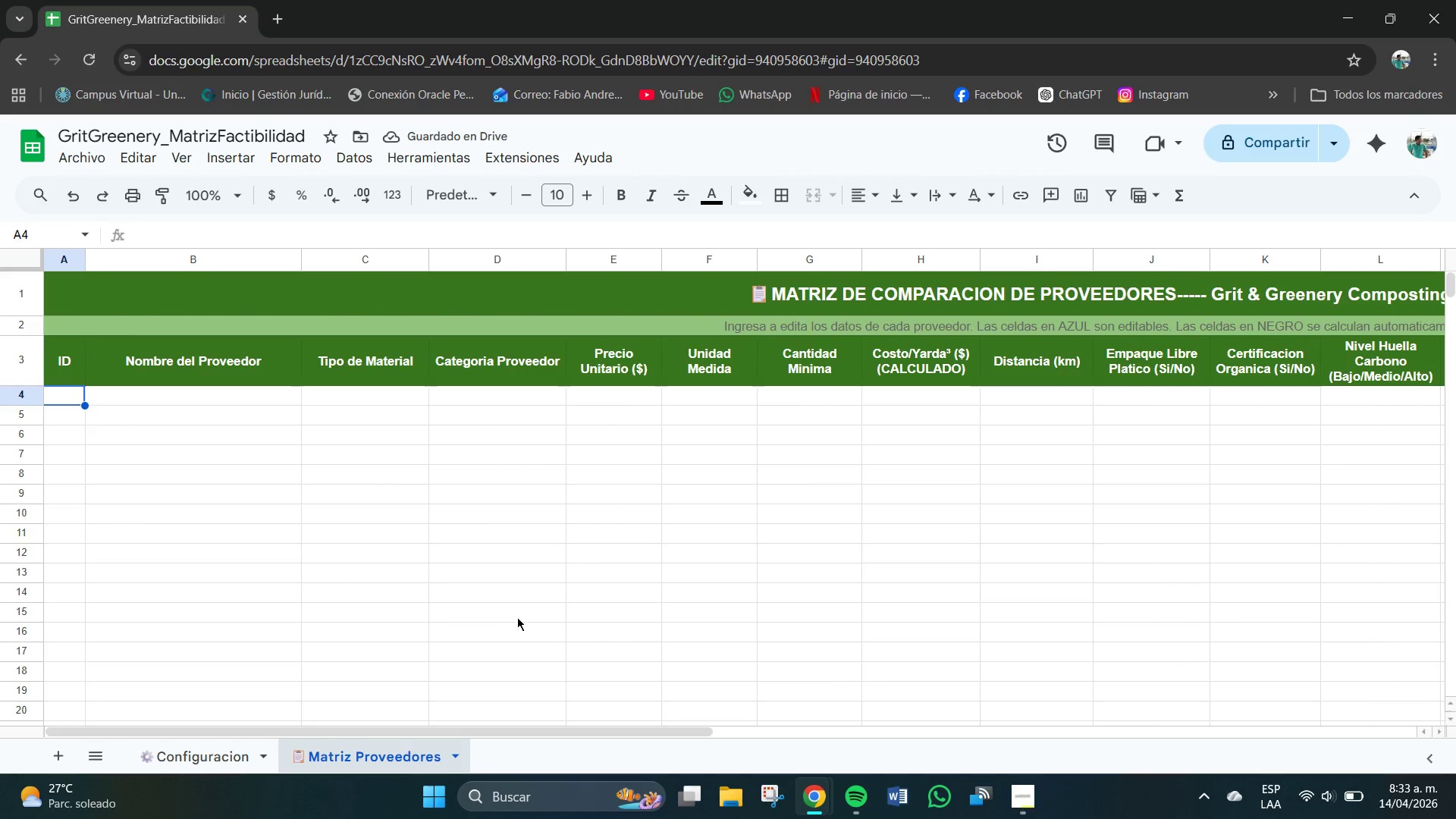 
scroll: coordinate [820, 443], scroll_direction: up, amount: 1.0
 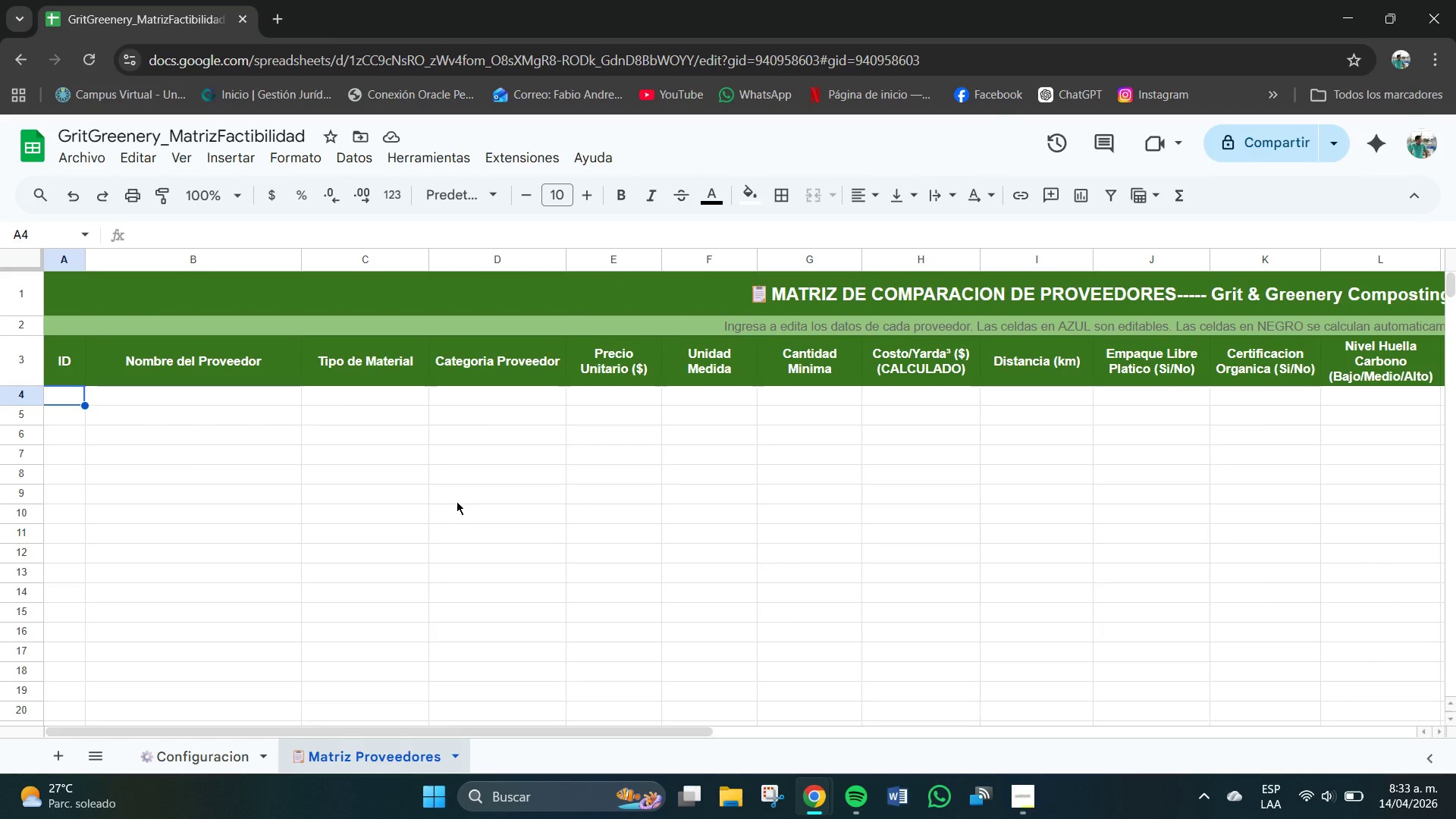 
wait(8.83)
 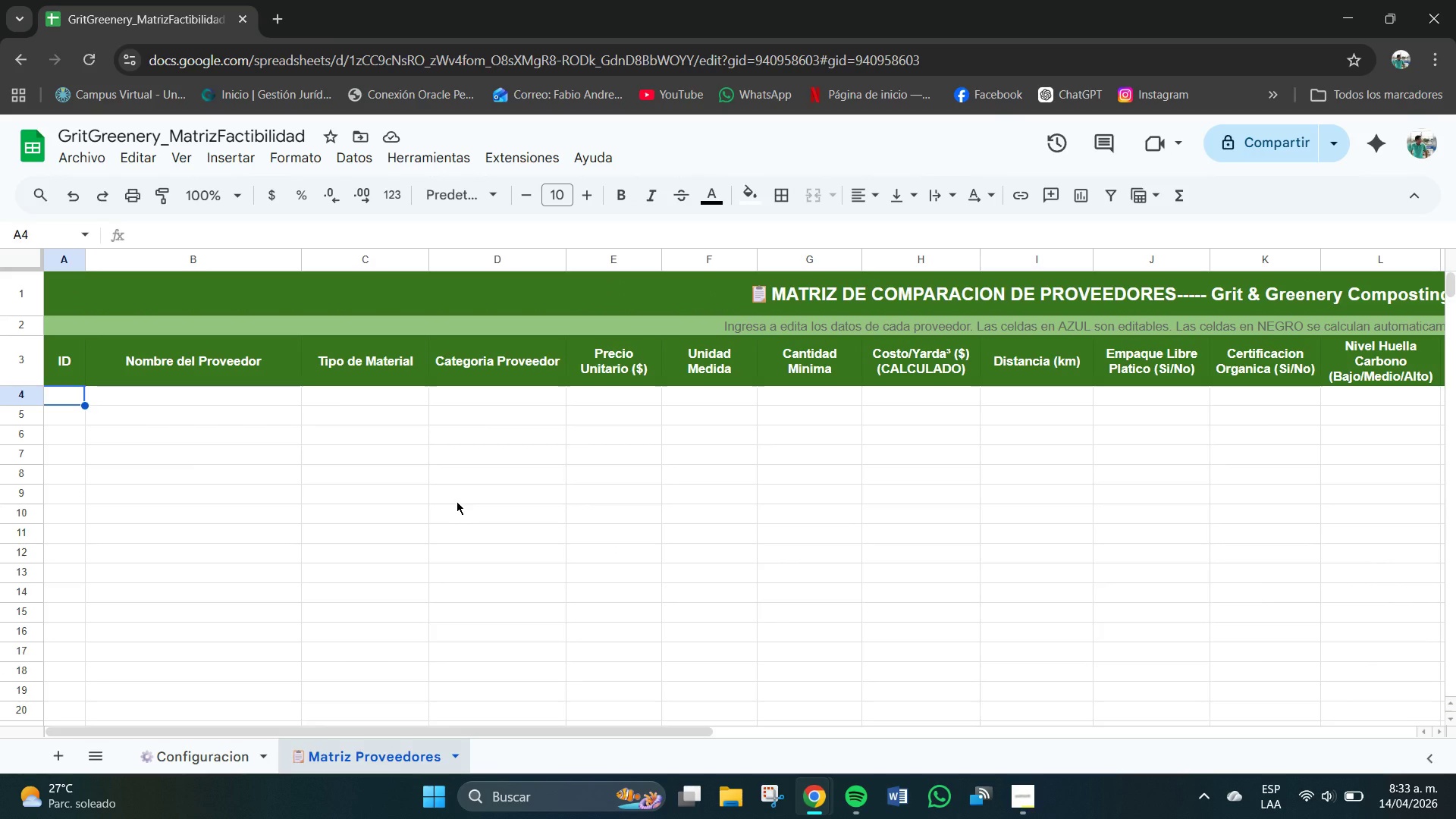 
left_click_drag(start_coordinate=[79, 392], to_coordinate=[84, 492])
 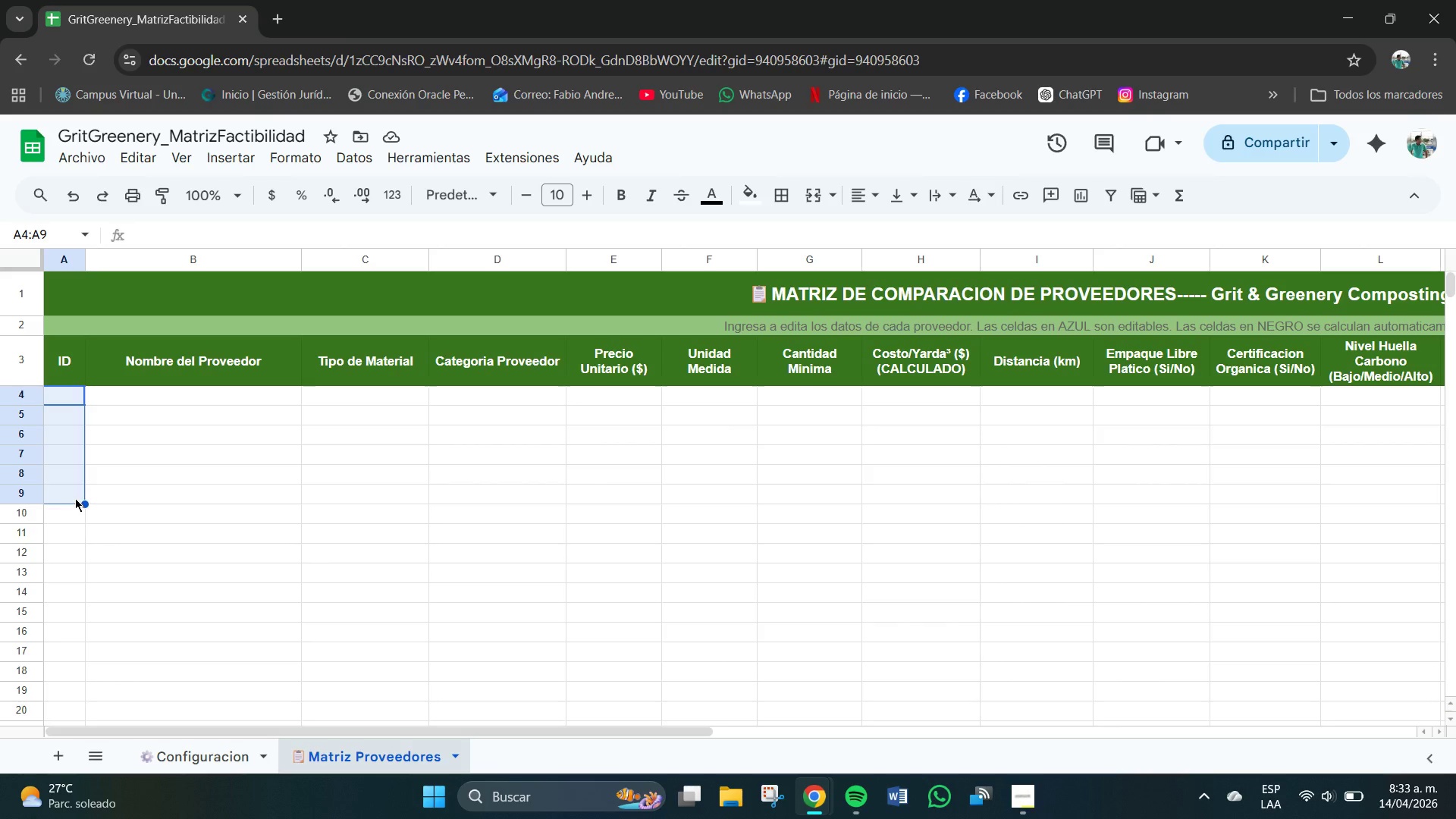 
wait(6.55)
 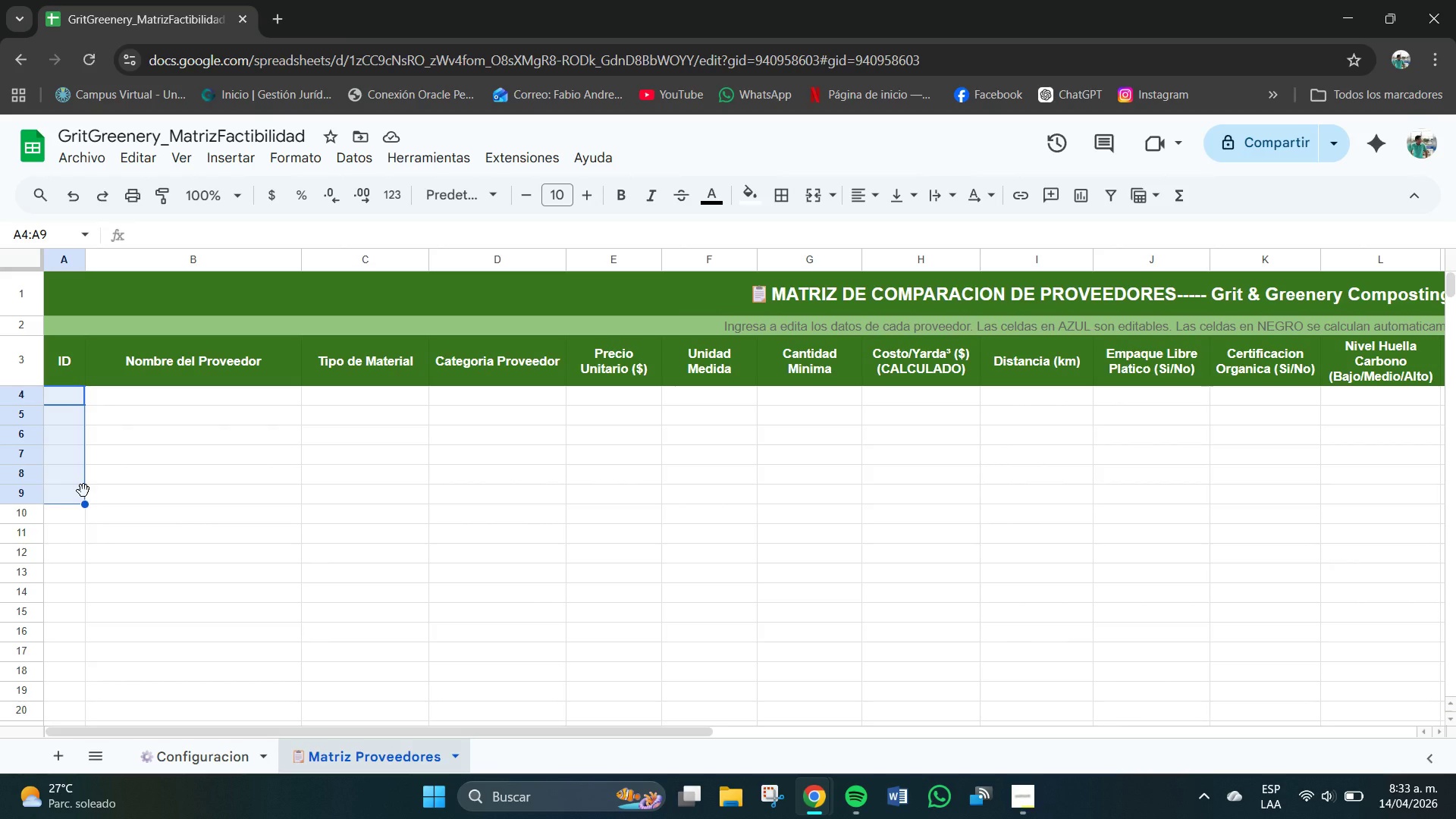 
left_click_drag(start_coordinate=[67, 397], to_coordinate=[86, 695])
 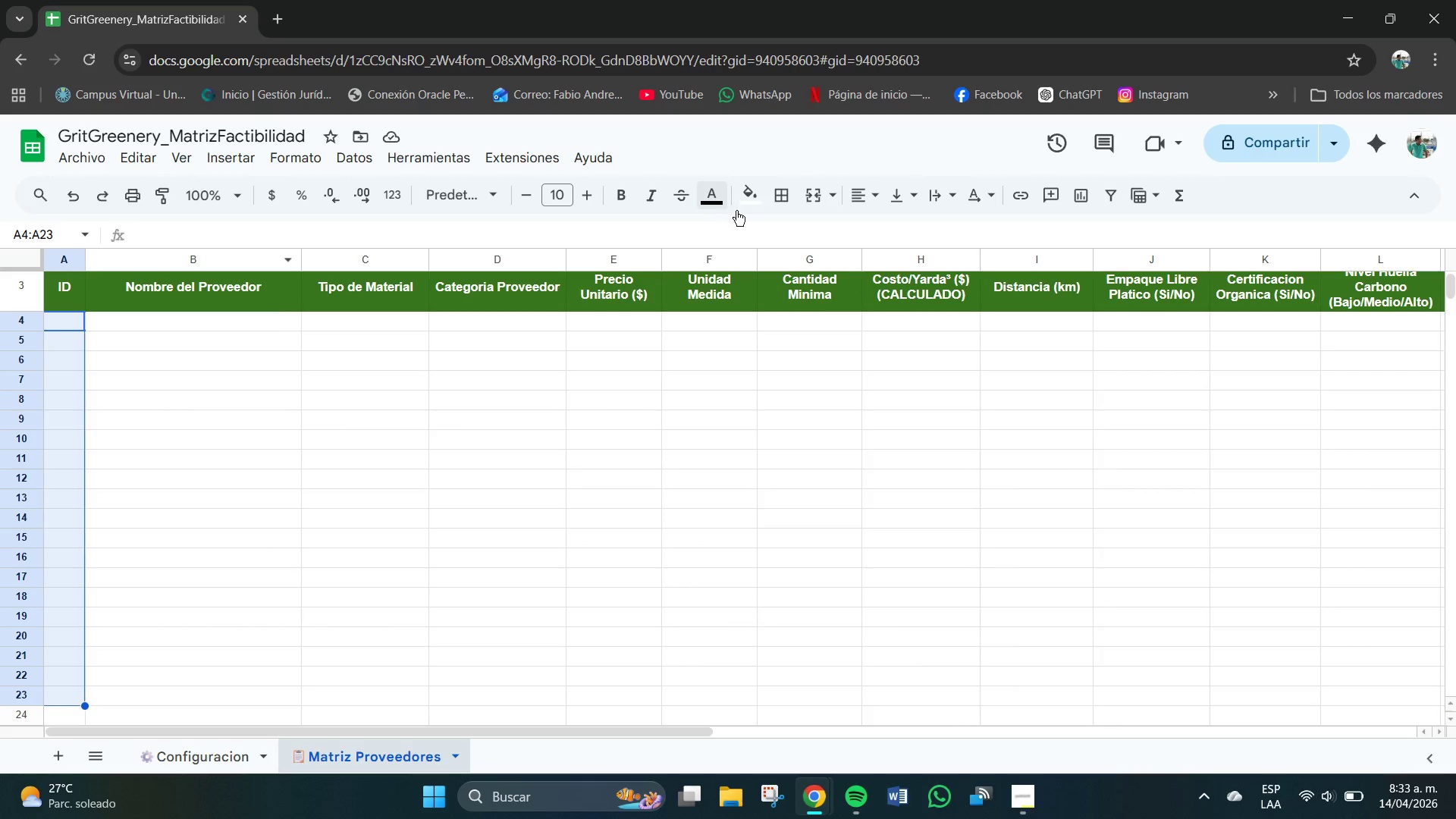 
left_click([754, 199])
 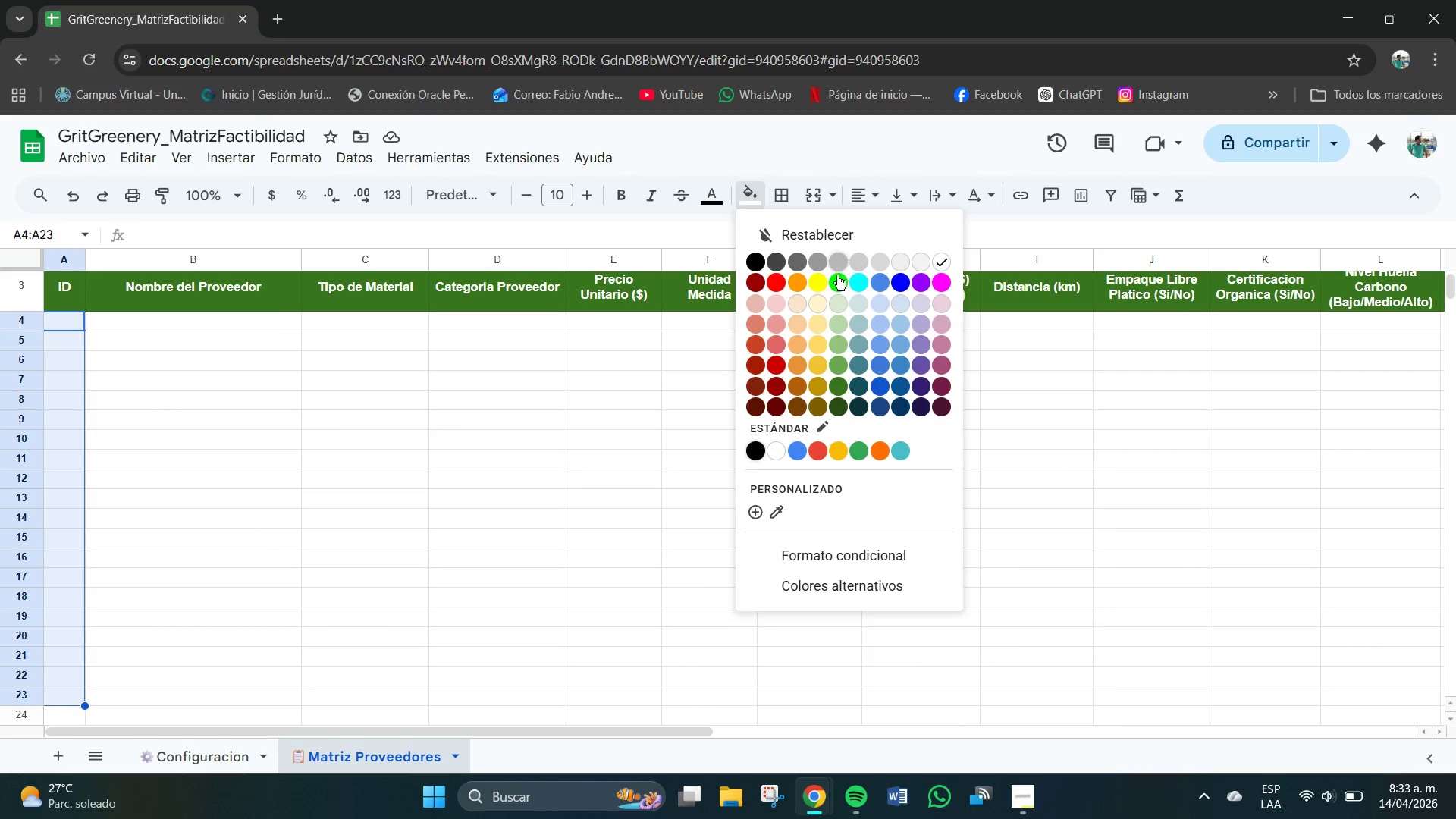 
scroll: coordinate [377, 503], scroll_direction: up, amount: 2.0
 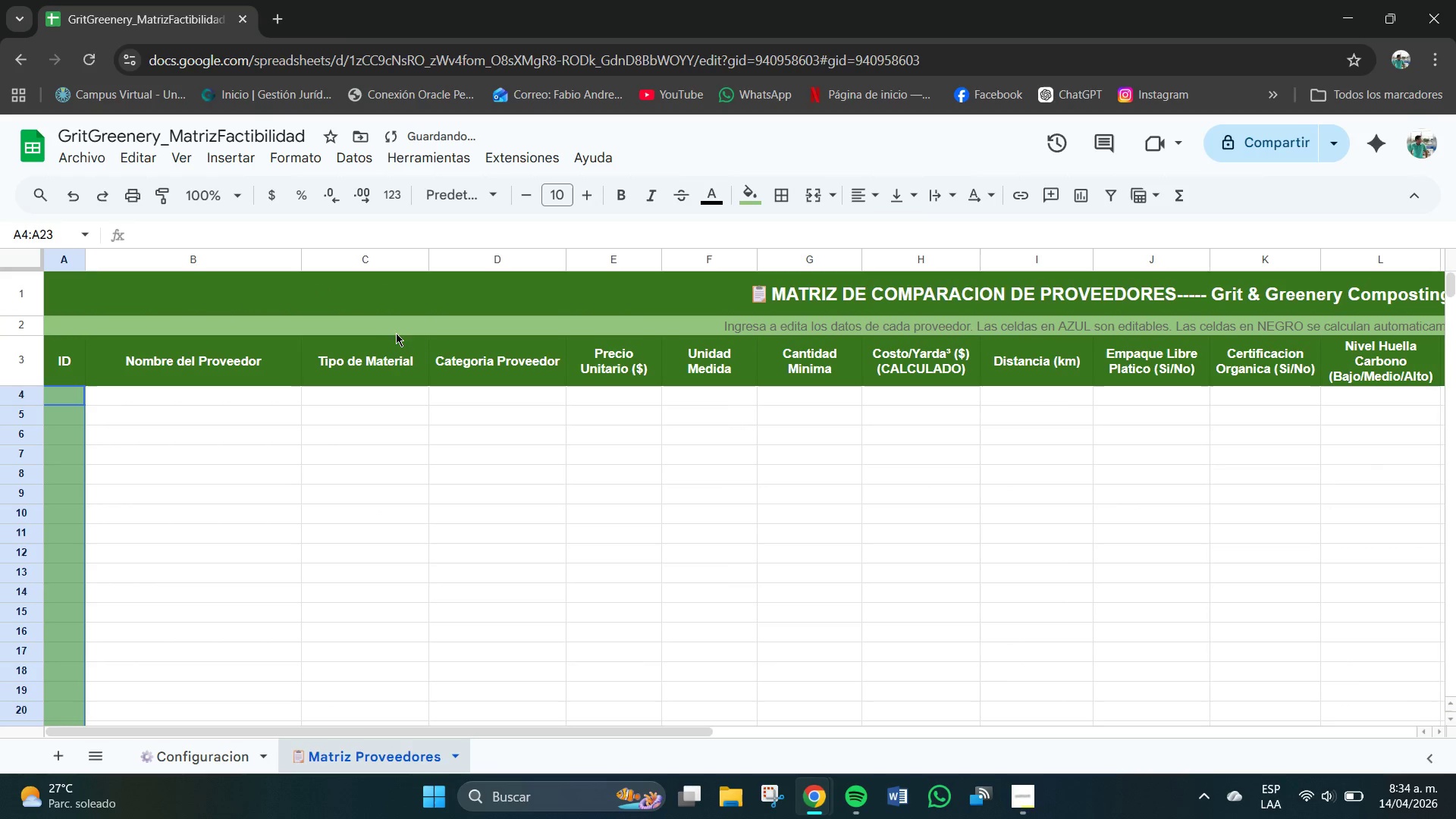 
left_click([405, 325])
 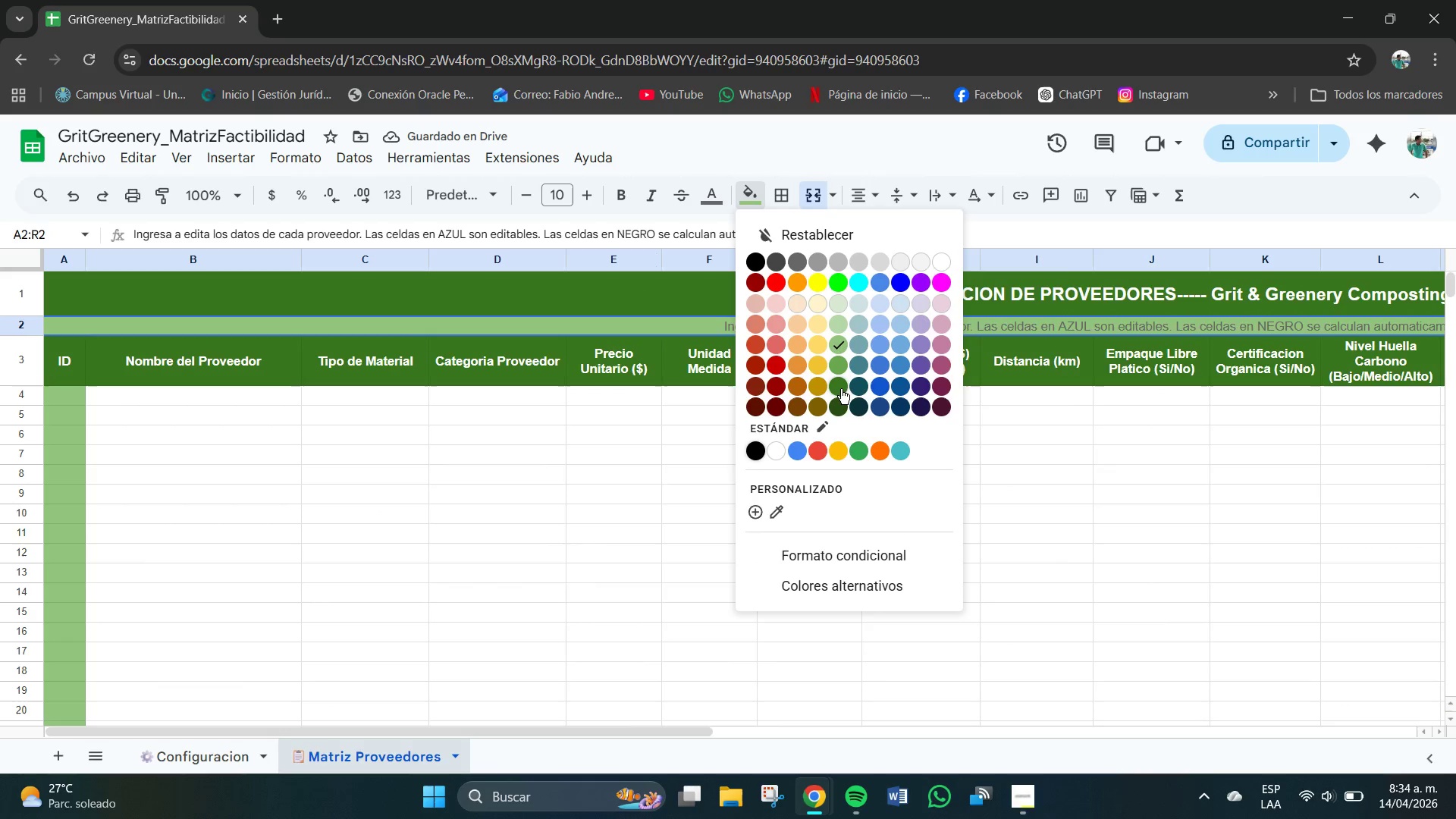 
left_click([599, 475])
 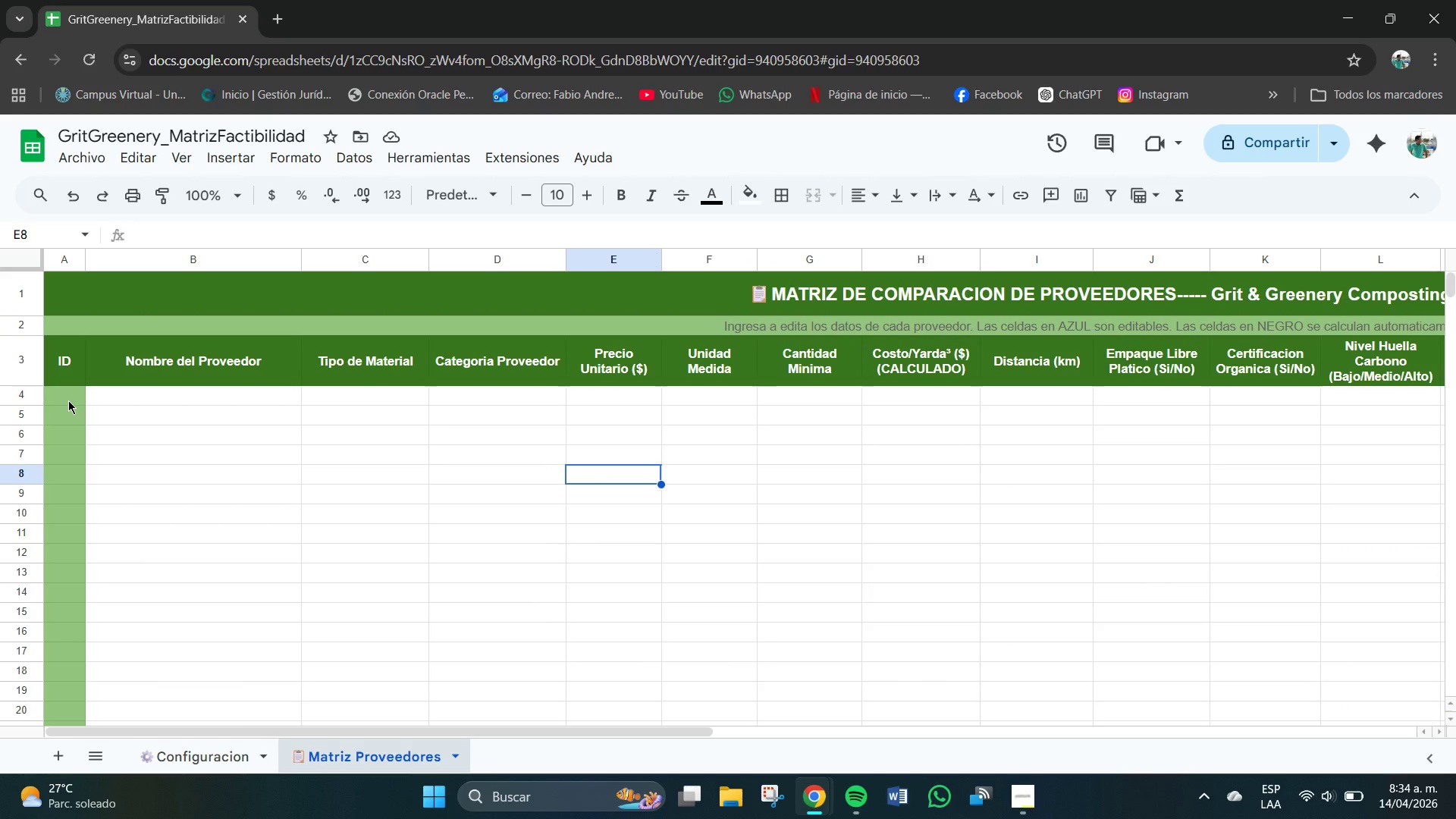 
left_click_drag(start_coordinate=[68, 400], to_coordinate=[82, 660])
 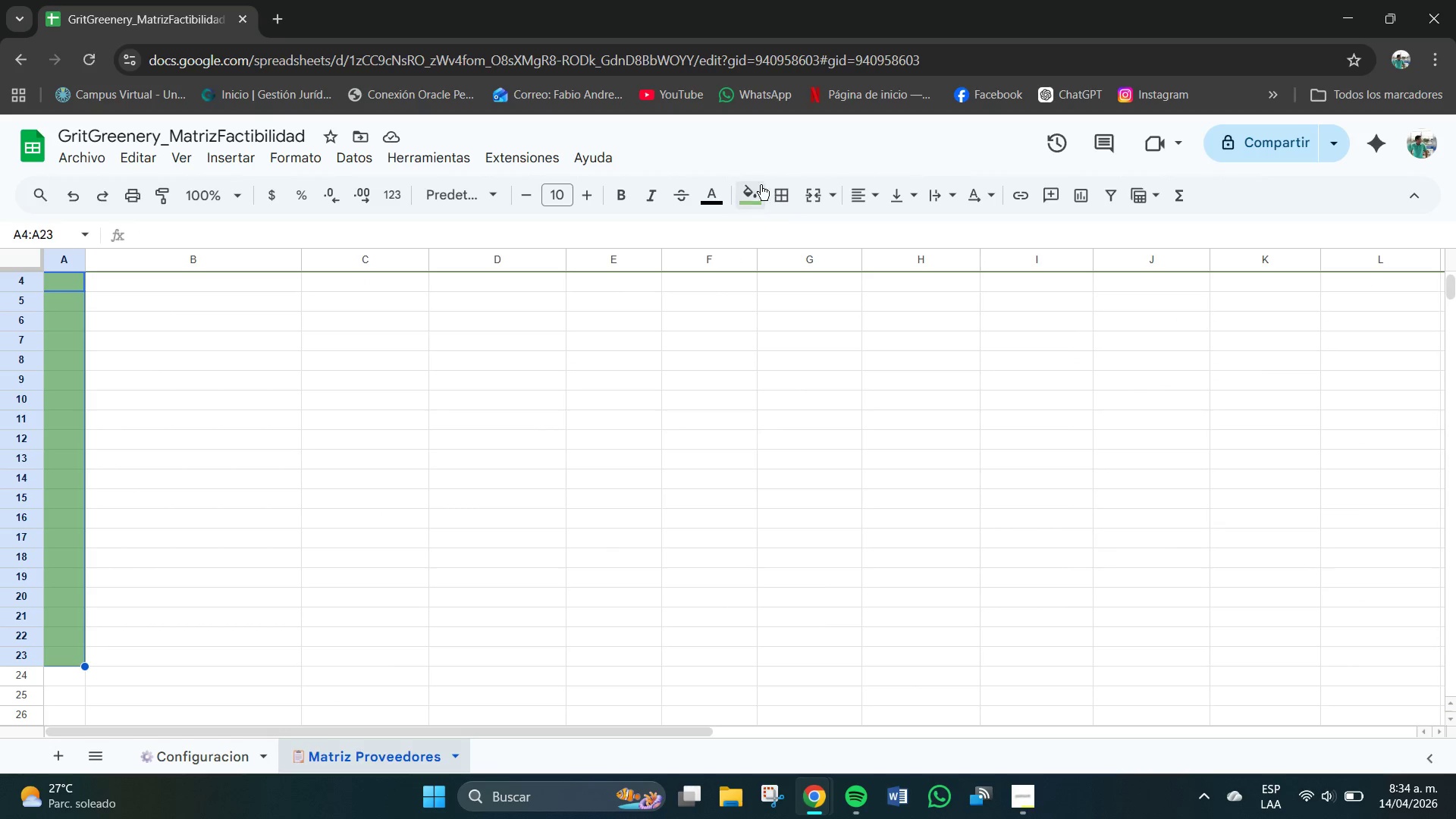 
left_click([755, 183])
 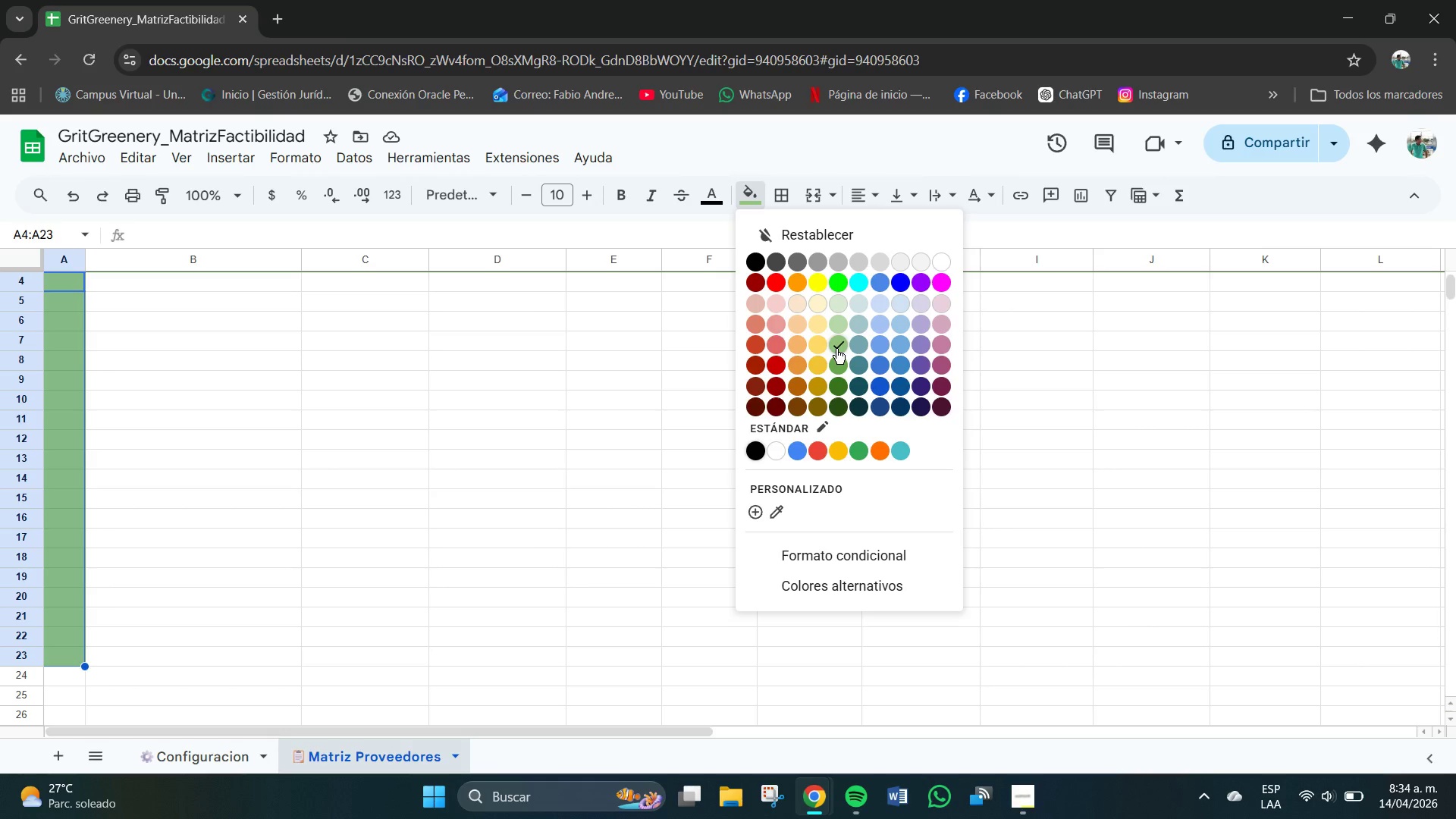 
left_click([623, 390])
 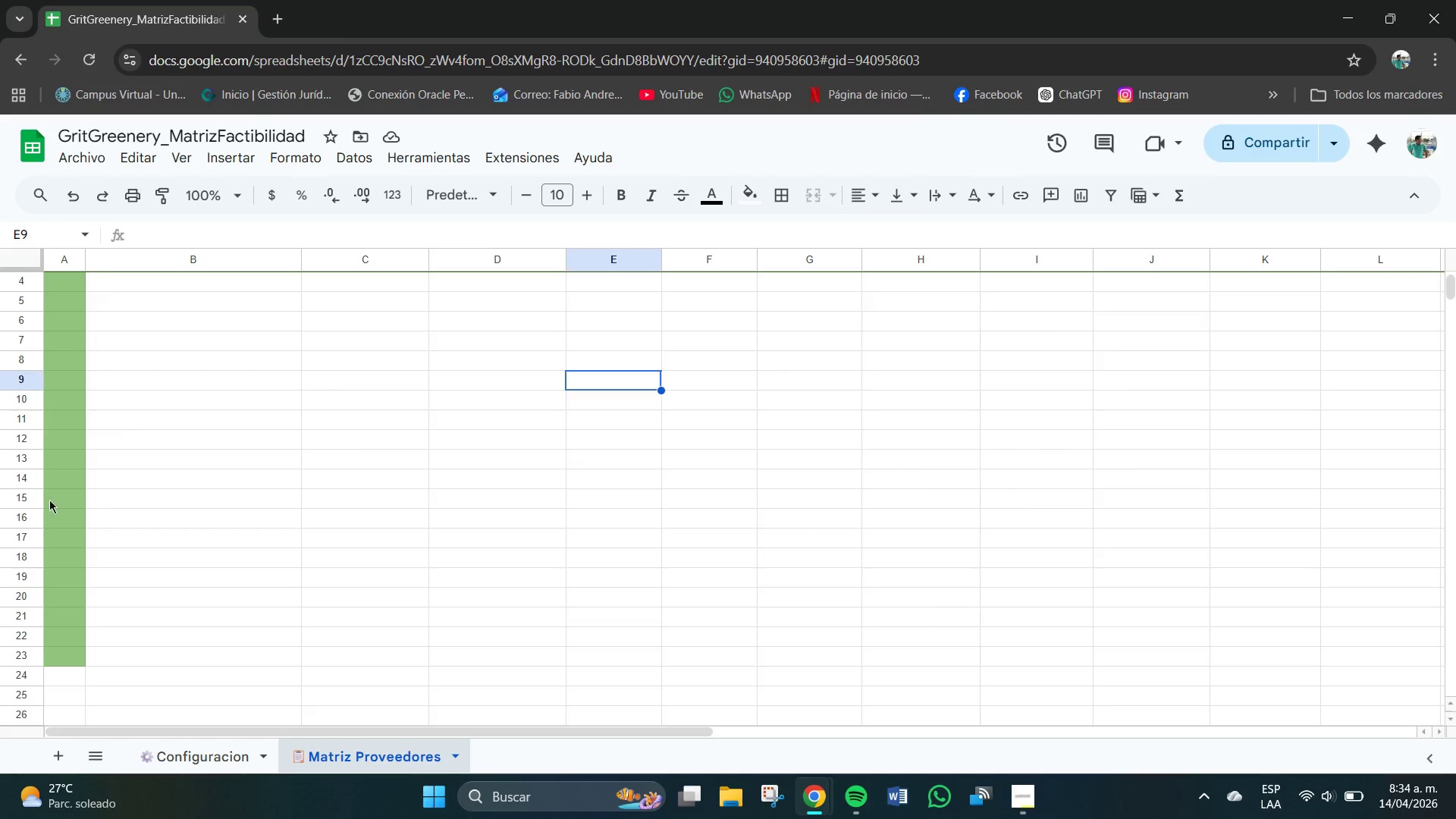 
scroll: coordinate [46, 500], scroll_direction: up, amount: 4.0
 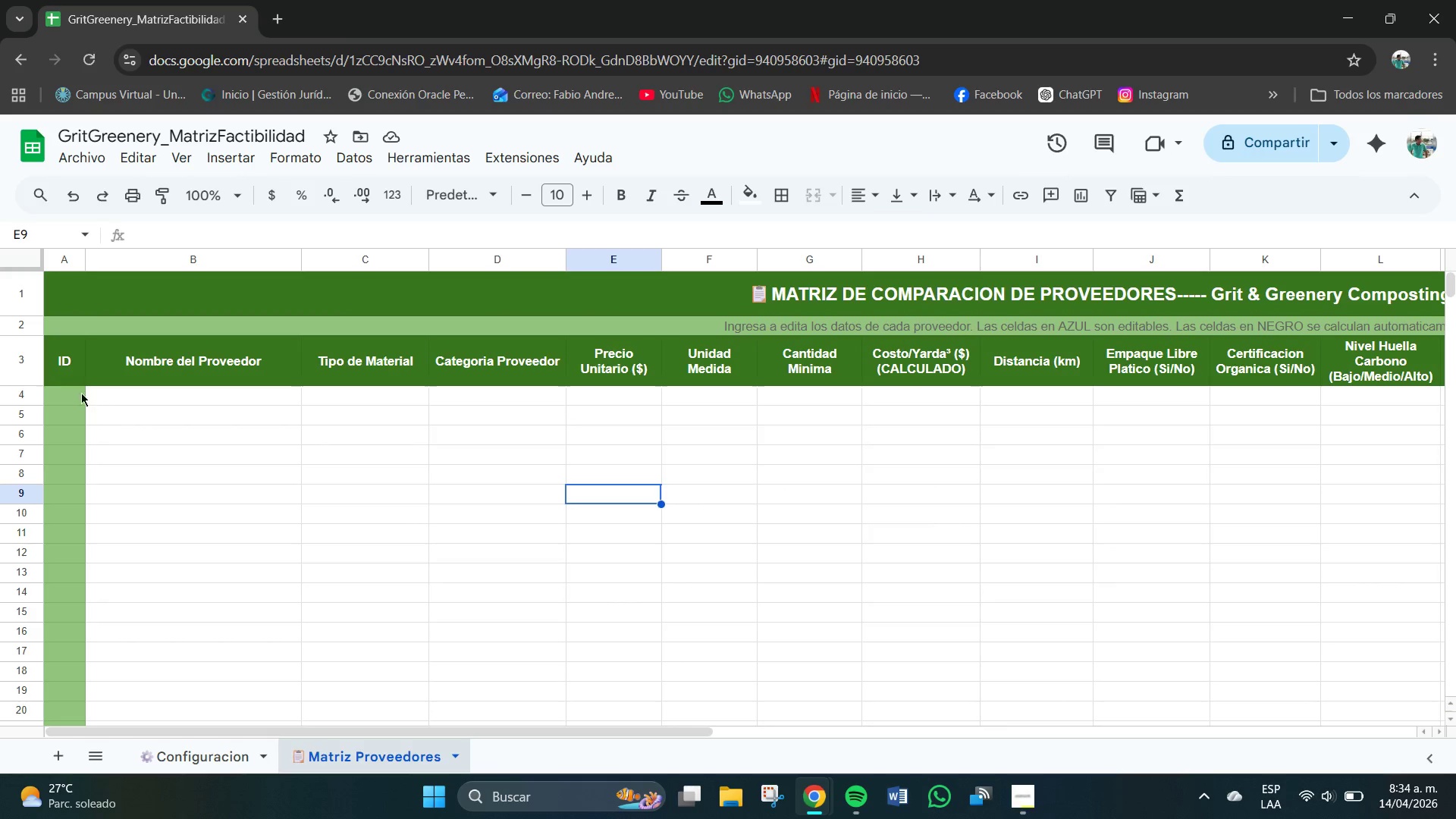 
left_click([66, 397])
 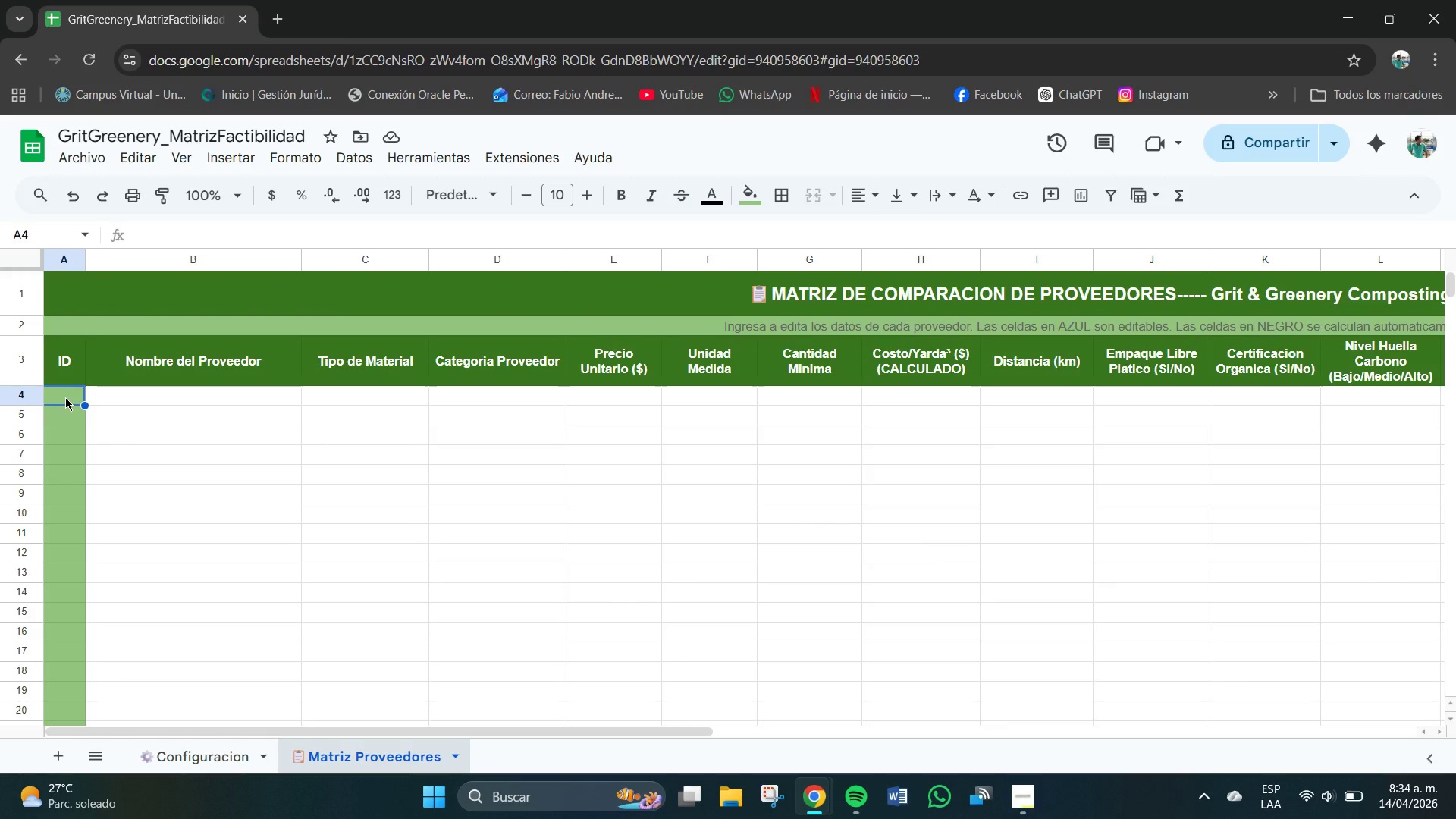 
wait(9.62)
 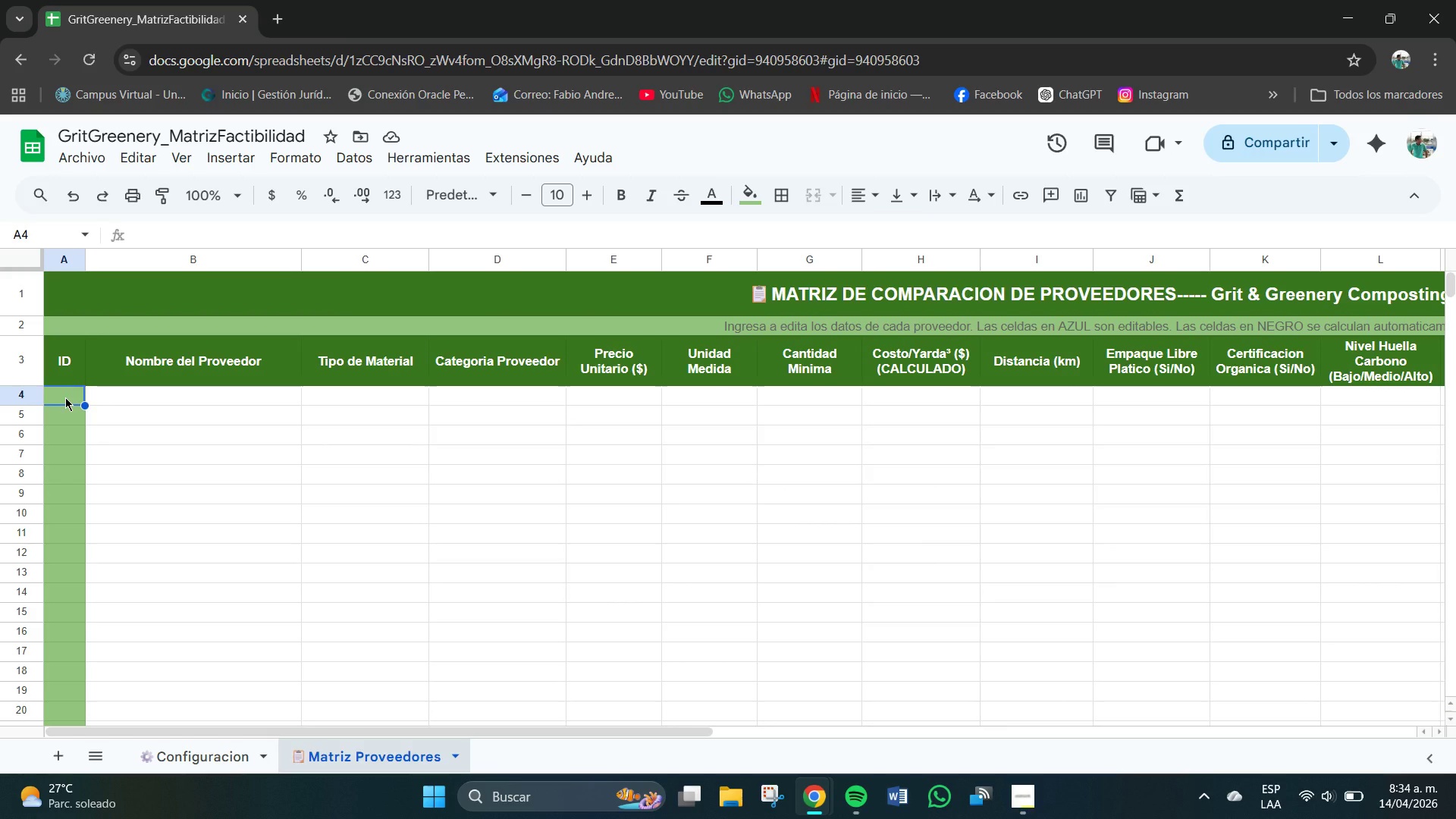 
type(P01)
 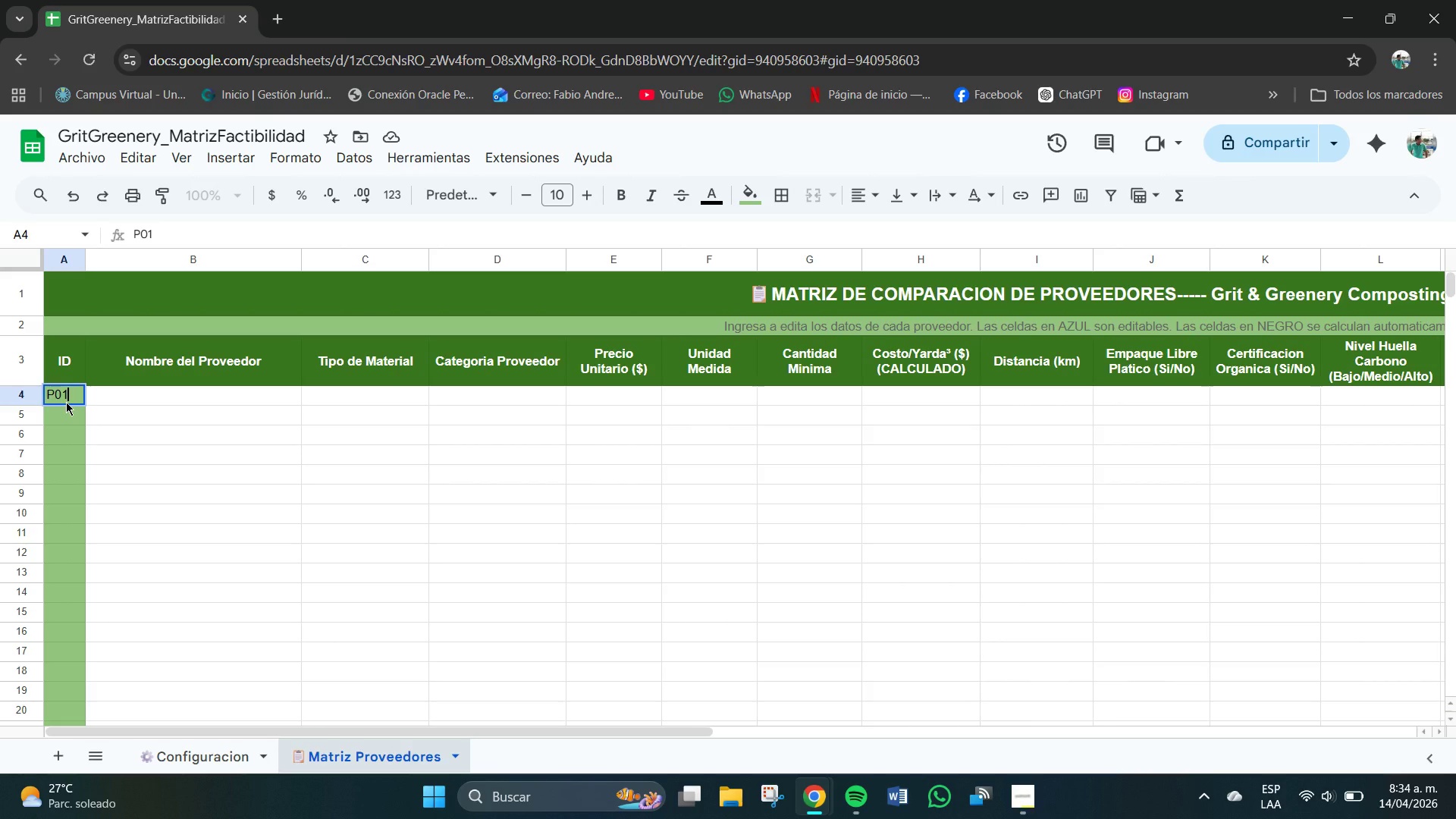 
key(Enter)
 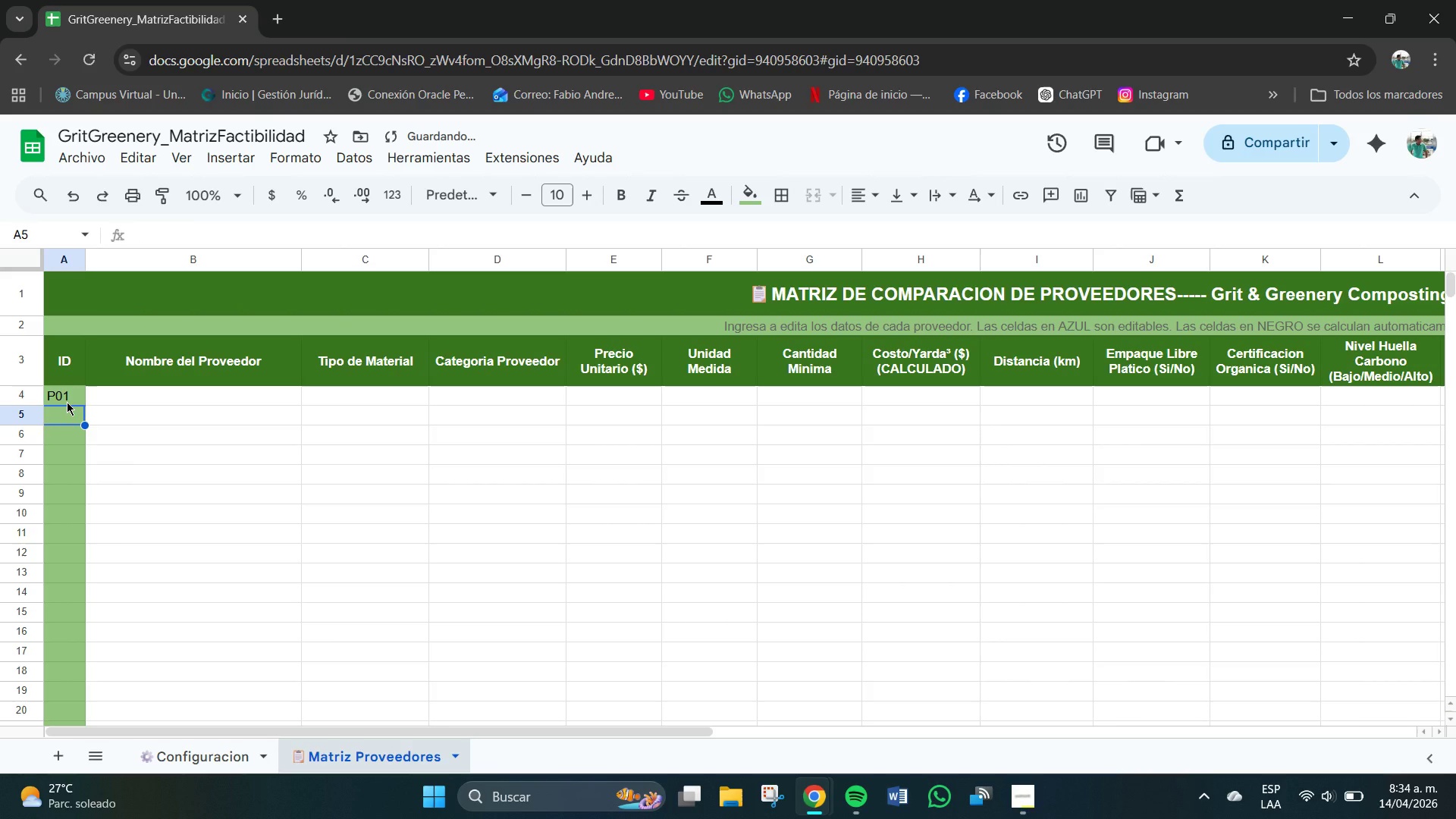 
left_click([67, 402])
 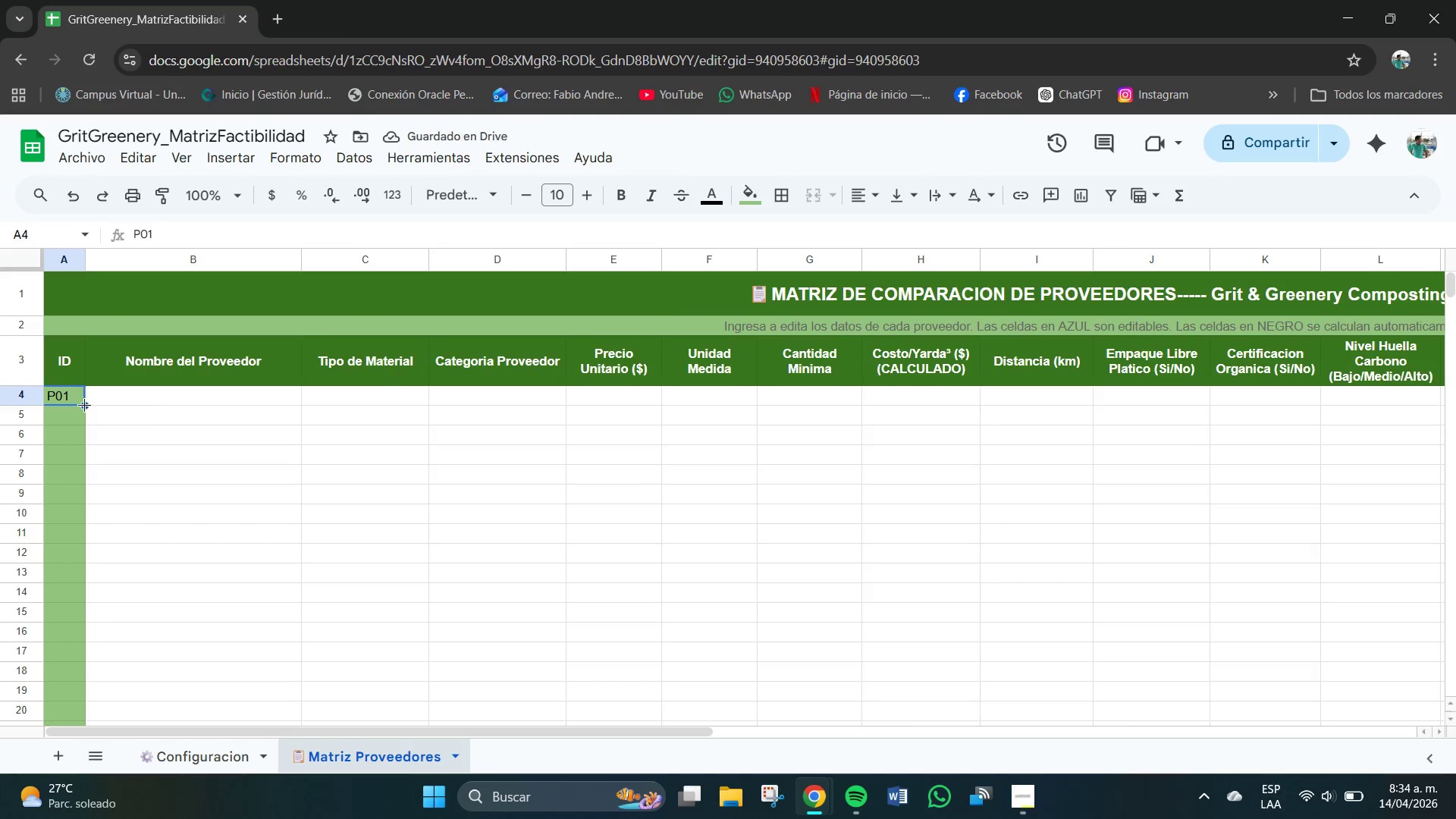 
left_click_drag(start_coordinate=[84, 405], to_coordinate=[79, 442])
 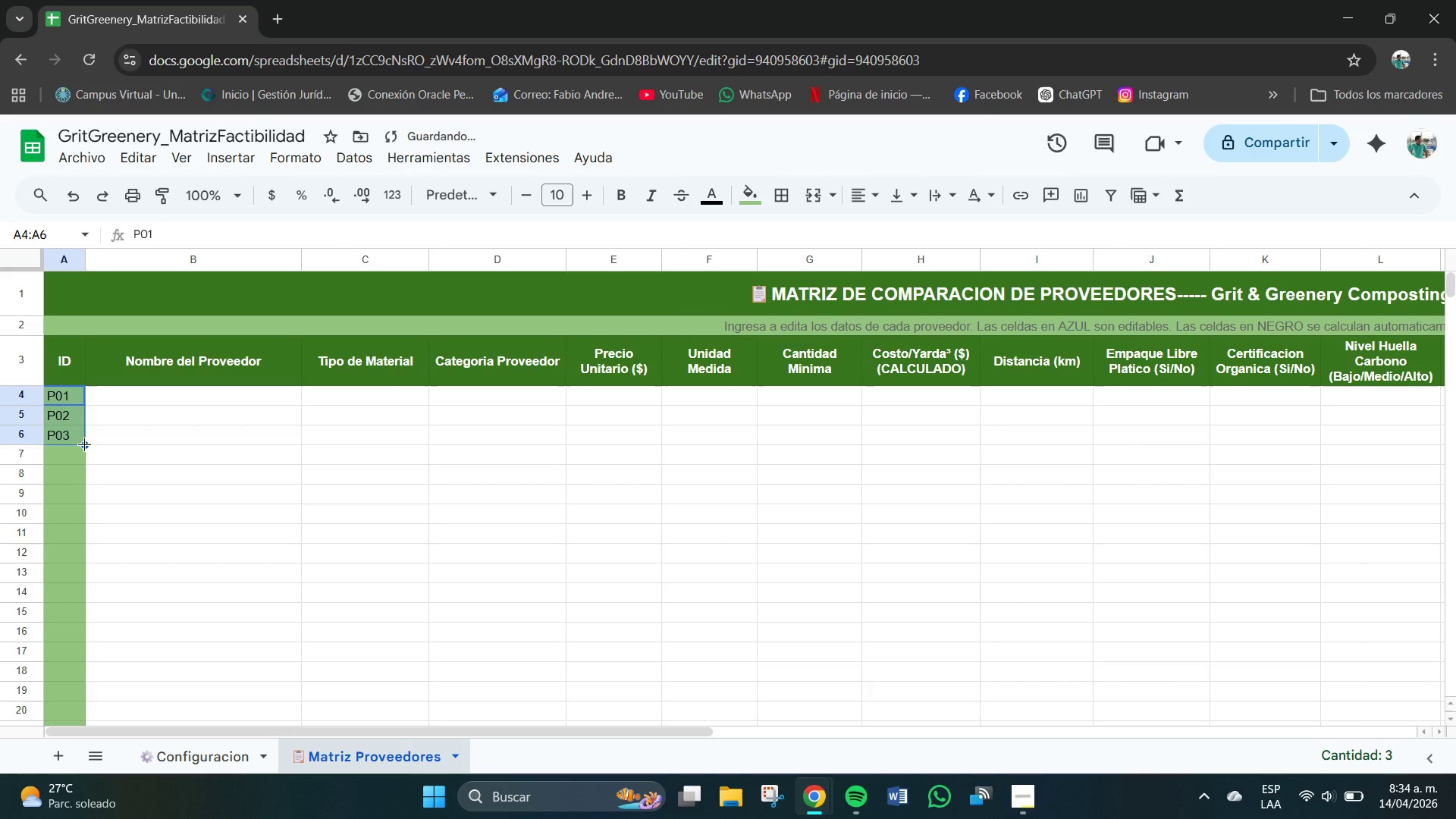 
left_click_drag(start_coordinate=[84, 444], to_coordinate=[84, 485])
 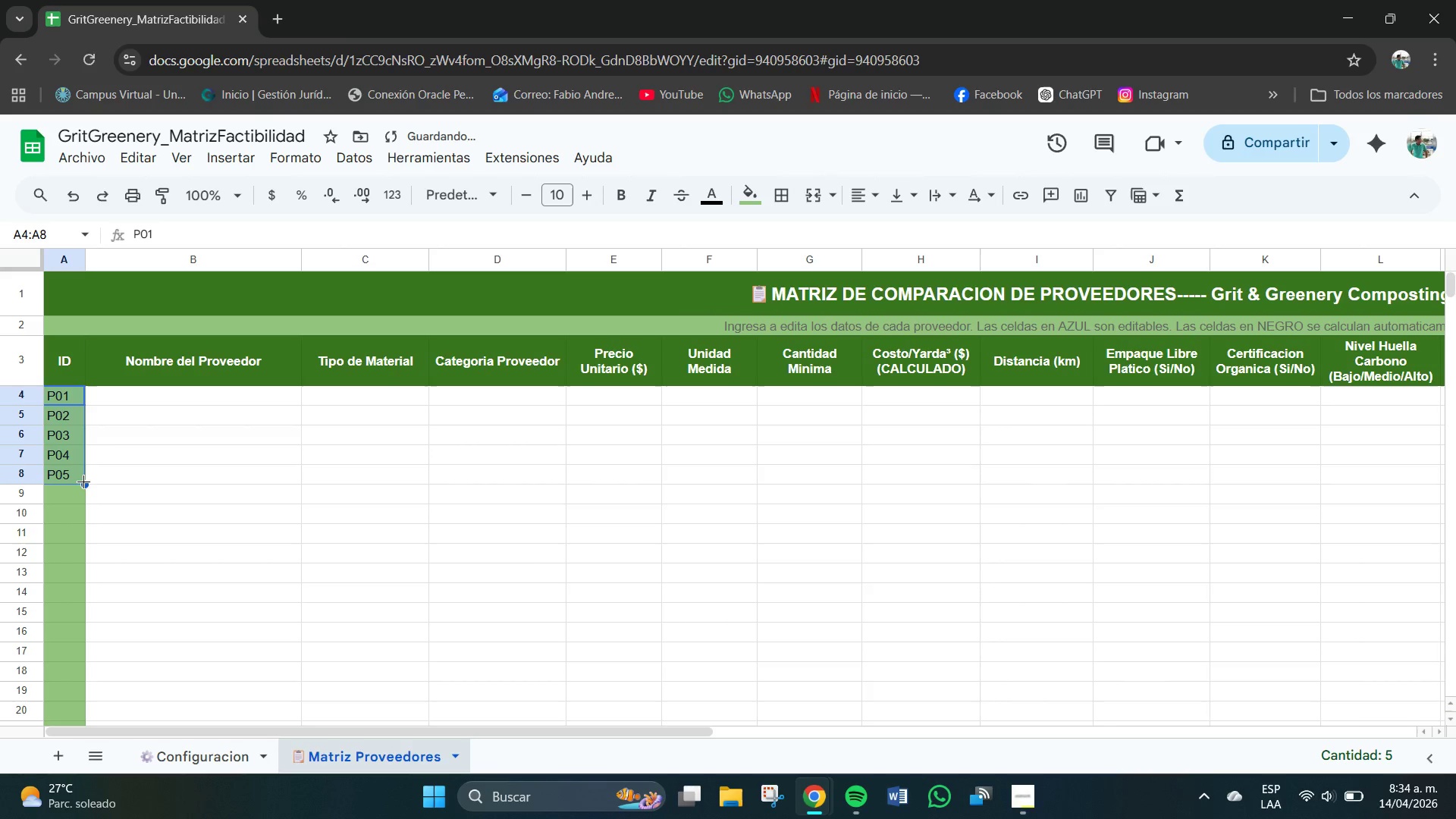 
left_click_drag(start_coordinate=[83, 482], to_coordinate=[74, 715])
 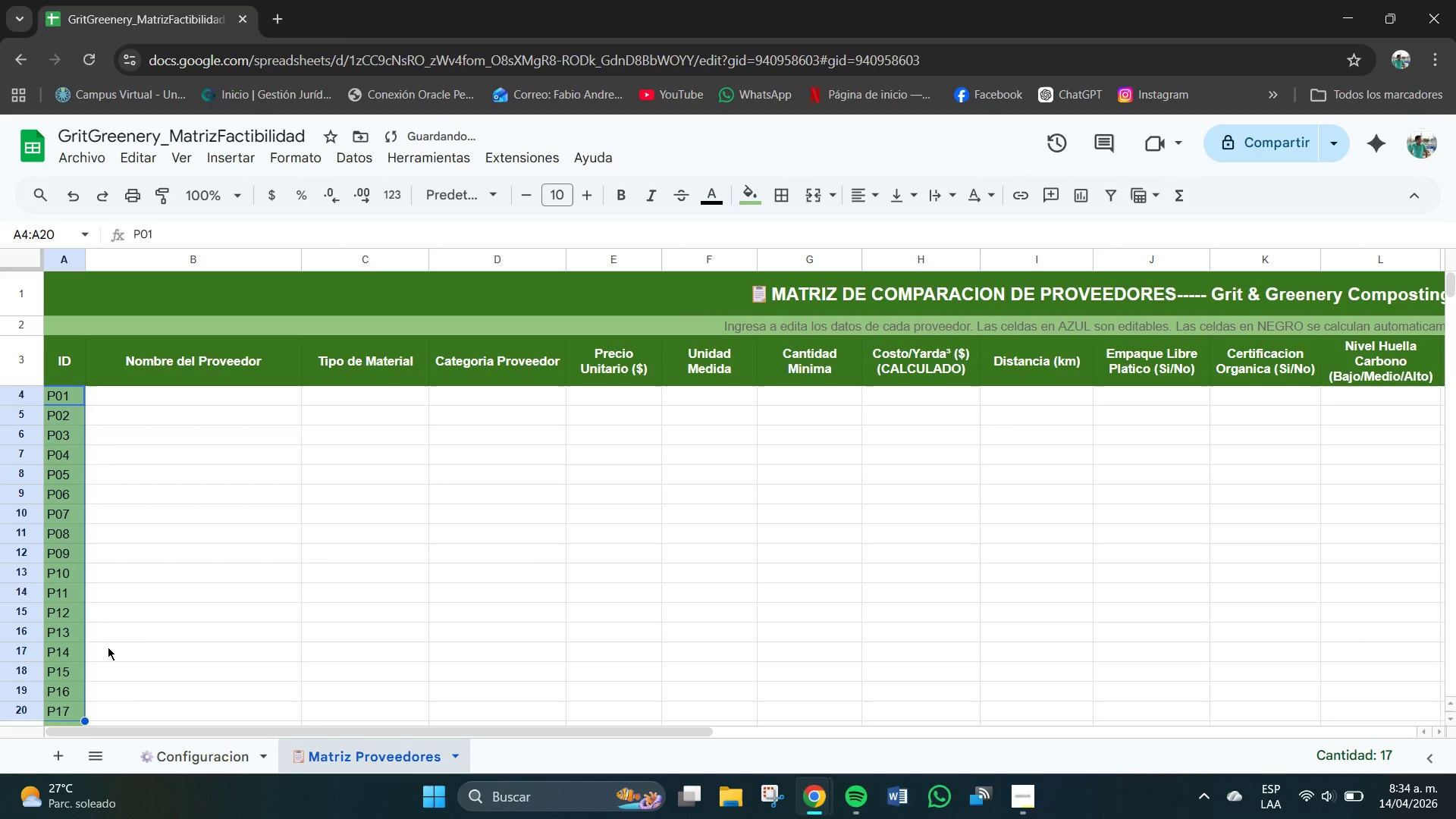 
scroll: coordinate [108, 647], scroll_direction: down, amount: 1.0
 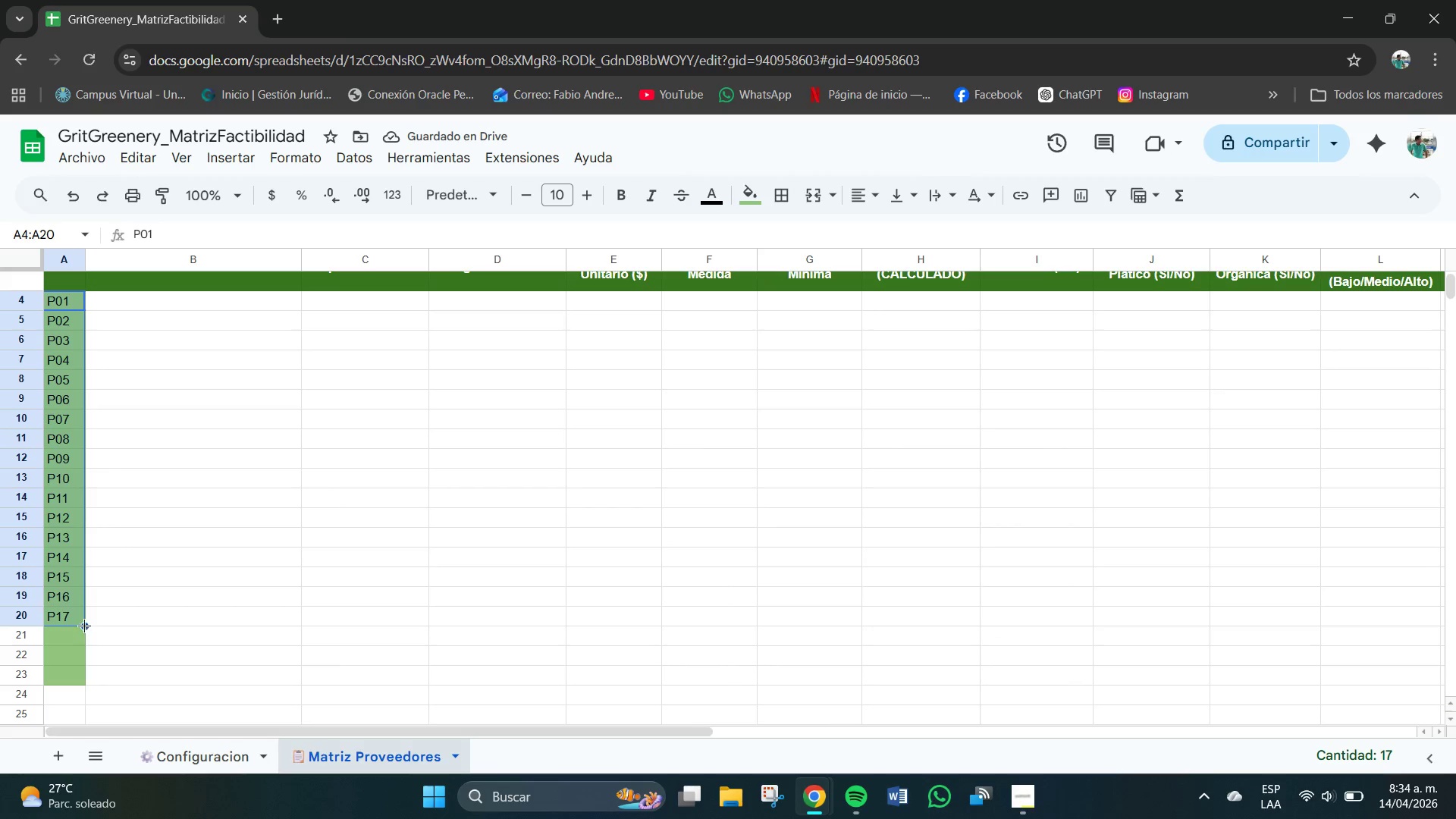 
left_click_drag(start_coordinate=[87, 626], to_coordinate=[84, 682])
 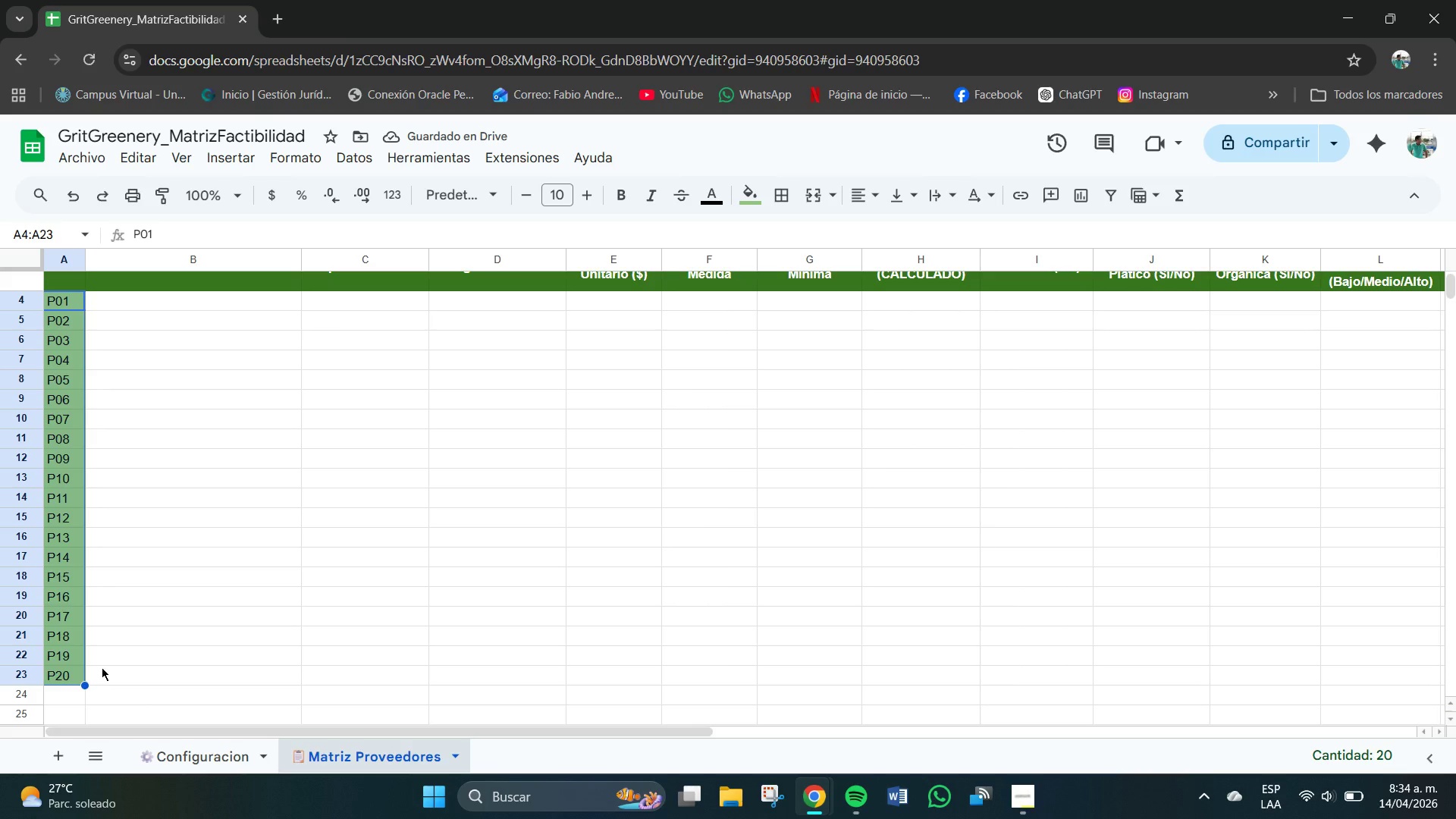 
wait(5.66)
 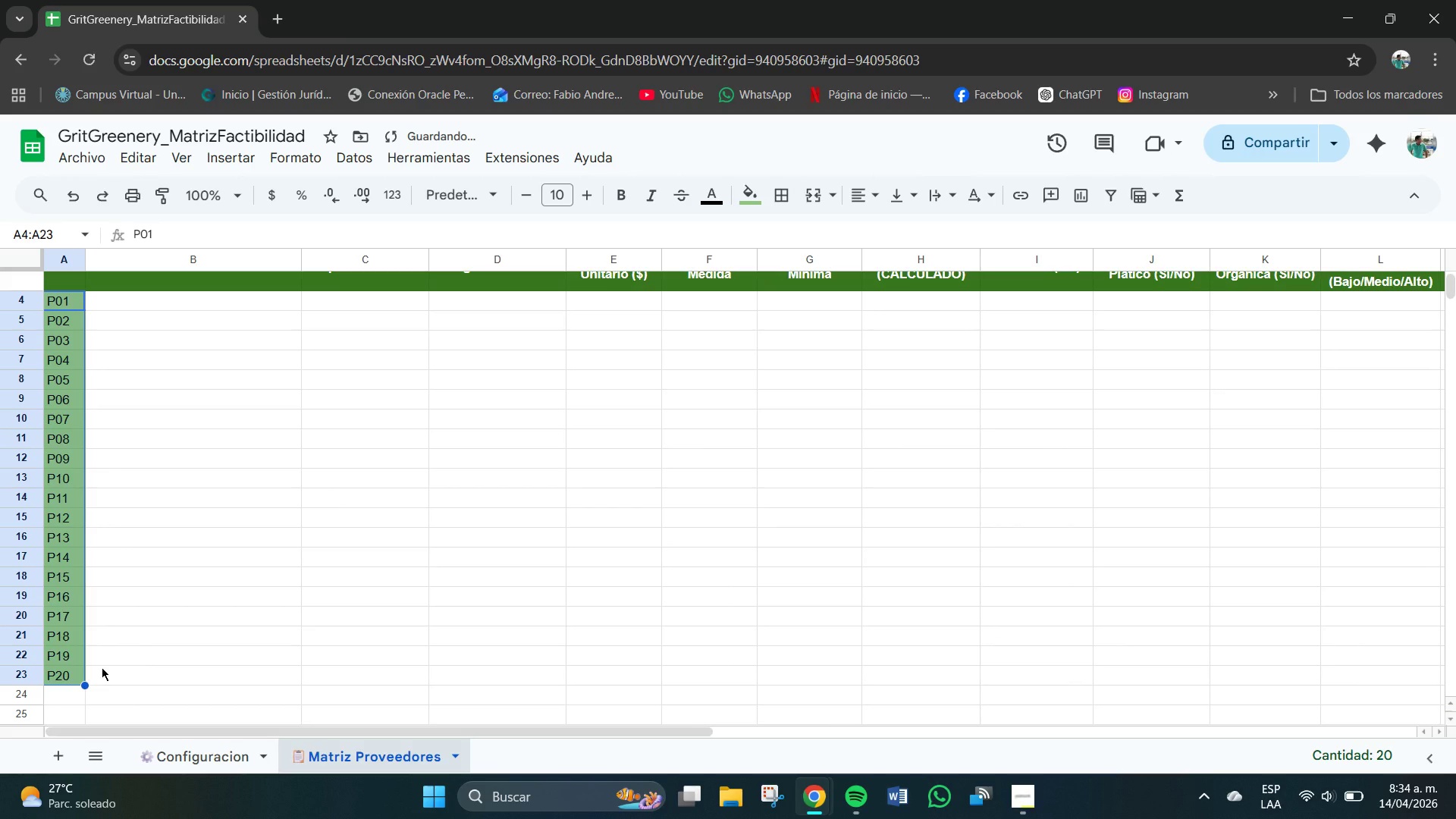 
left_click([102, 667])
 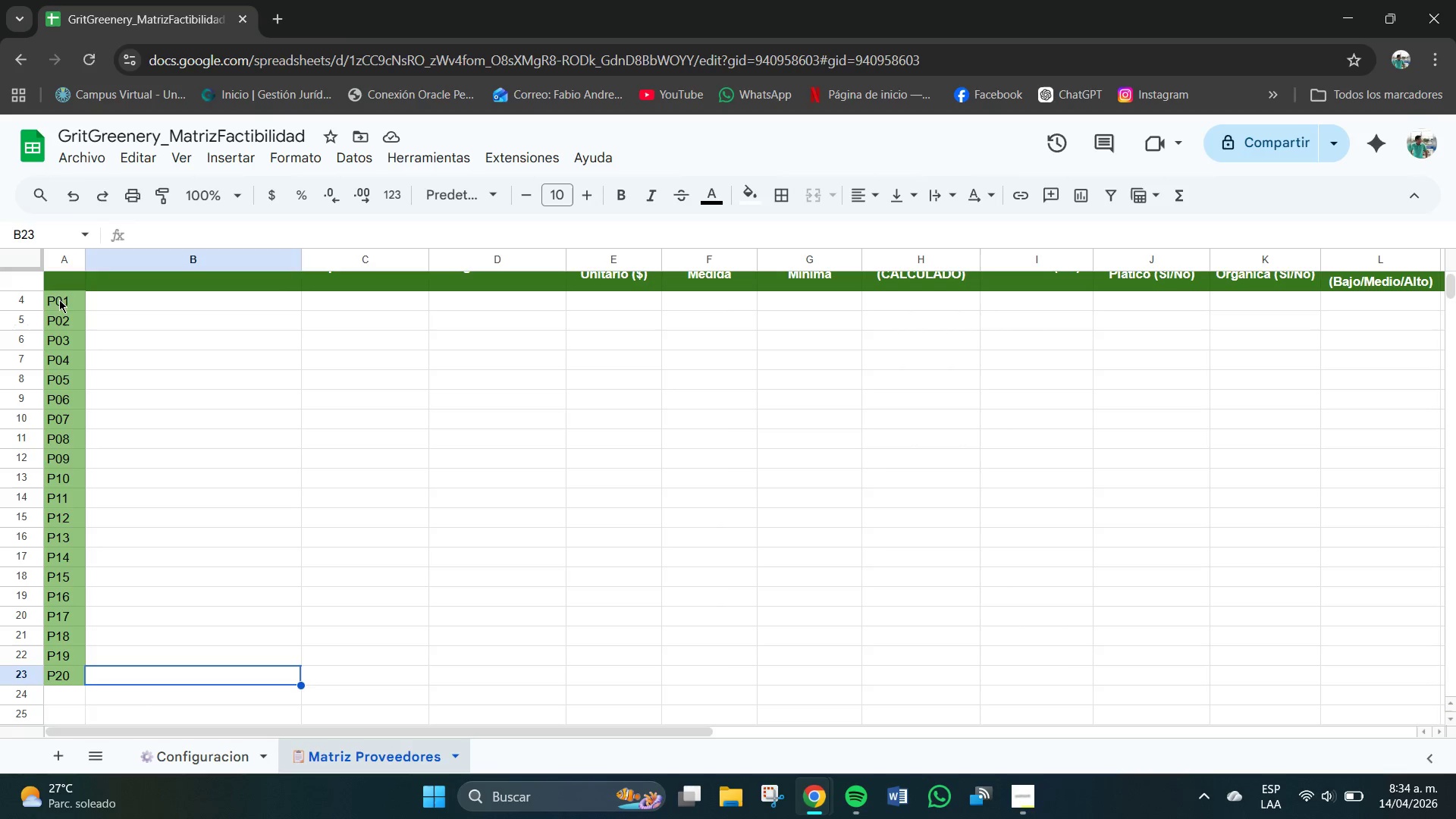 
left_click_drag(start_coordinate=[61, 297], to_coordinate=[72, 678])
 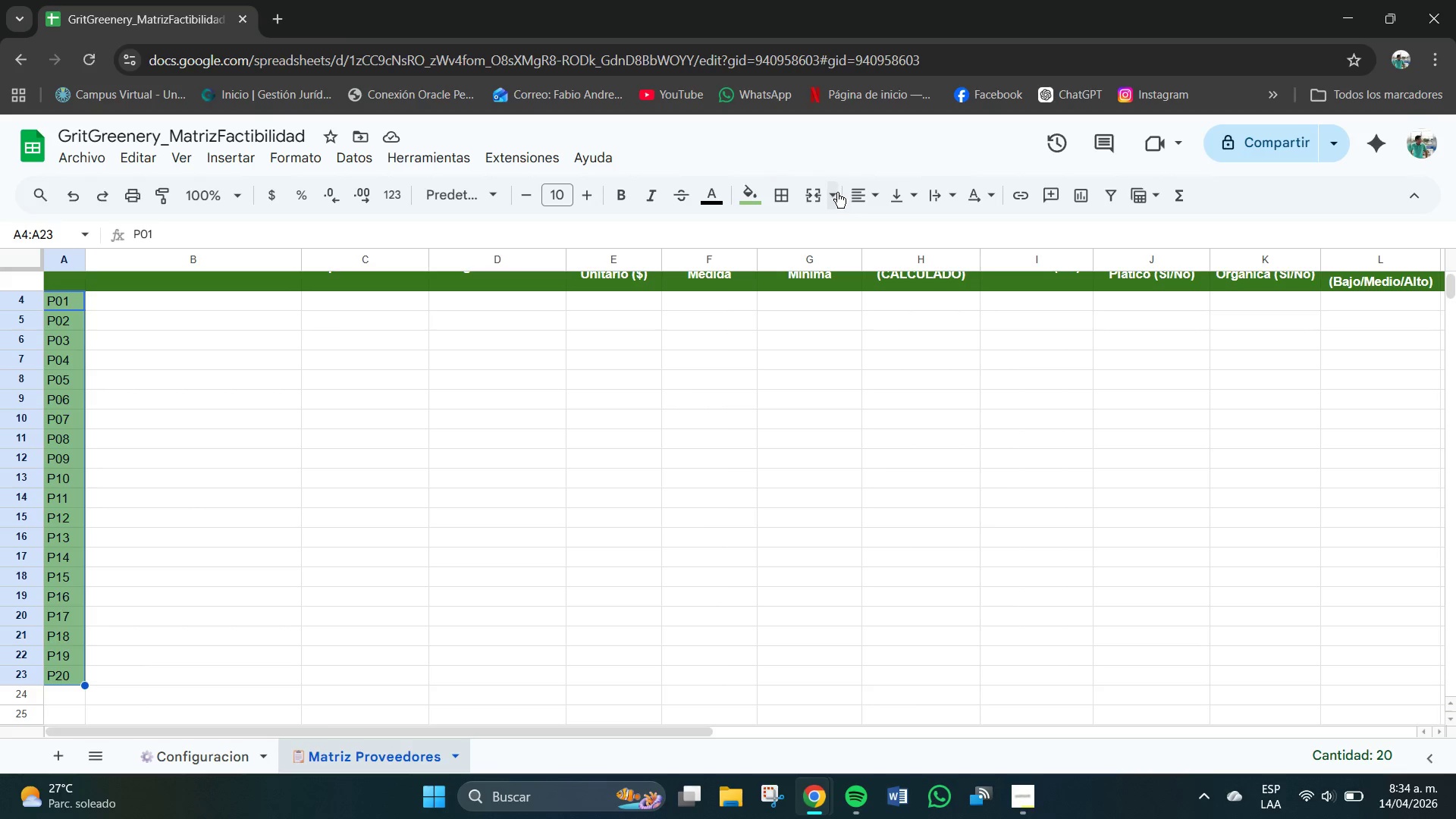 
left_click([831, 196])
 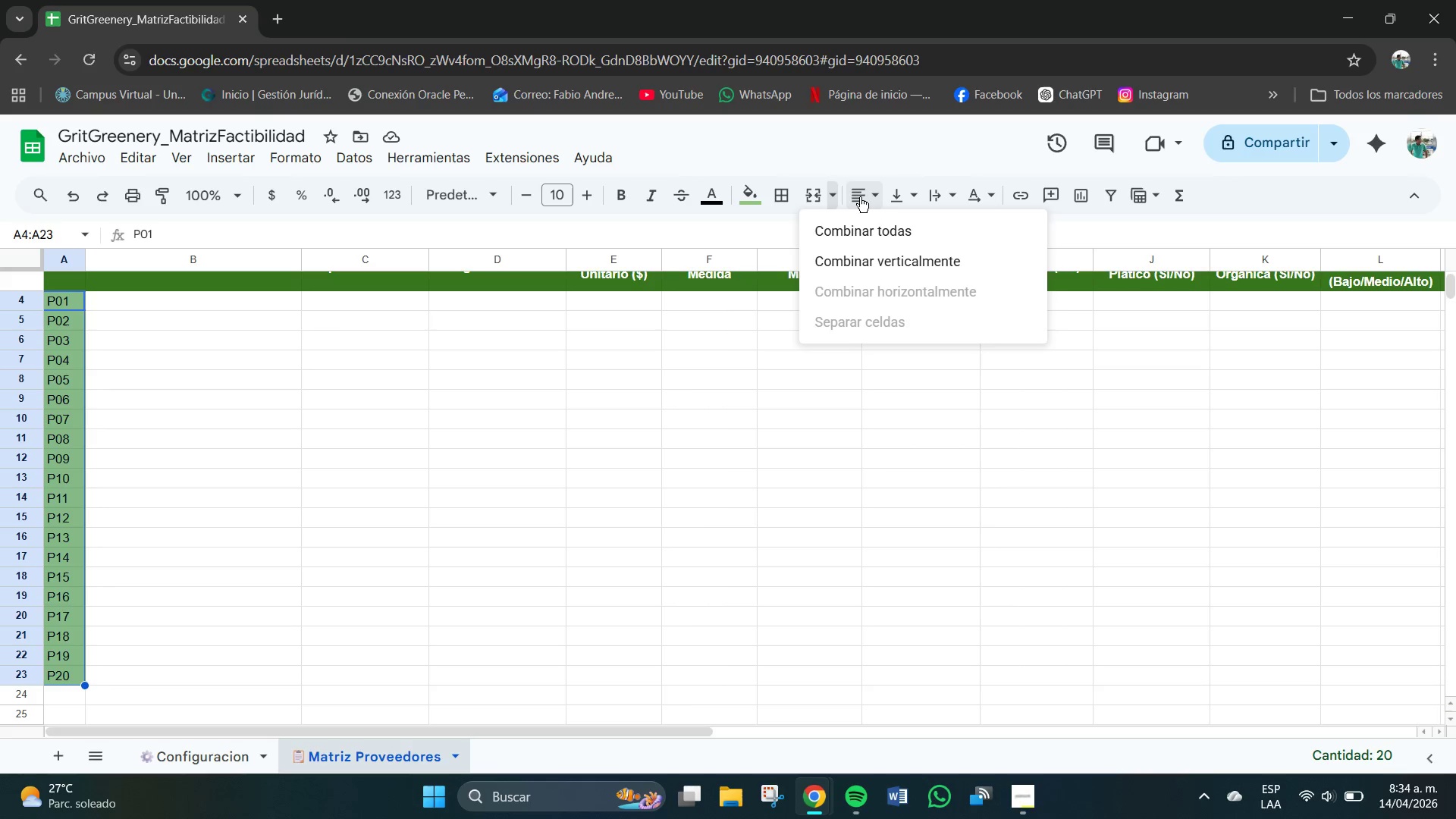 
left_click([861, 196])
 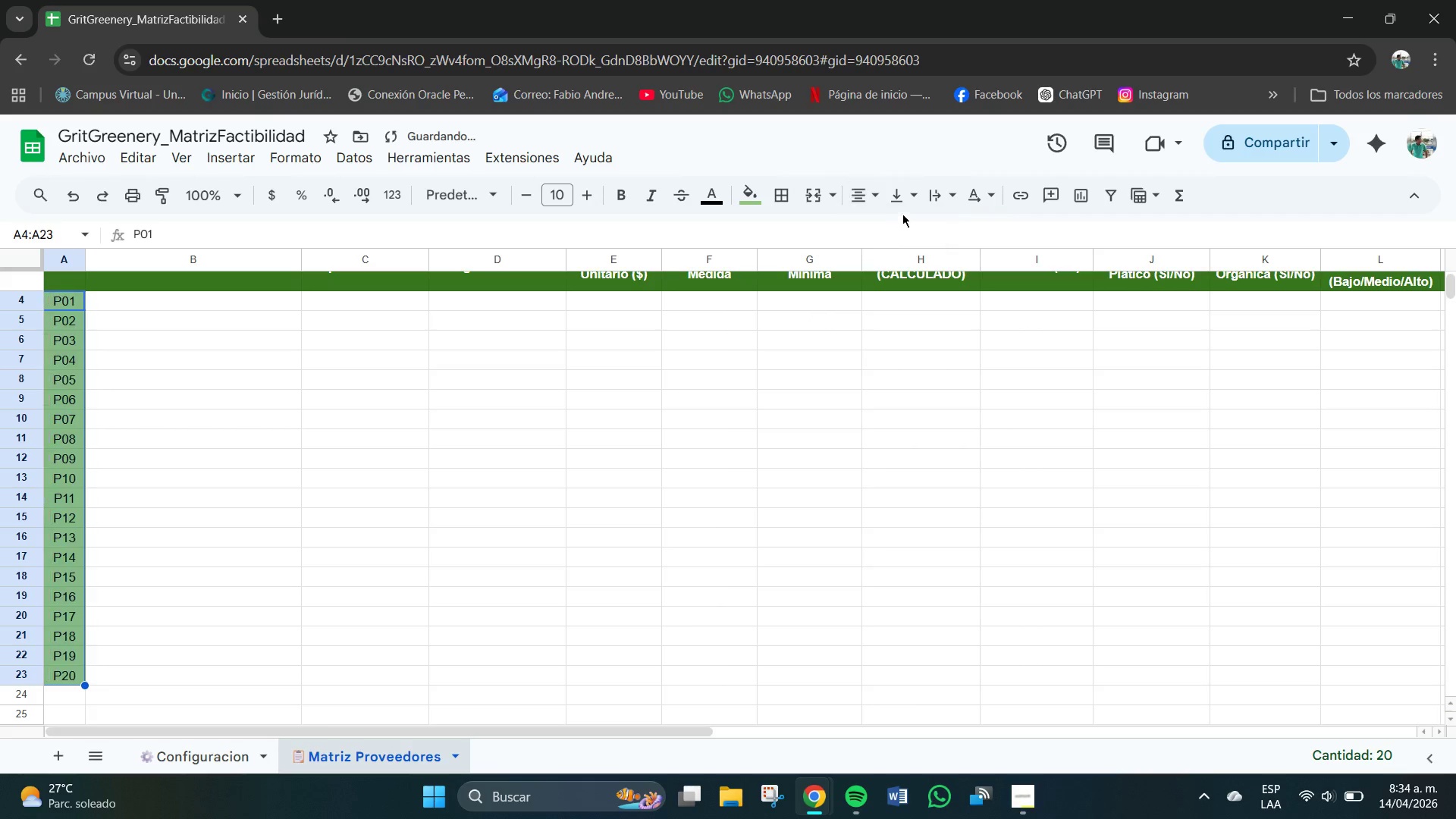 
double_click([906, 202])
 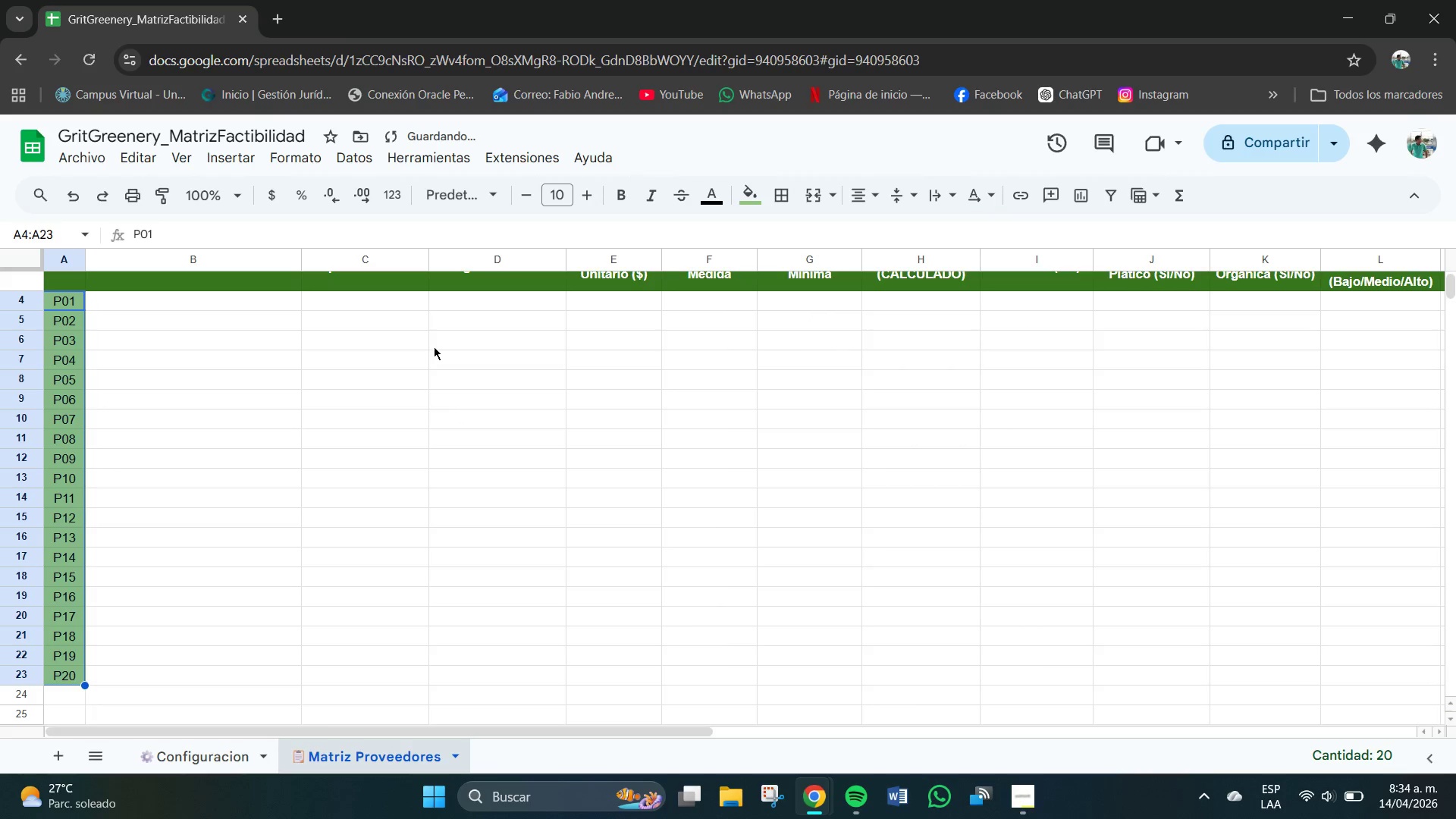 
left_click([190, 491])
 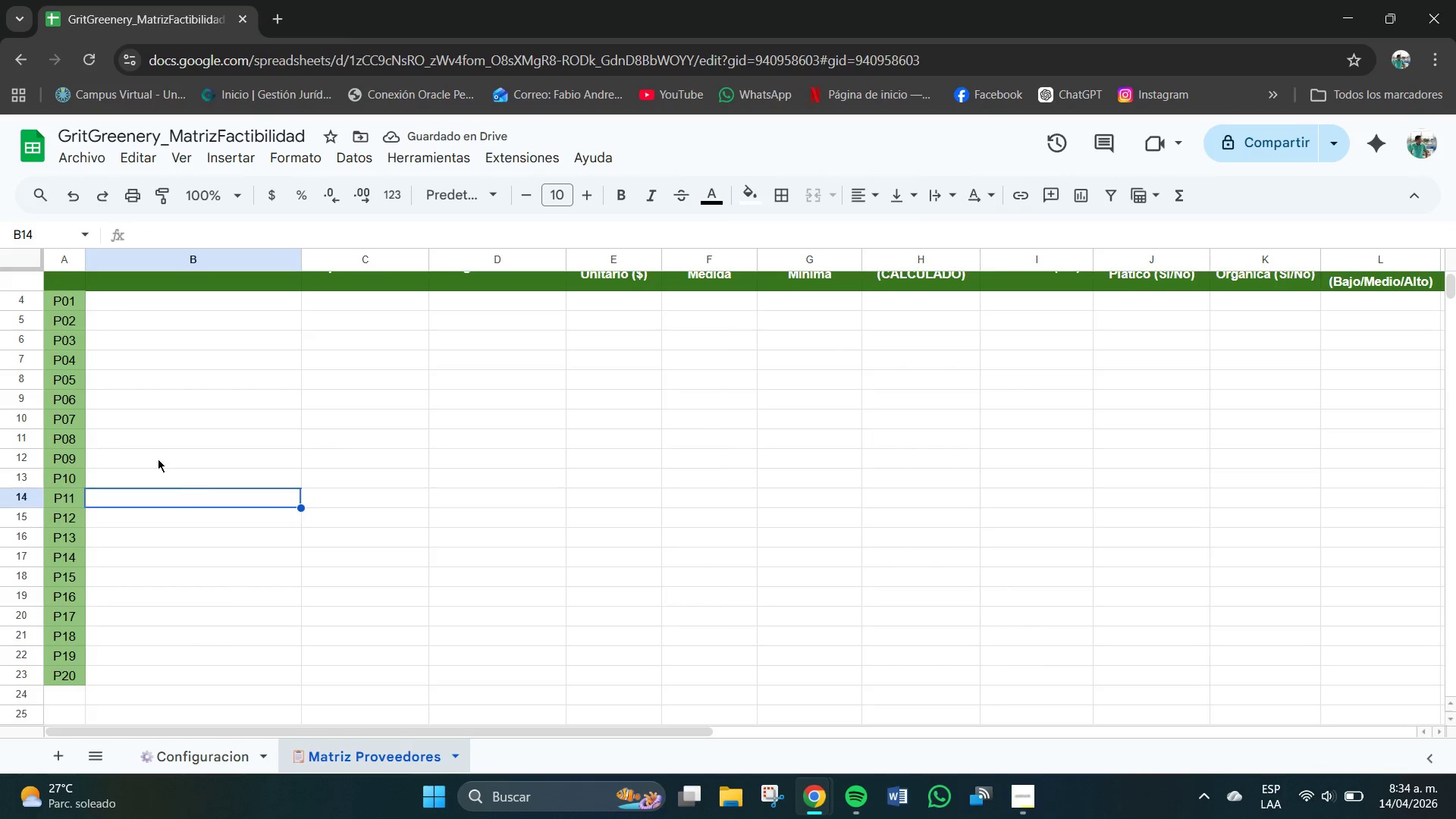 
scroll: coordinate [158, 457], scroll_direction: up, amount: 3.0
 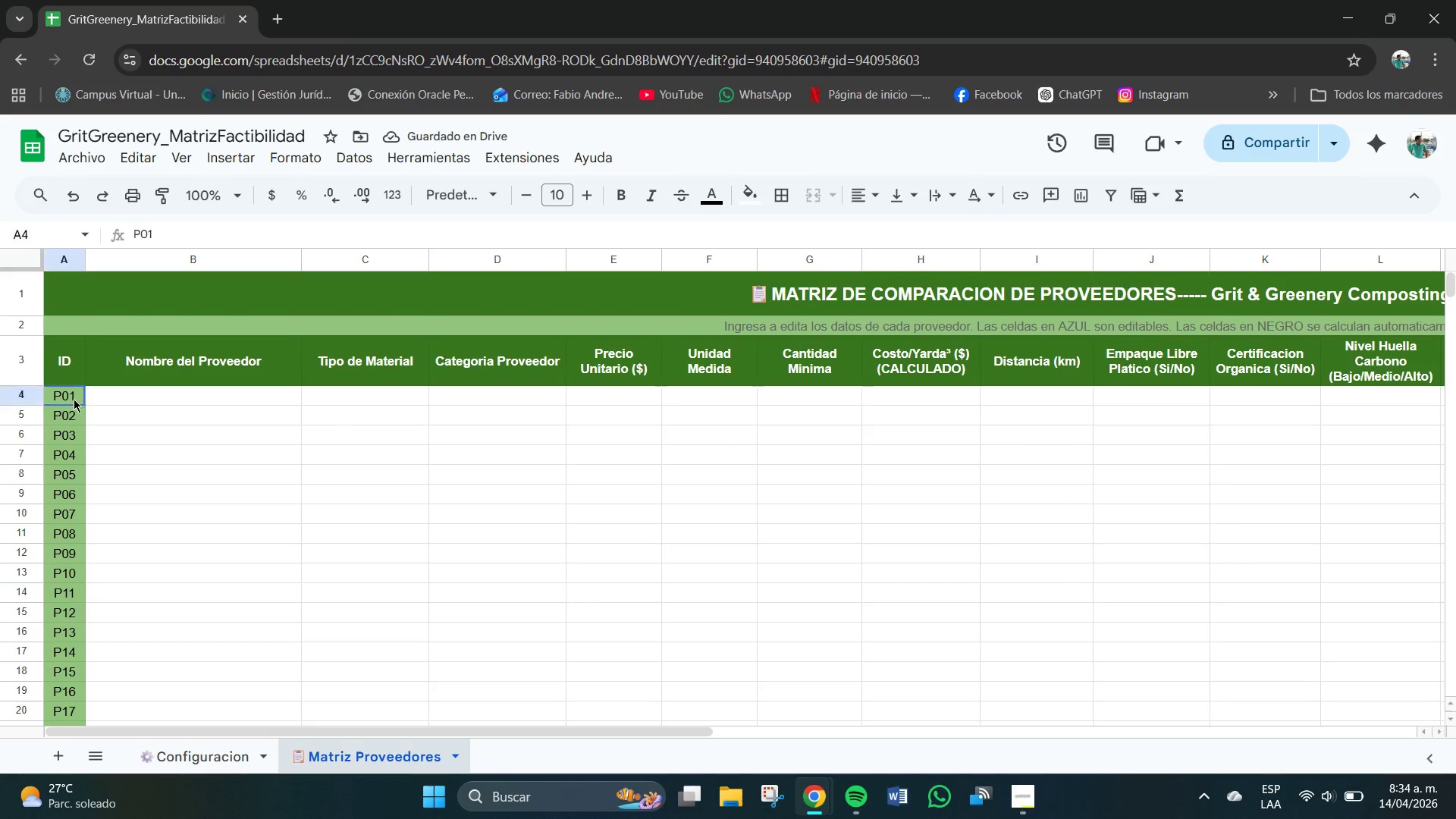 
left_click_drag(start_coordinate=[74, 397], to_coordinate=[71, 580])
 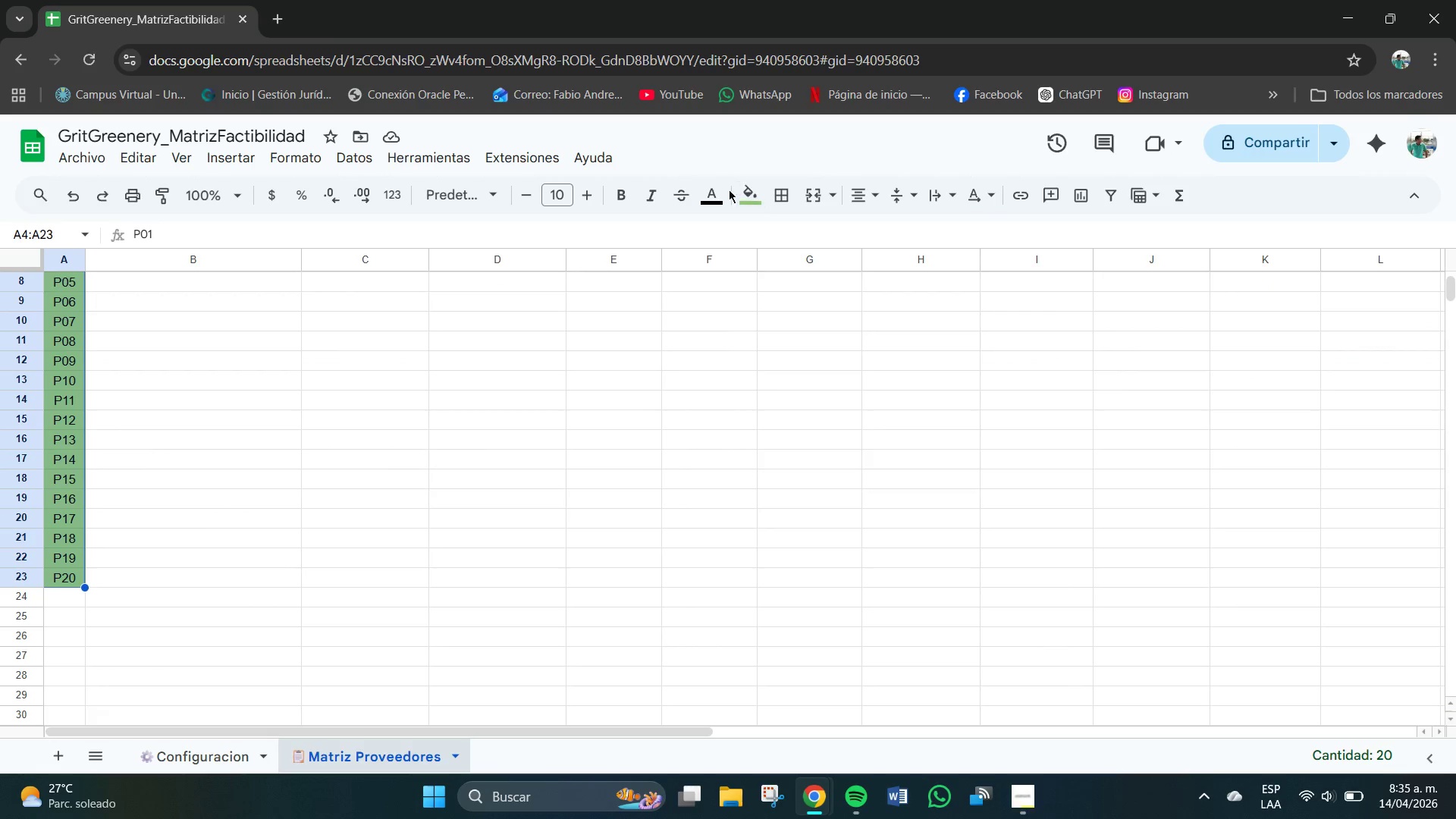 
left_click([715, 194])
 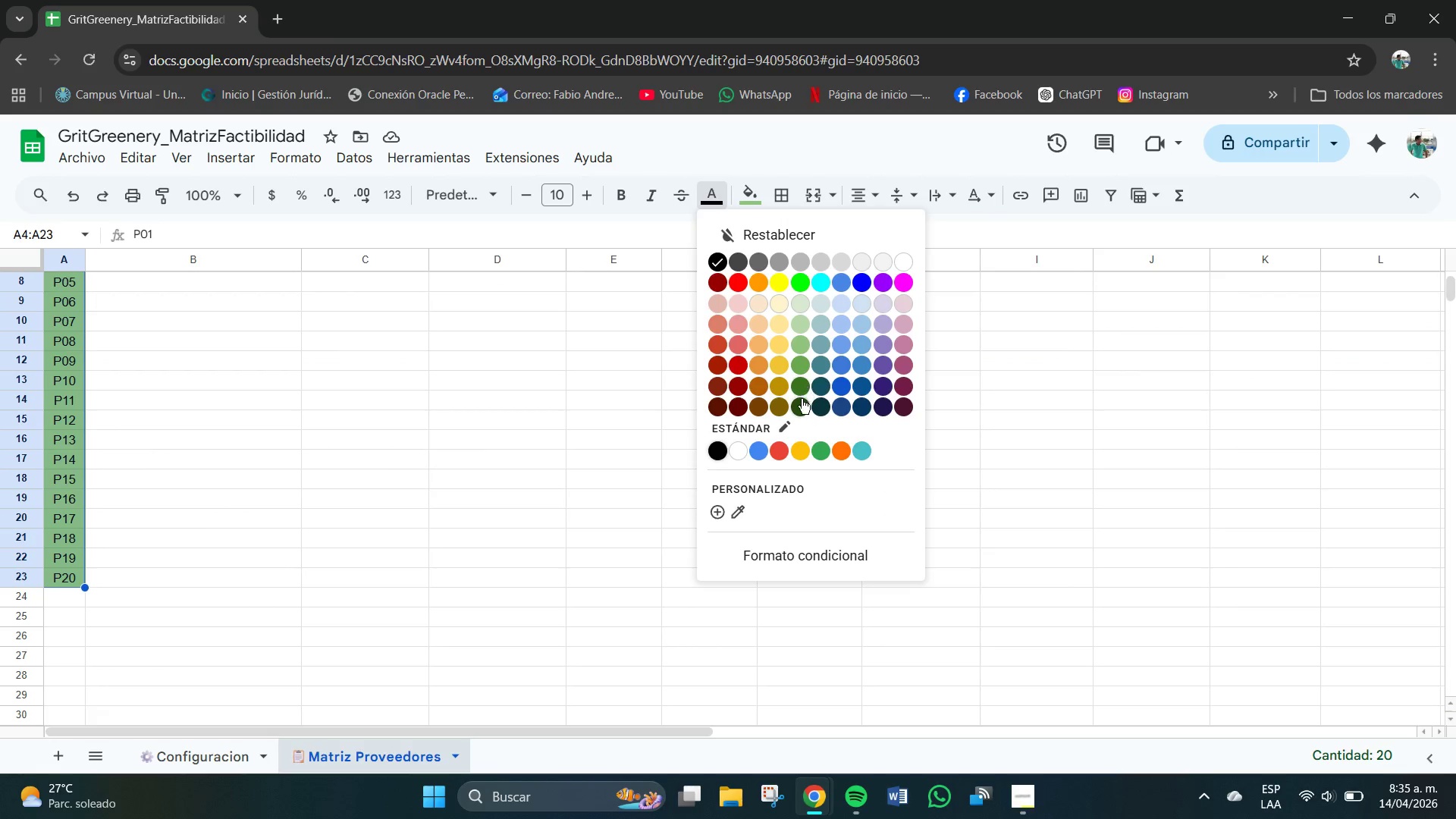 
left_click([802, 403])
 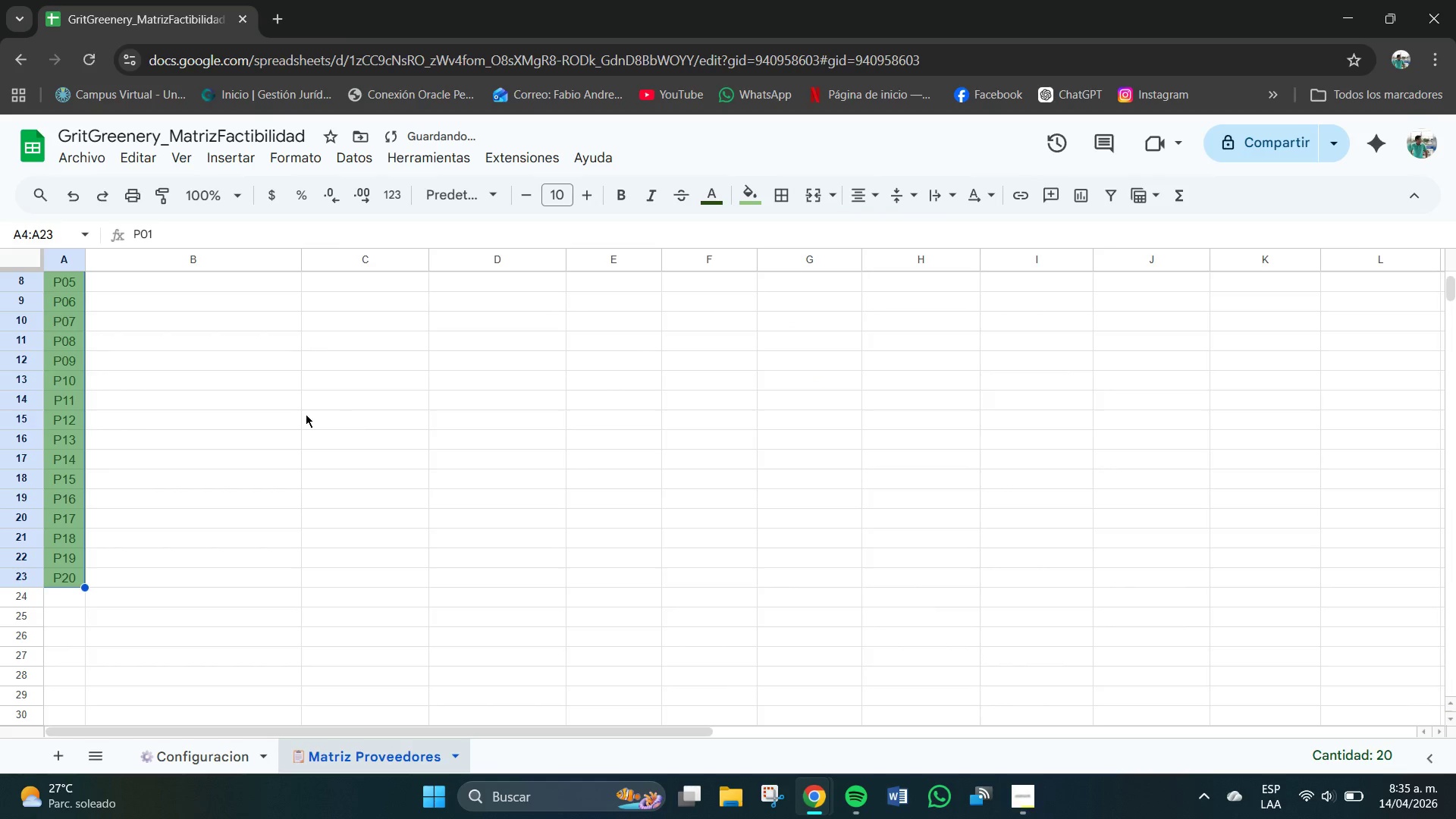 
left_click([140, 497])
 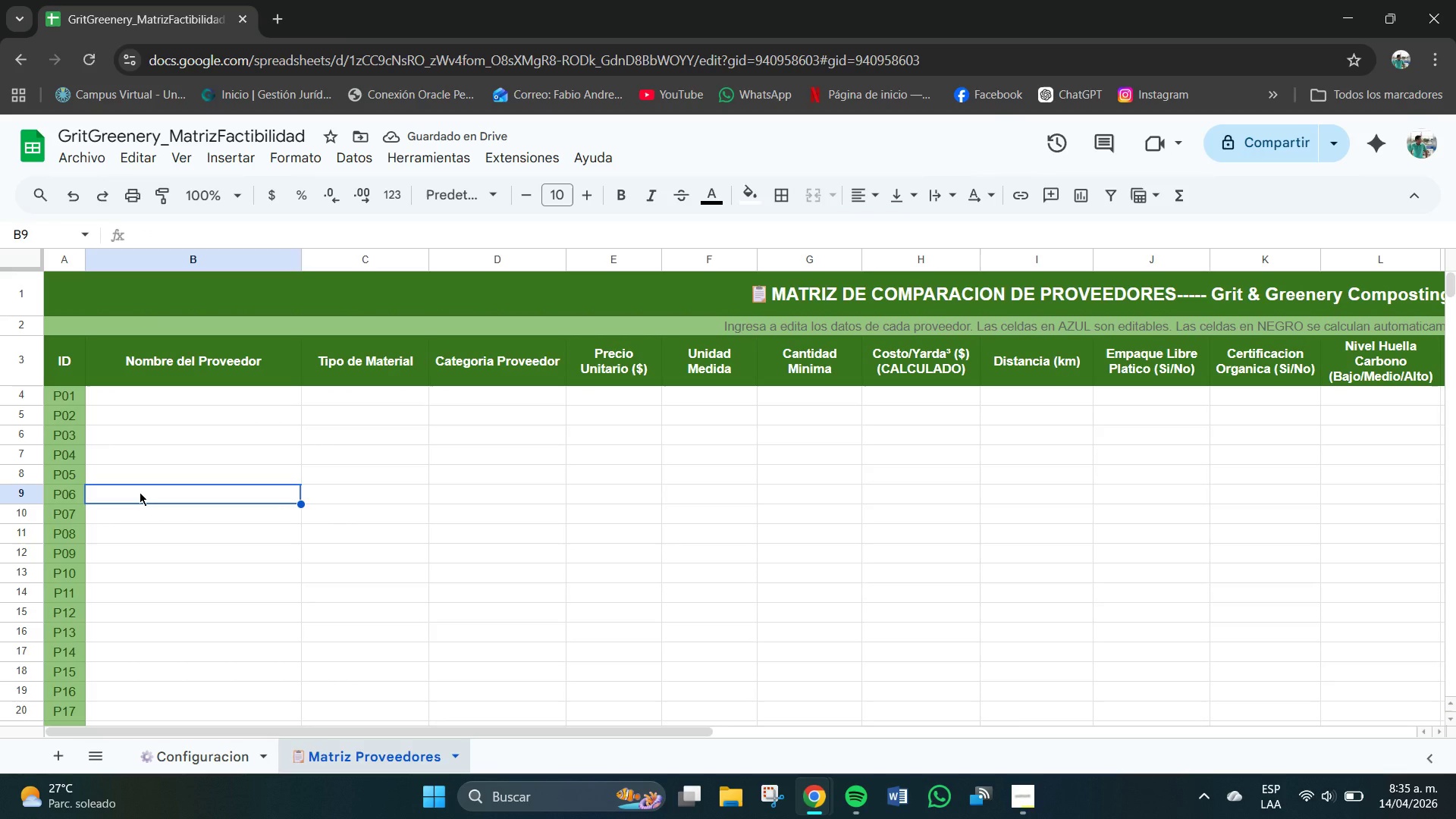 
scroll: coordinate [304, 413], scroll_direction: up, amount: 3.0
 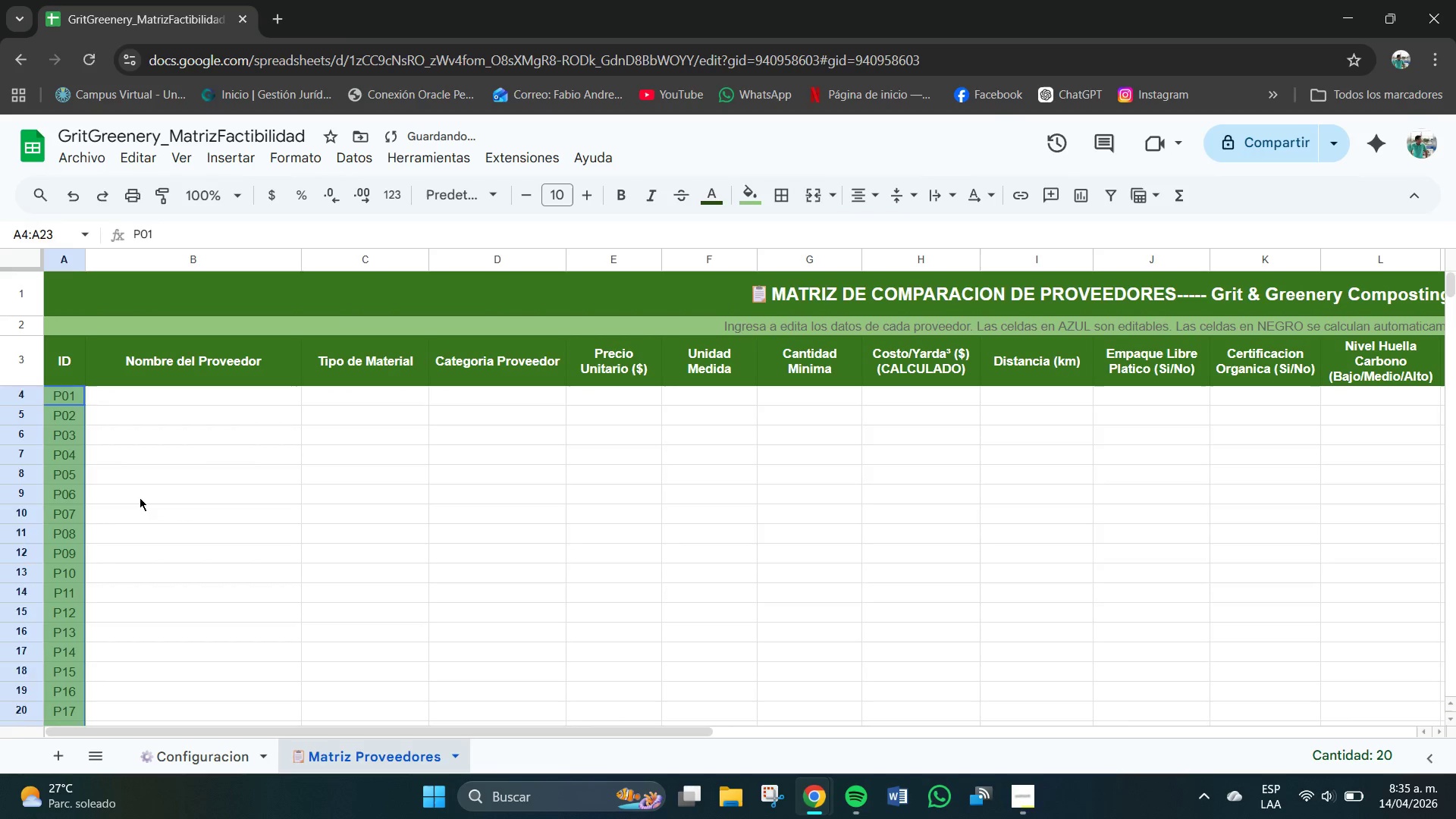 
scroll: coordinate [138, 492], scroll_direction: none, amount: 0.0
 